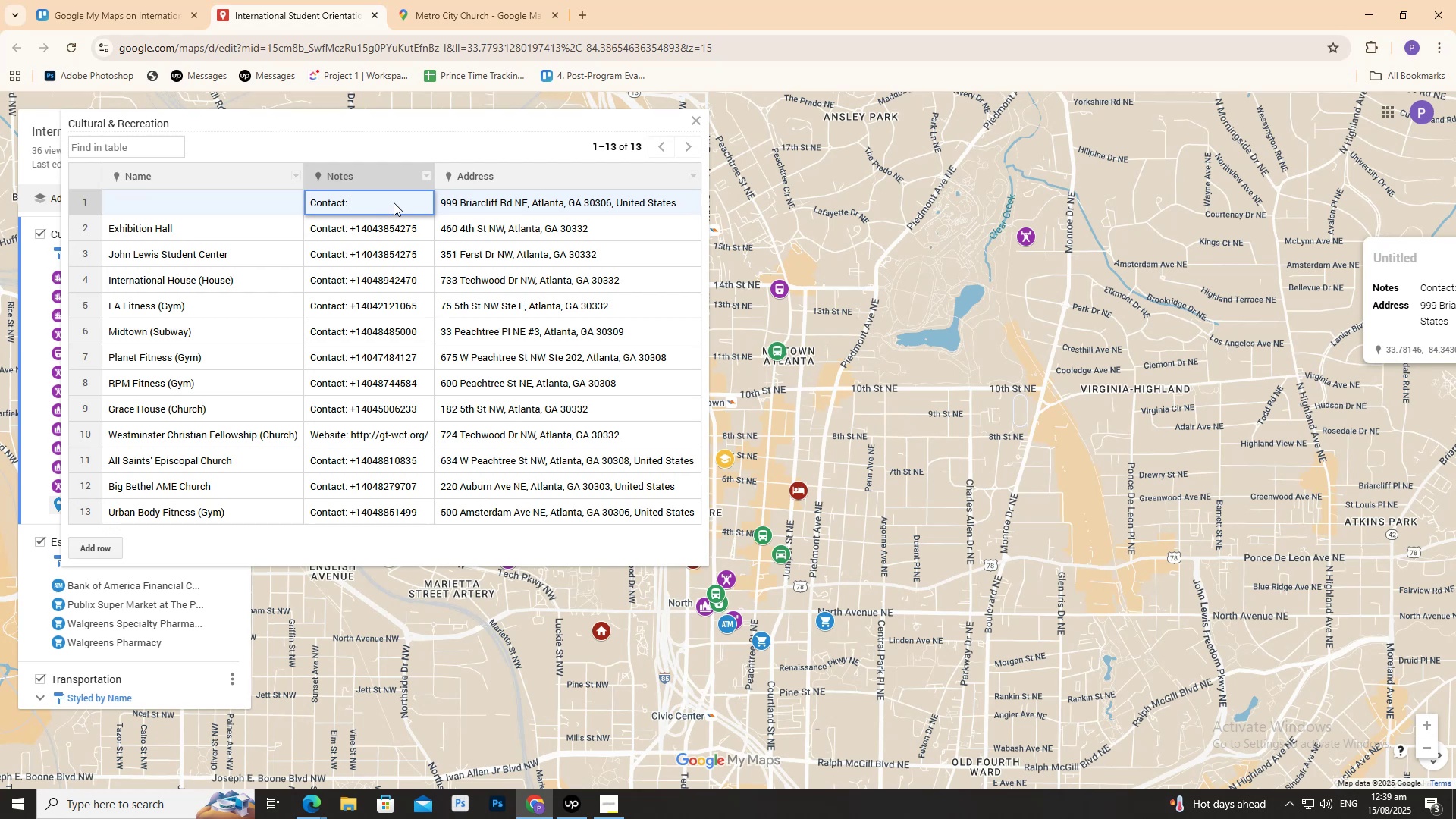 
key(Control+V)
 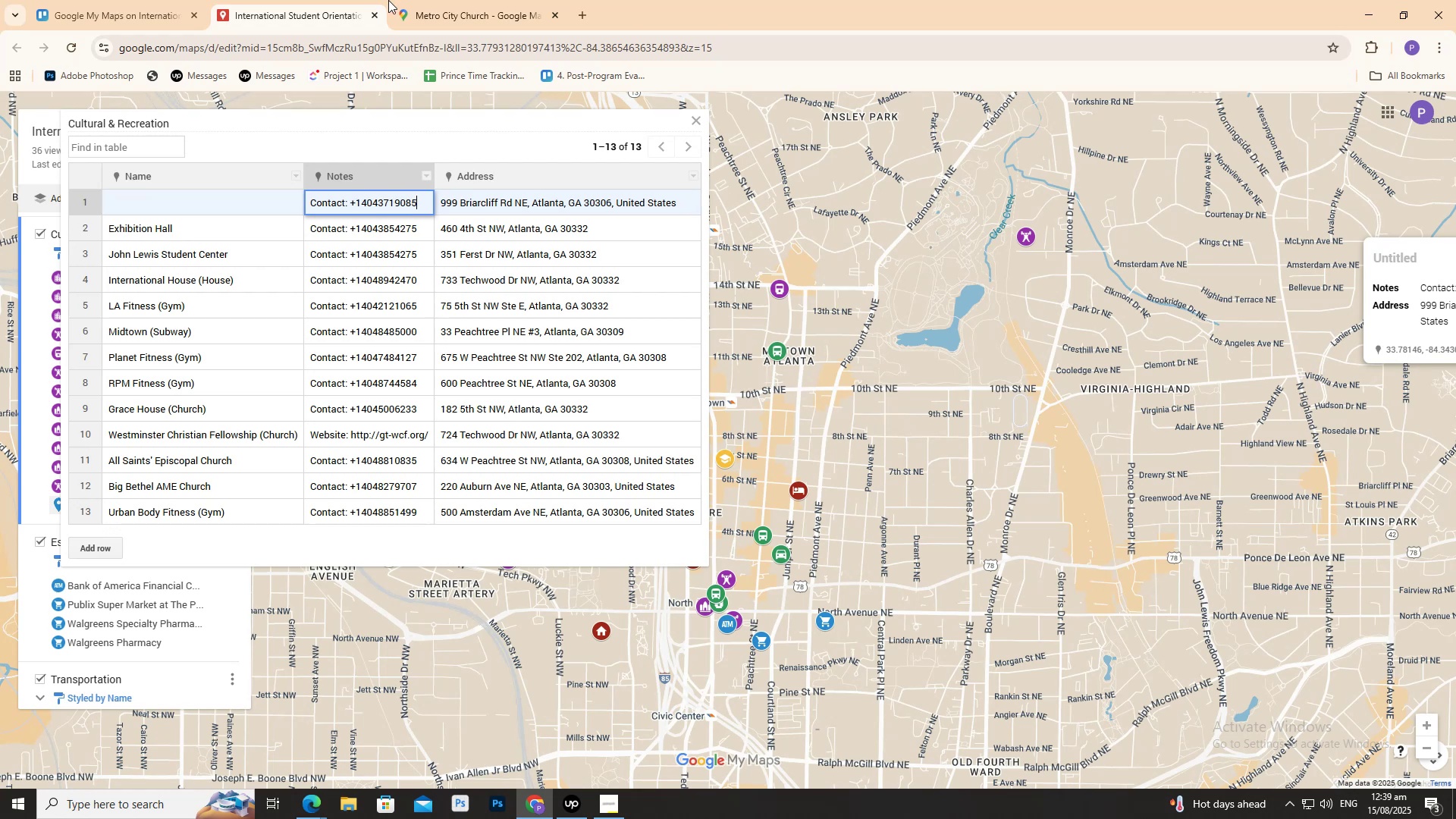 
left_click([466, 0])
 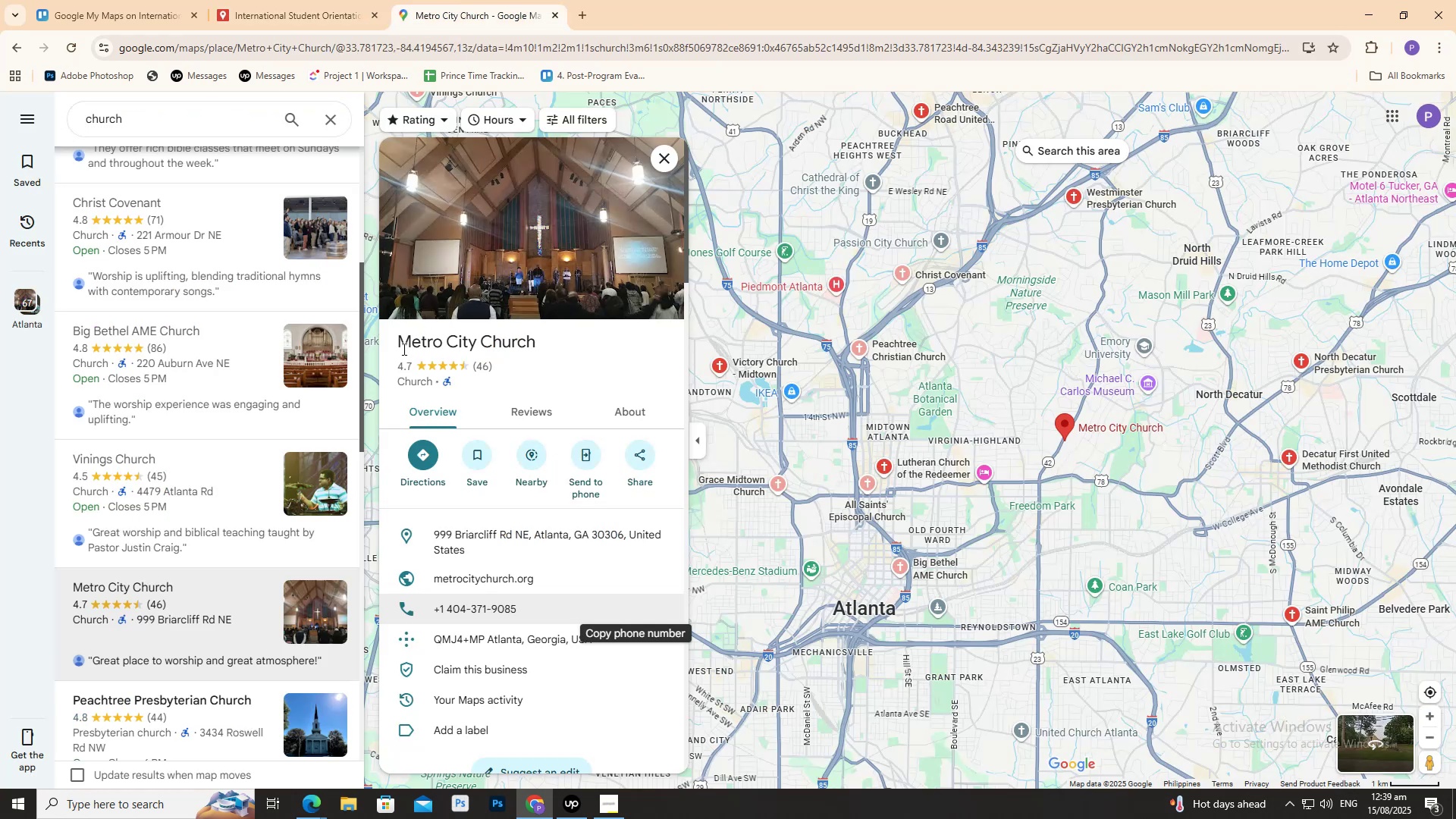 
left_click([400, 343])
 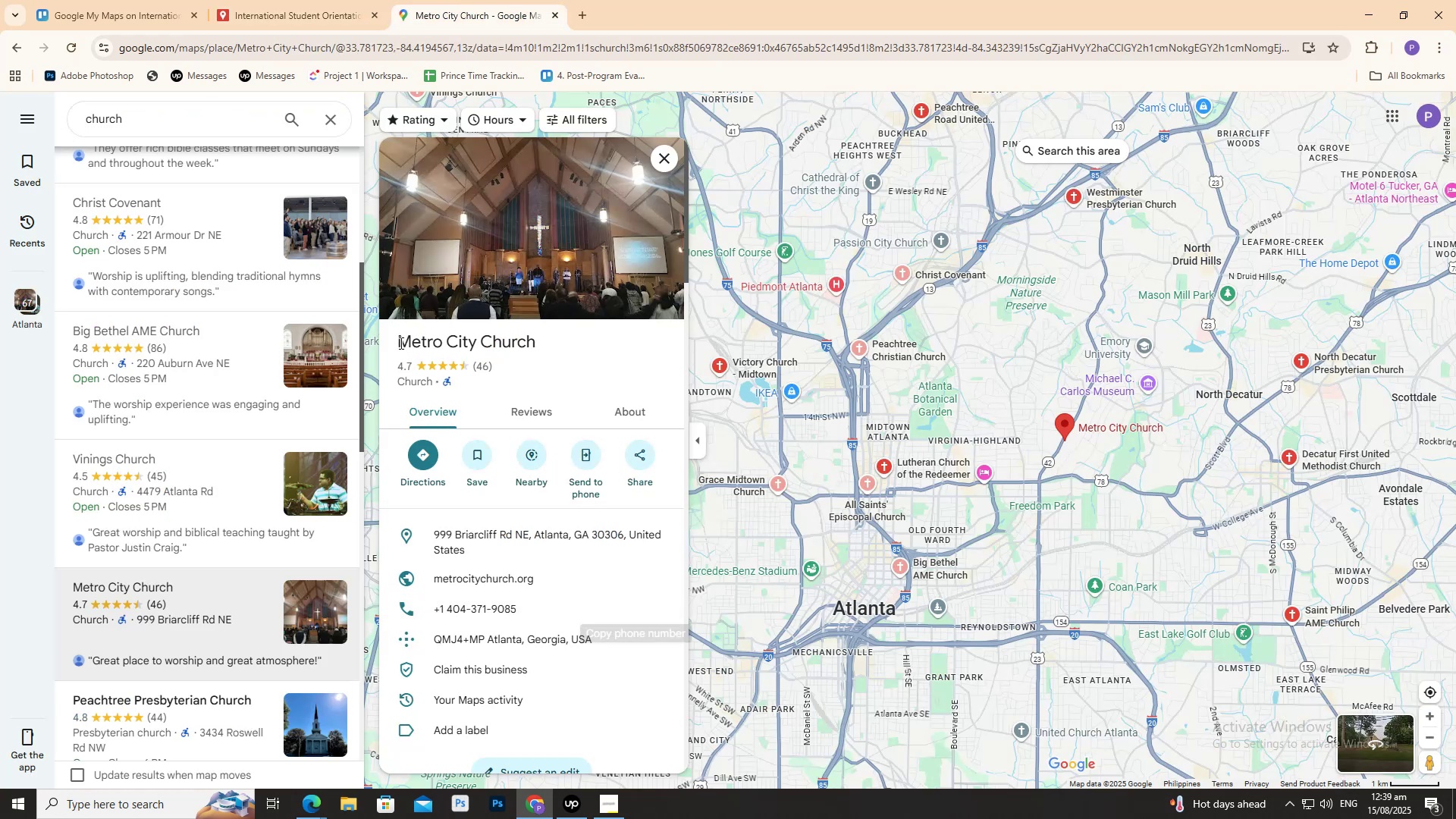 
left_click_drag(start_coordinate=[400, 343], to_coordinate=[536, 351])
 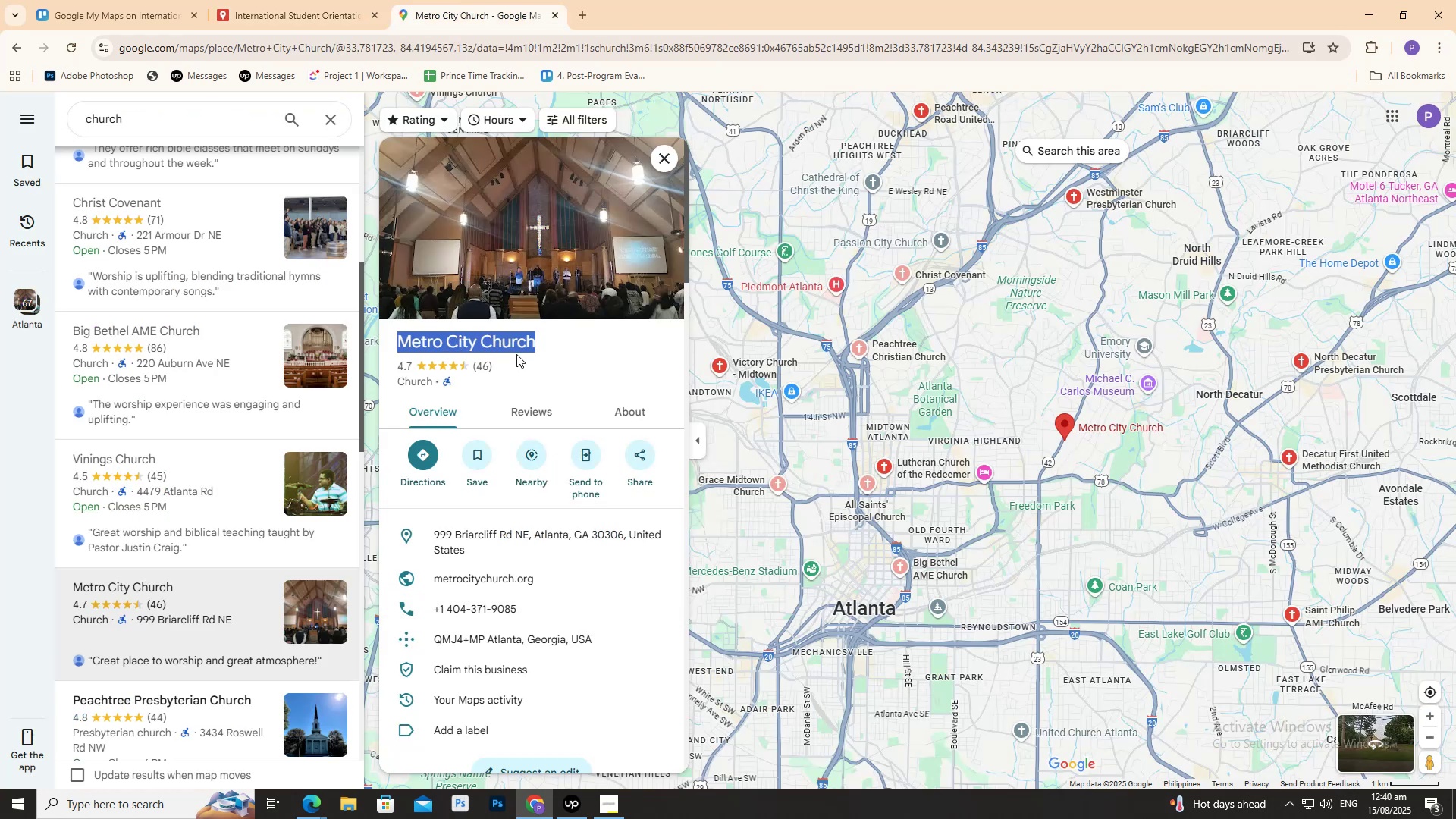 
key(Control+C)
 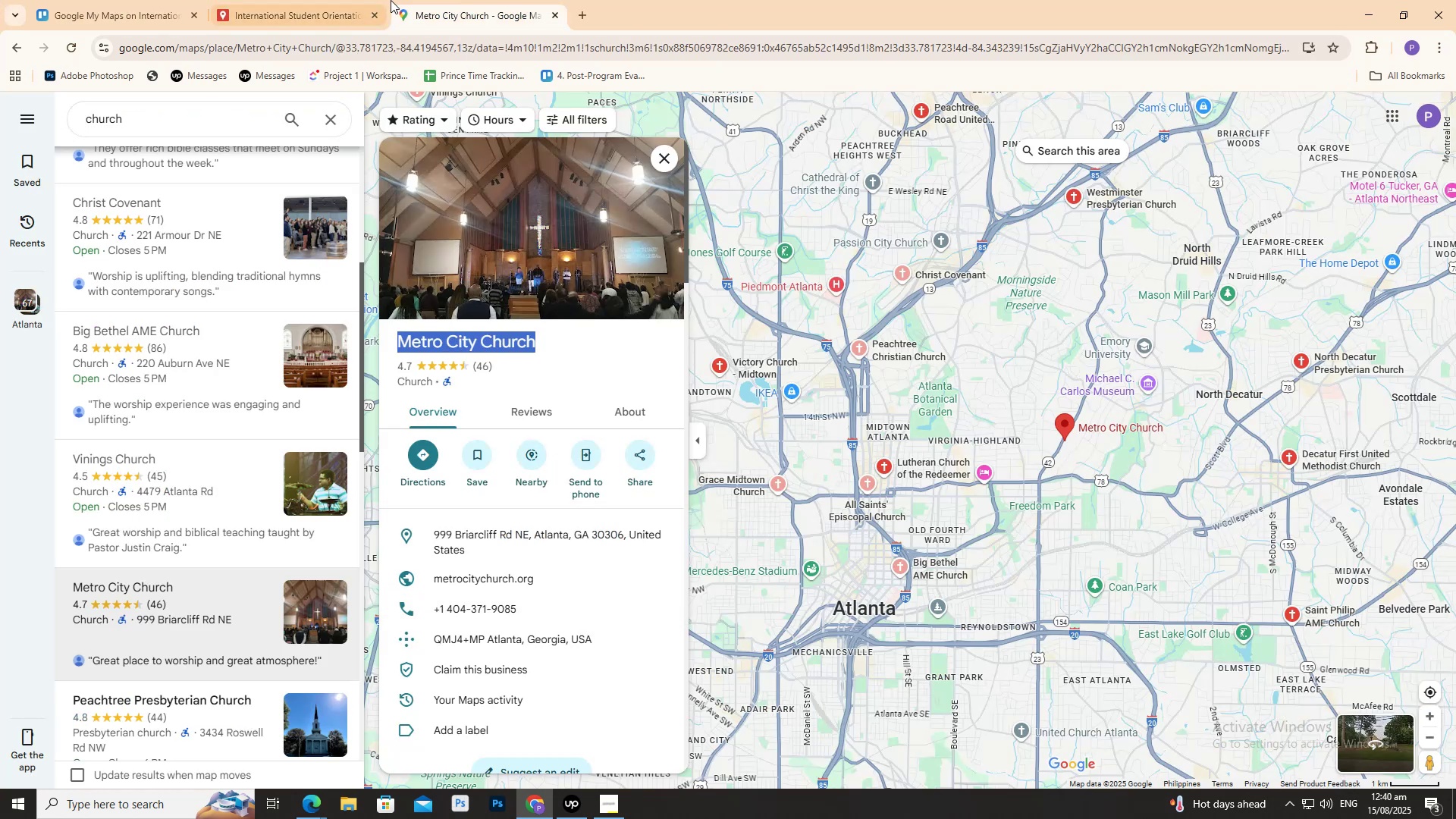 
left_click([362, 10])
 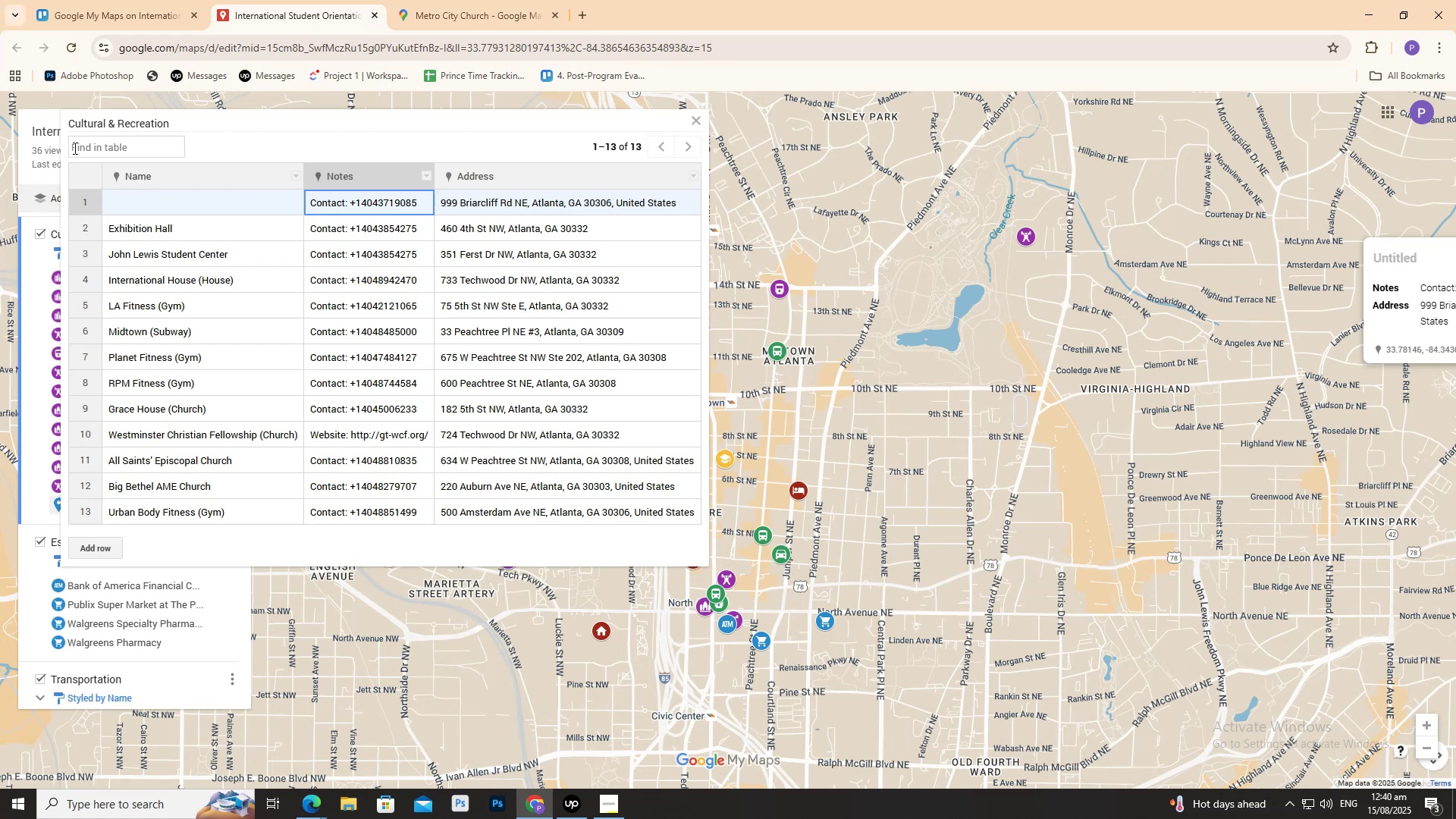 
left_click([170, 202])
 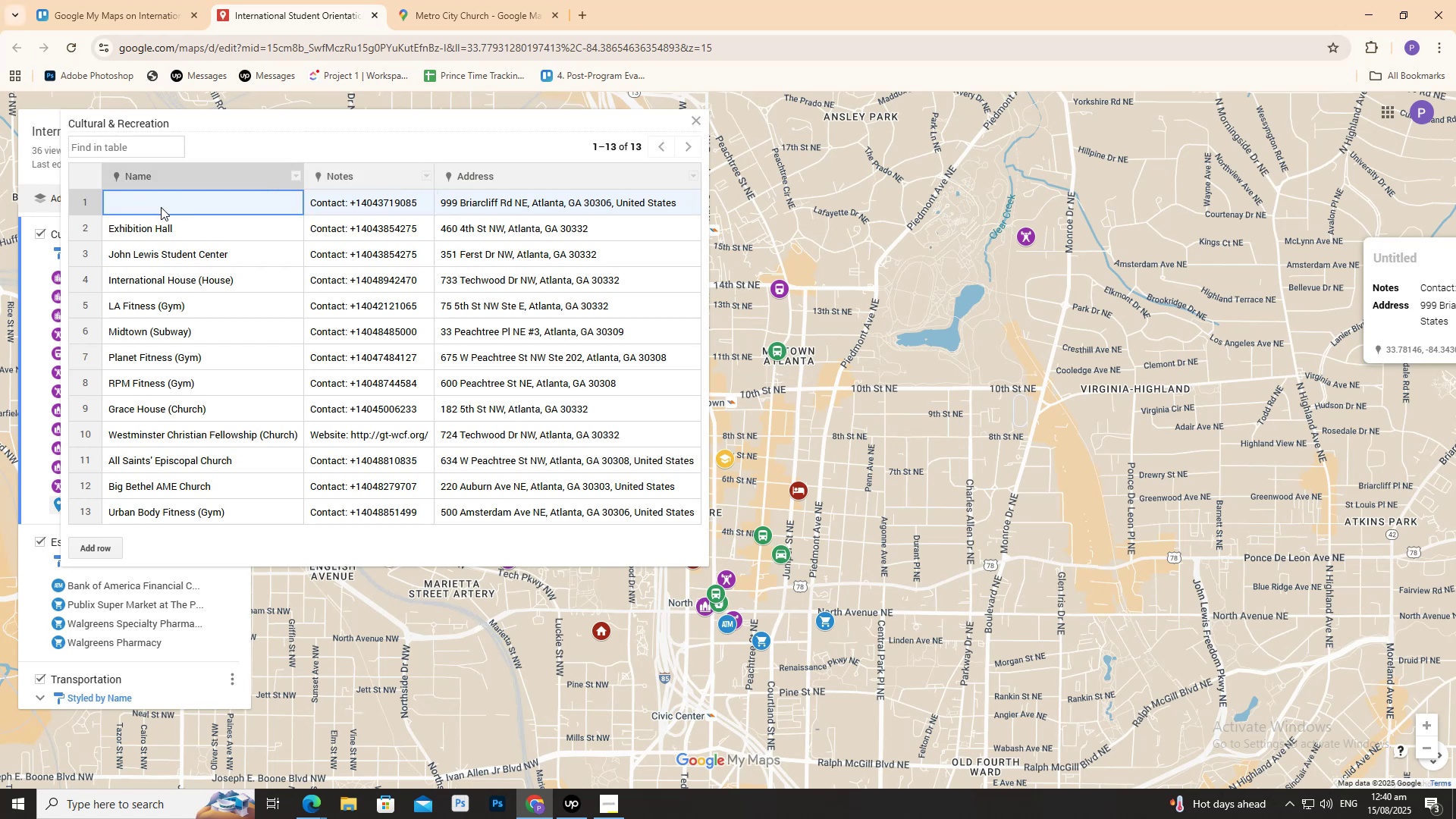 
left_click([161, 207])
 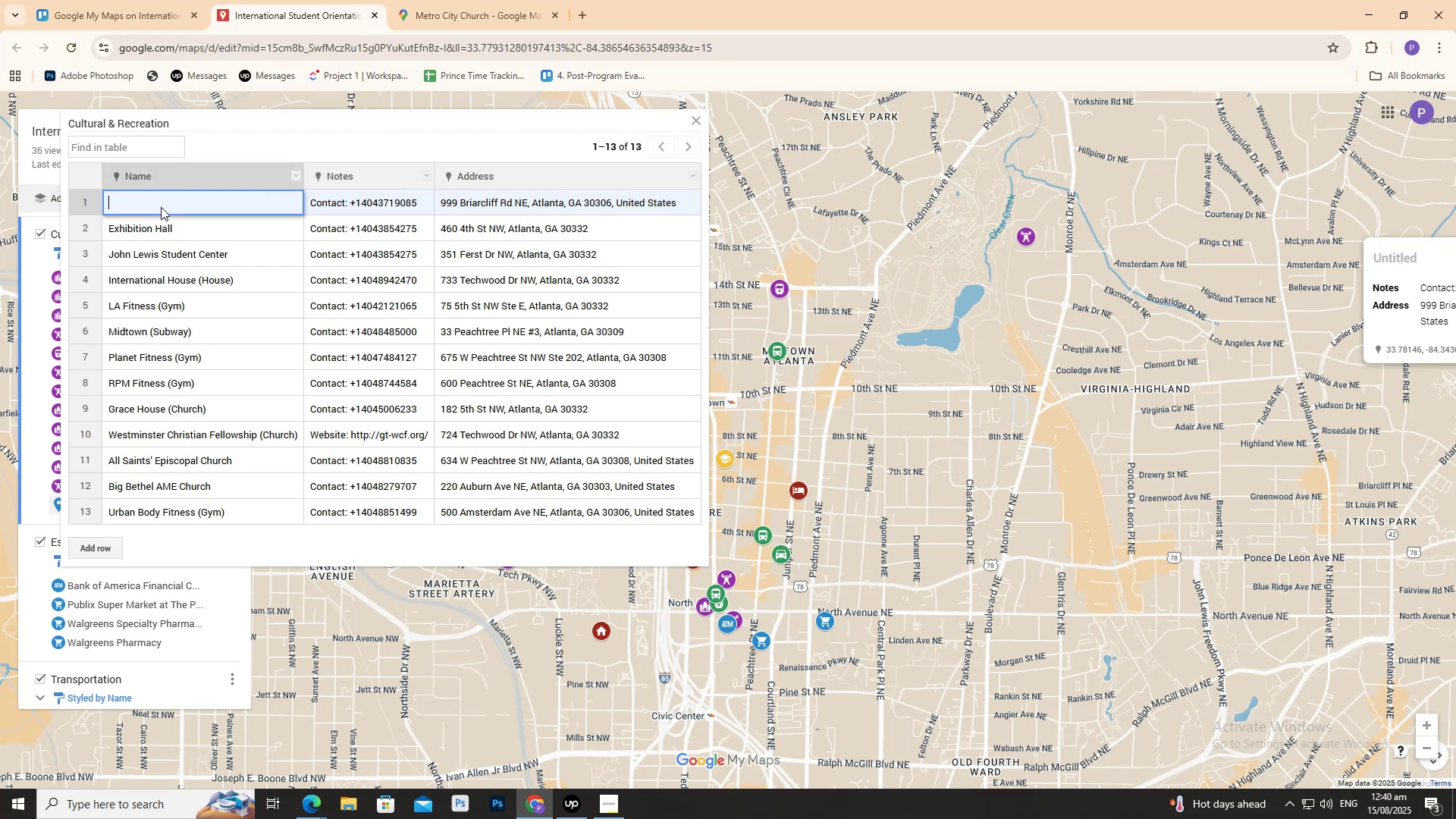 
hold_key(key=ControlLeft, duration=0.78)
 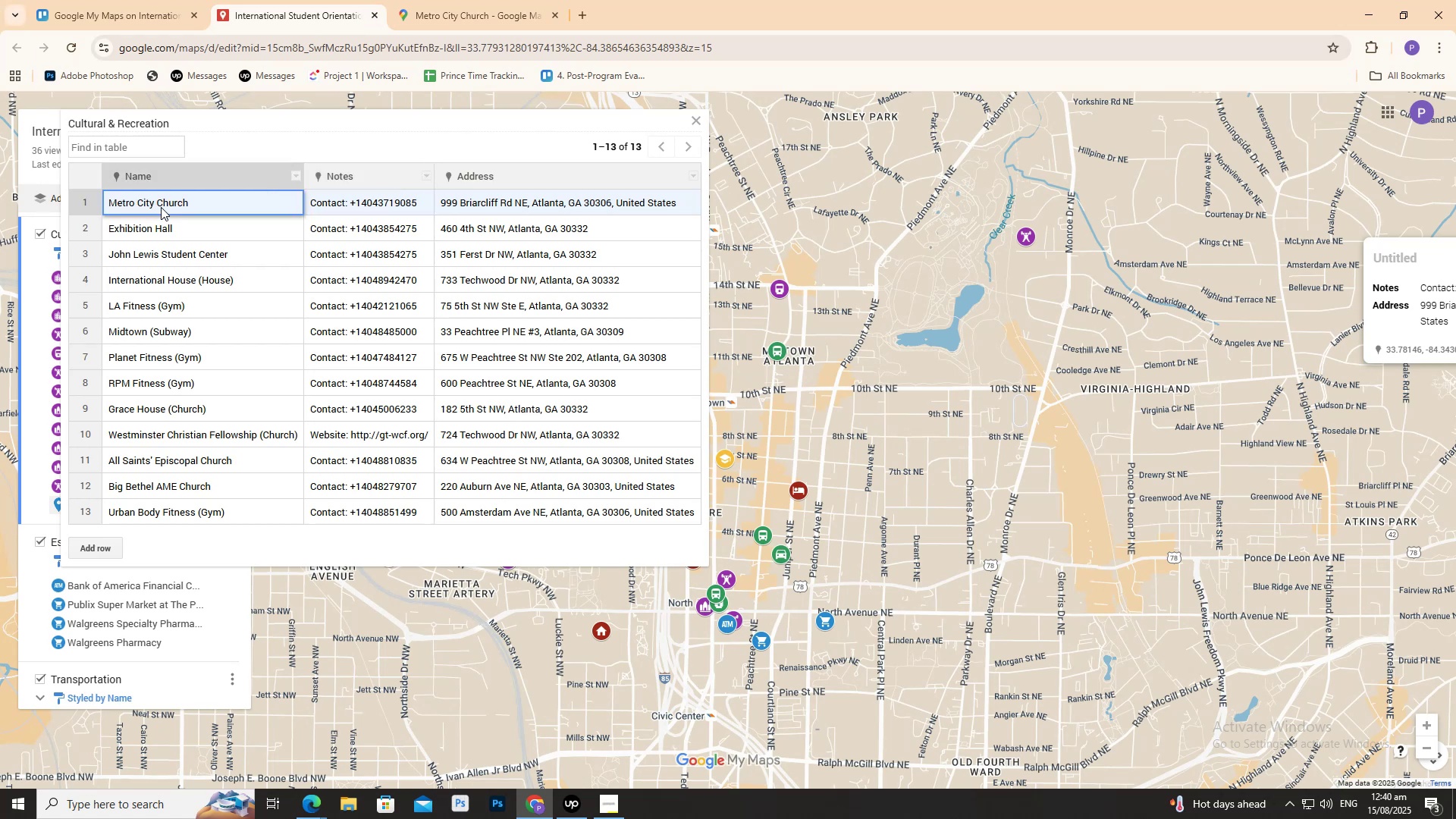 
hold_key(key=V, duration=0.33)
 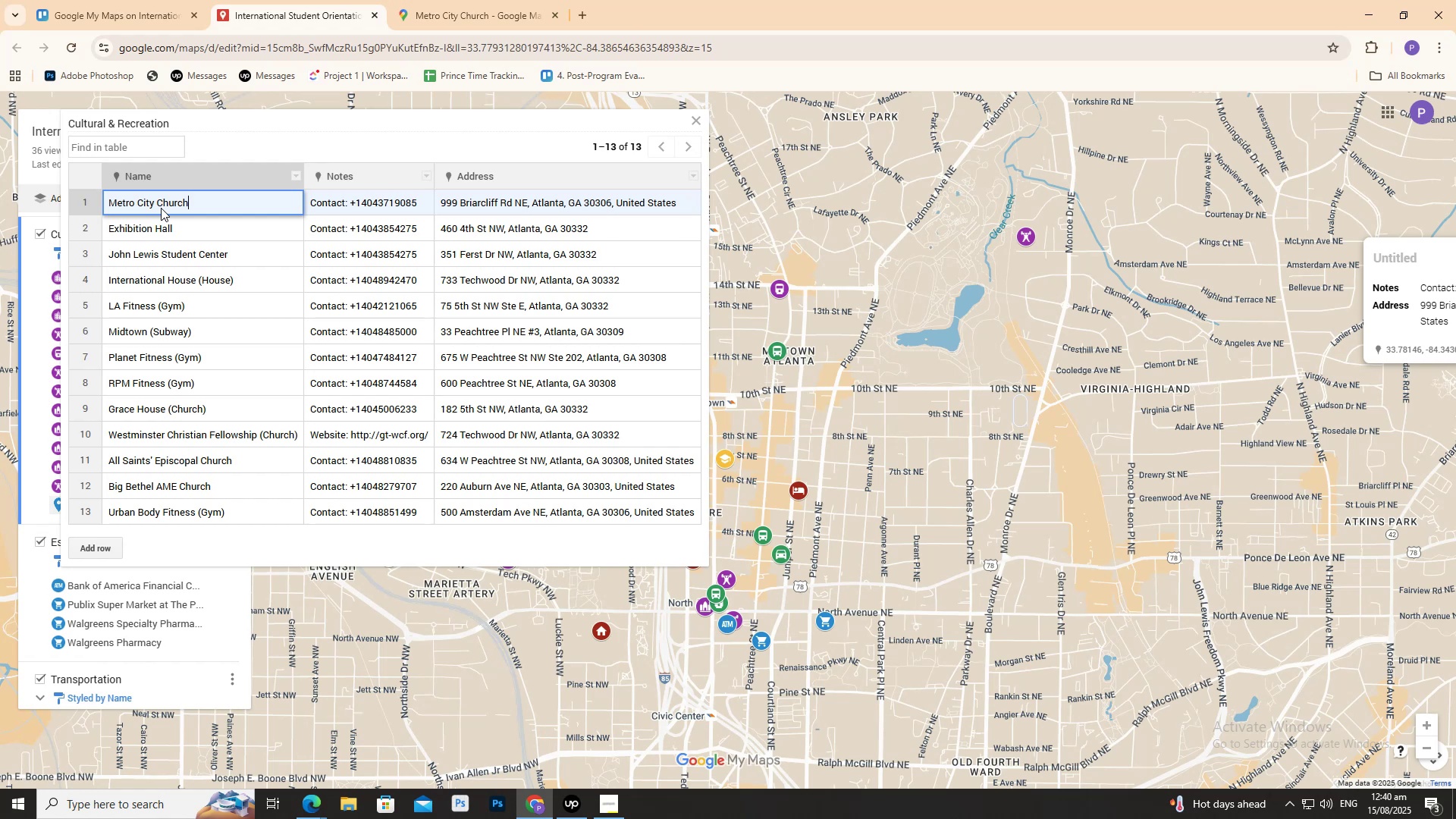 
wait(5.94)
 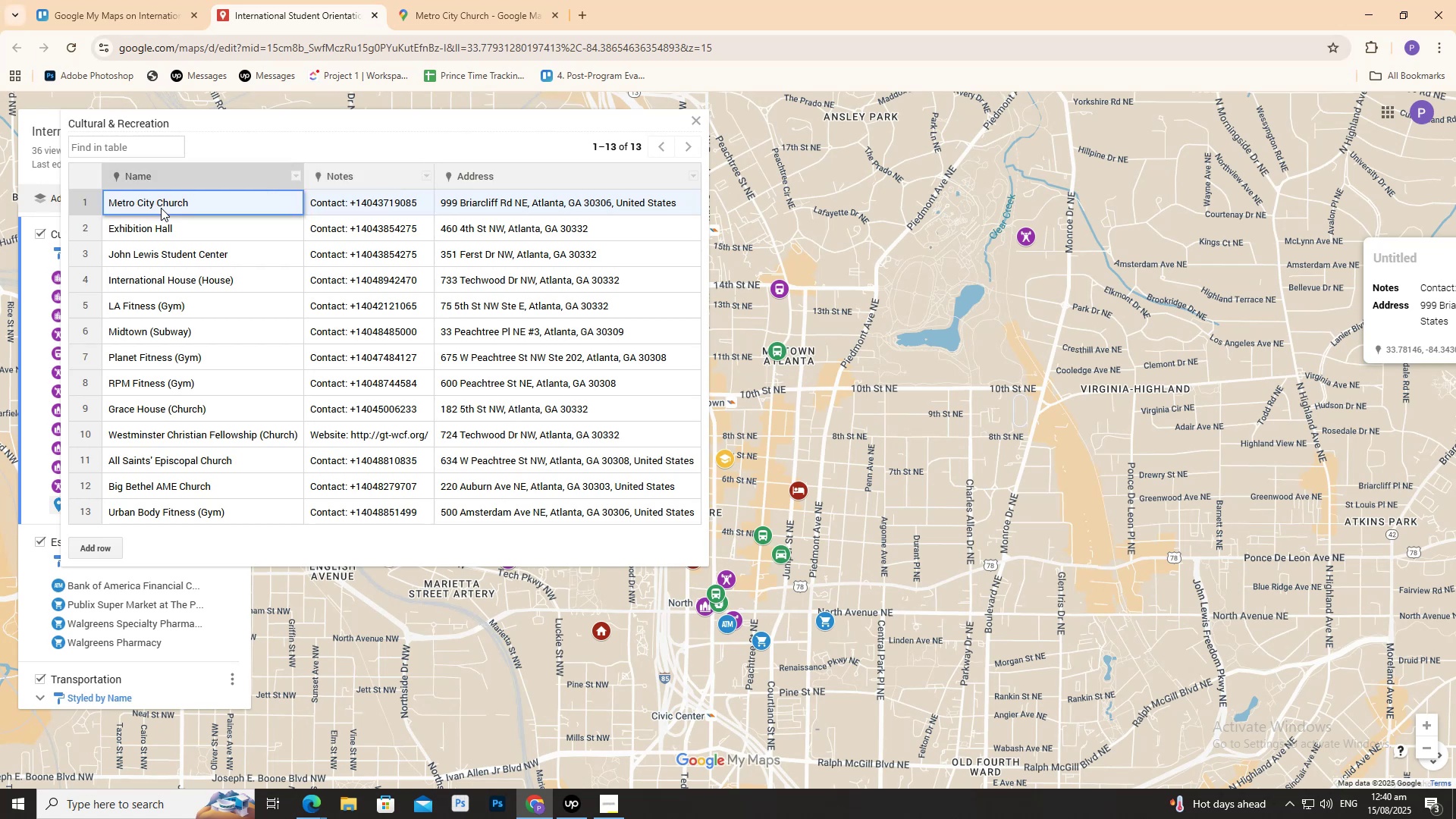 
left_click_drag(start_coordinate=[1185, 556], to_coordinate=[1345, 533])
 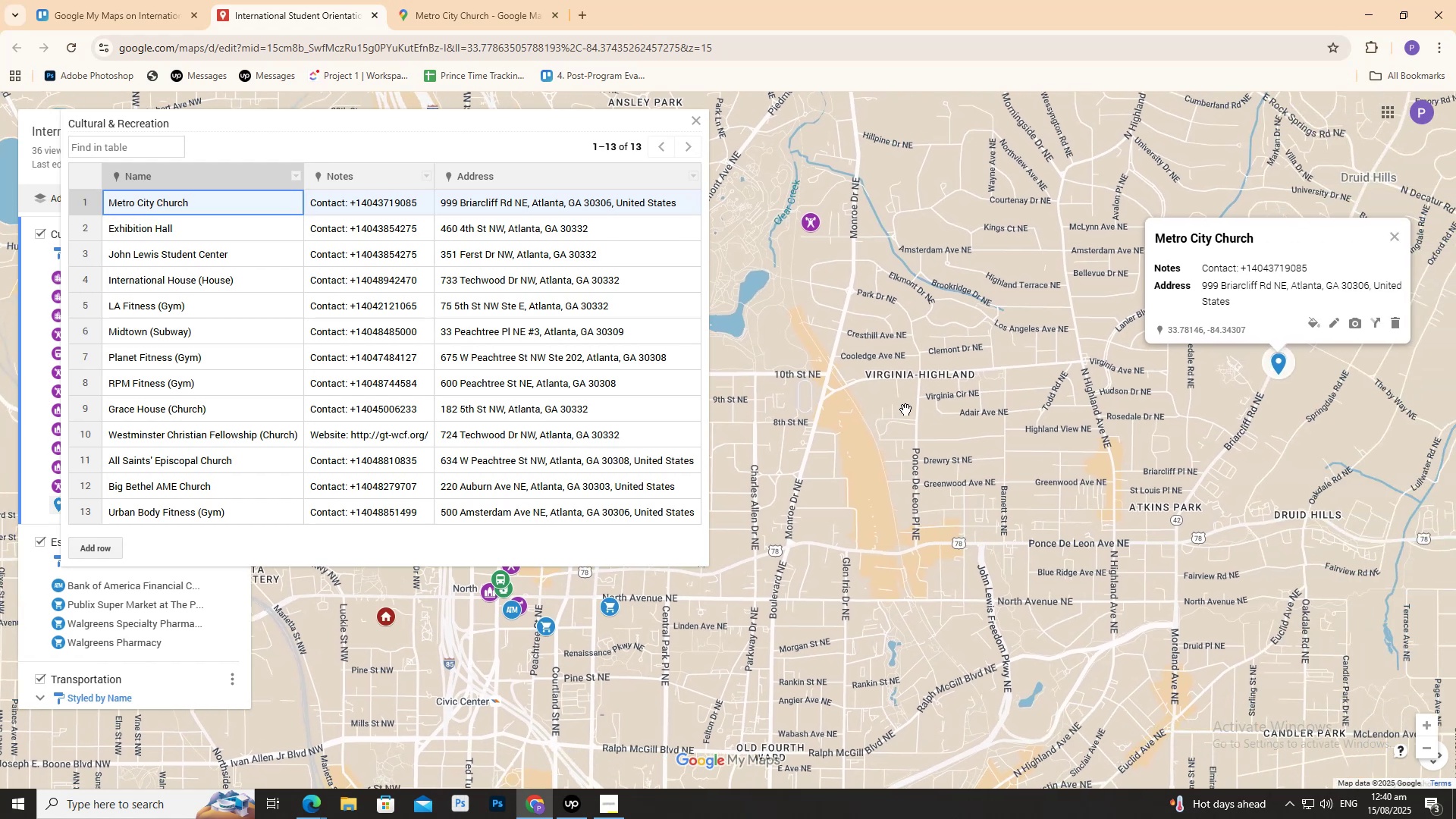 
left_click_drag(start_coordinate=[905, 410], to_coordinate=[1274, 429])
 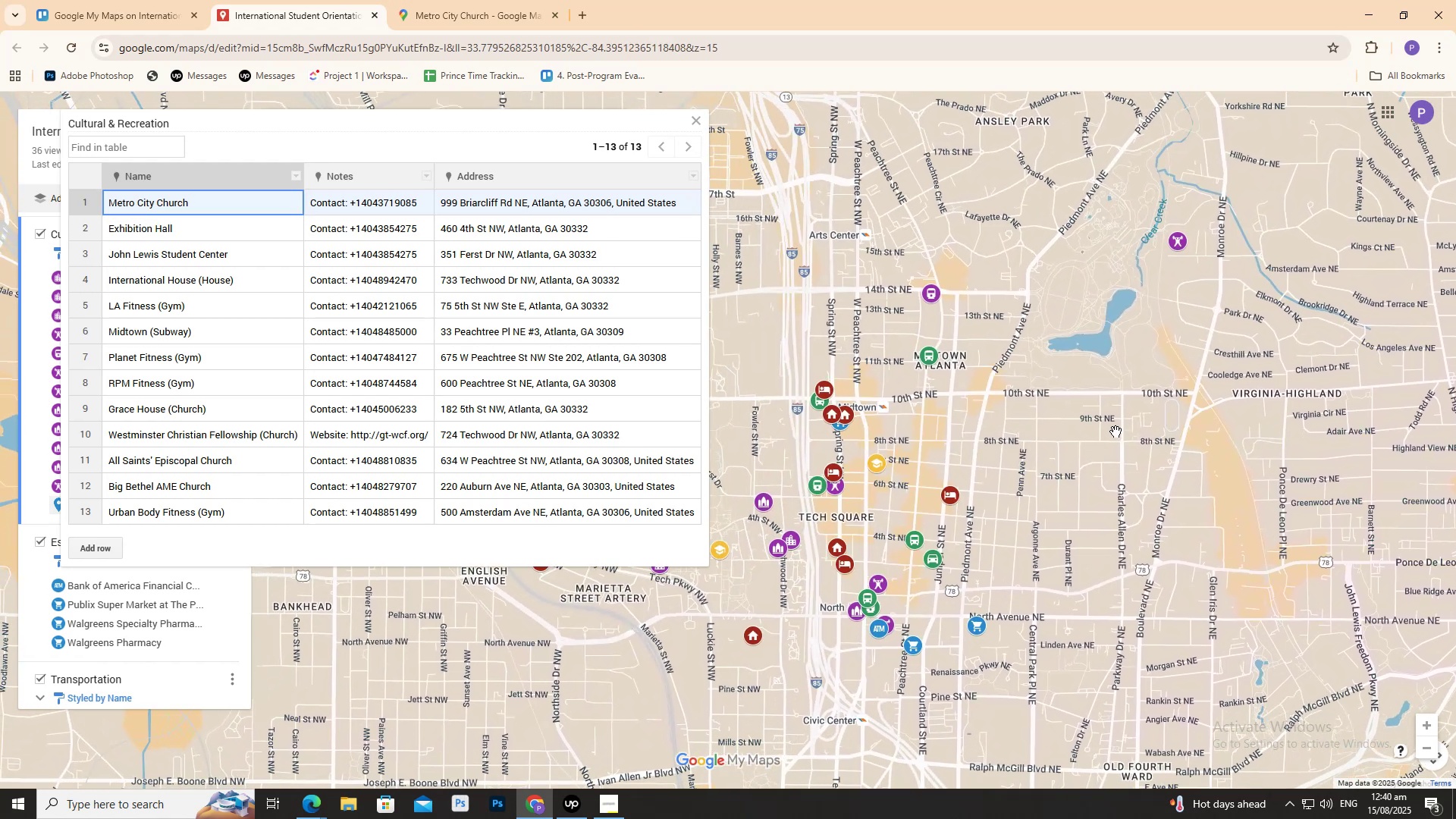 
left_click([1116, 431])
 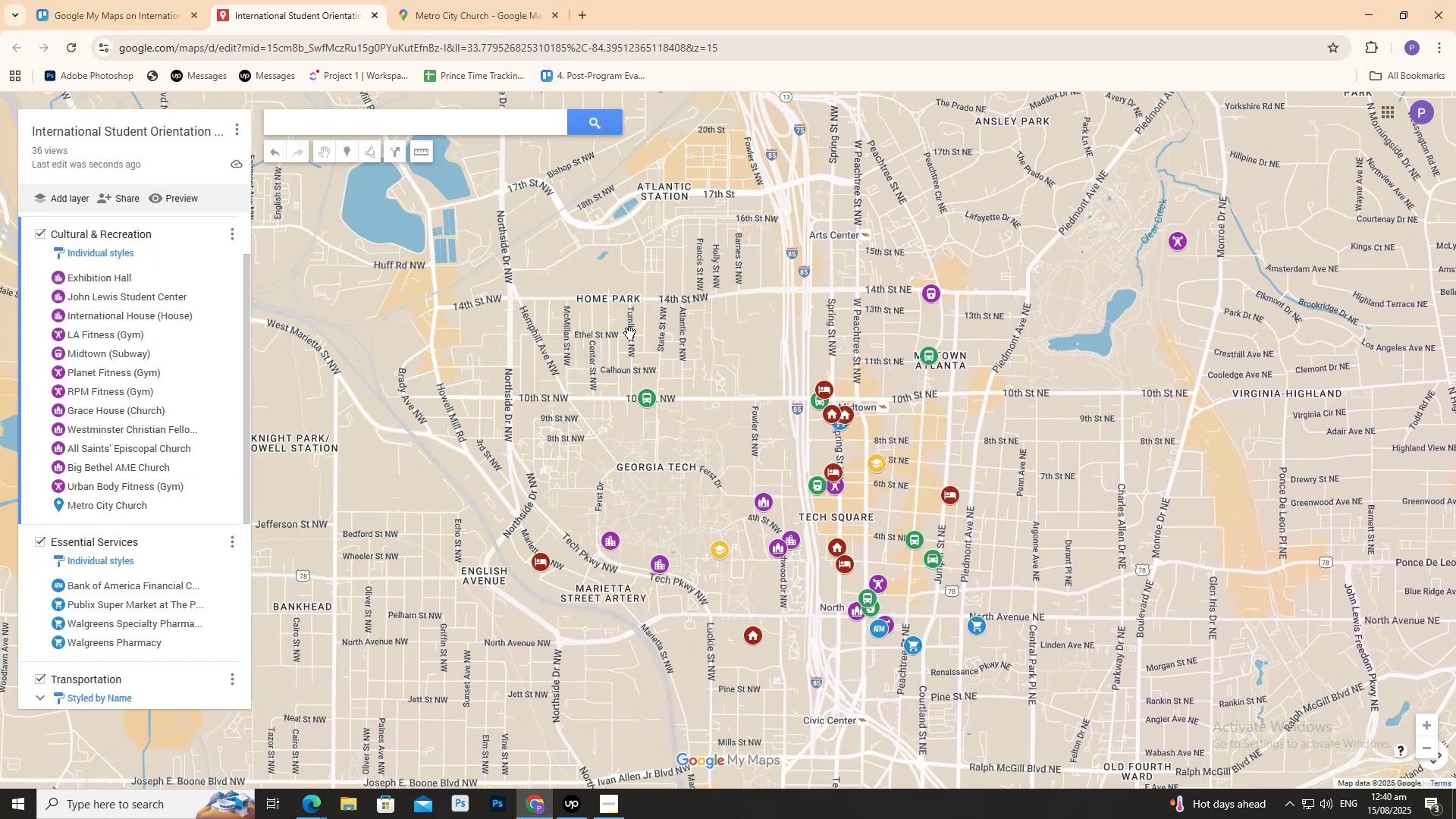 
left_click_drag(start_coordinate=[1167, 461], to_coordinate=[1094, 457])
 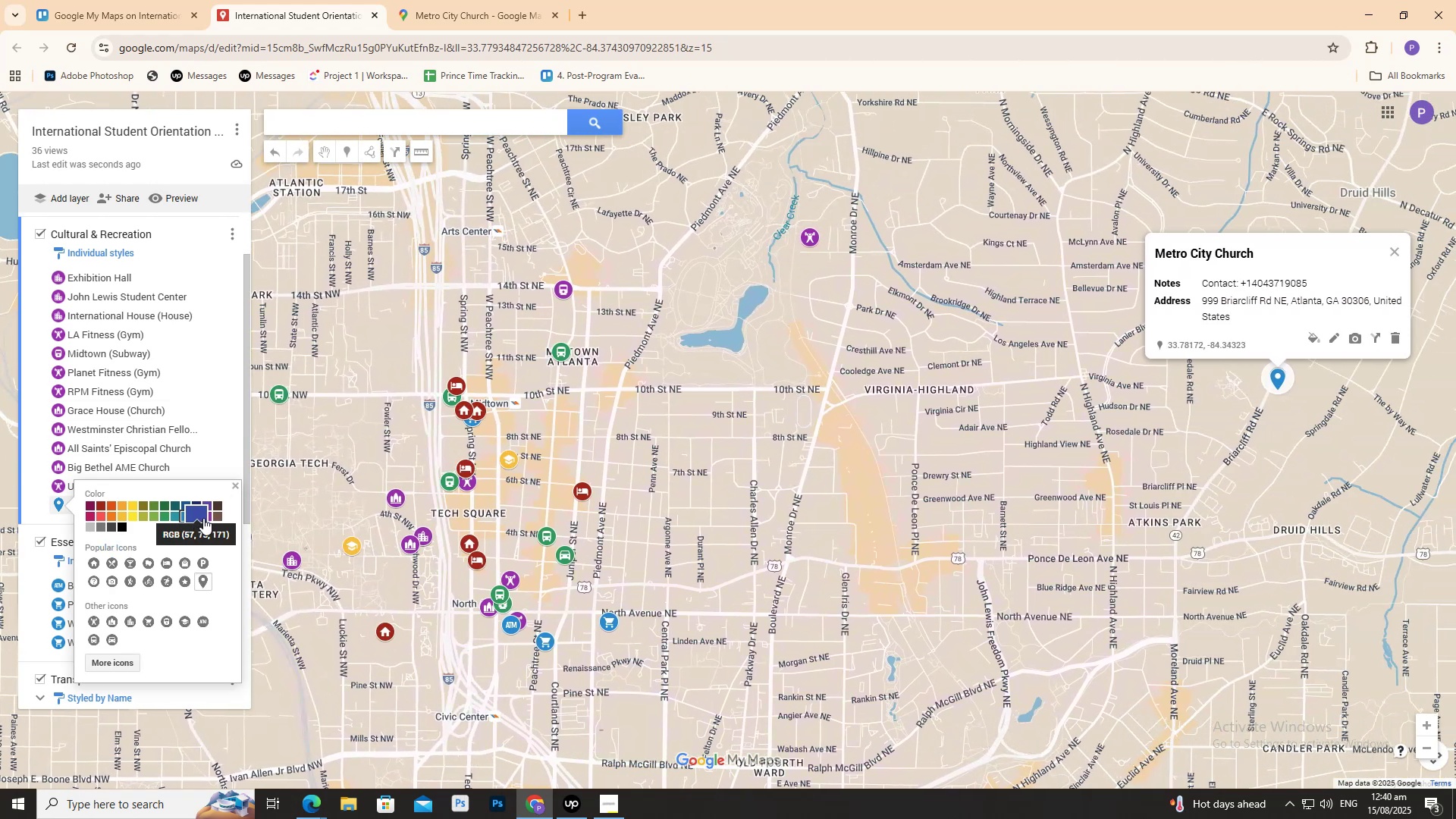 
left_click([212, 517])
 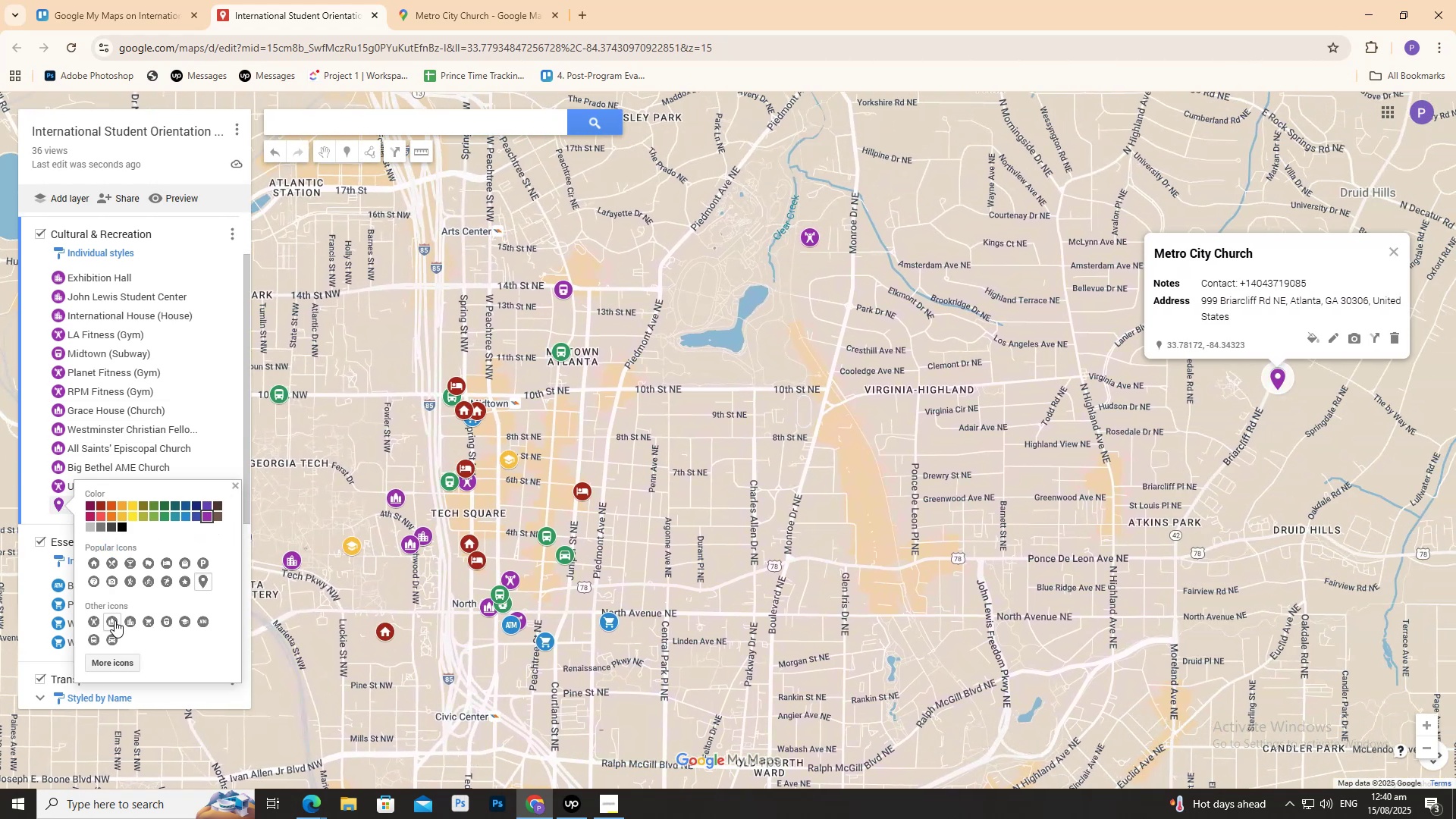 
left_click([110, 620])
 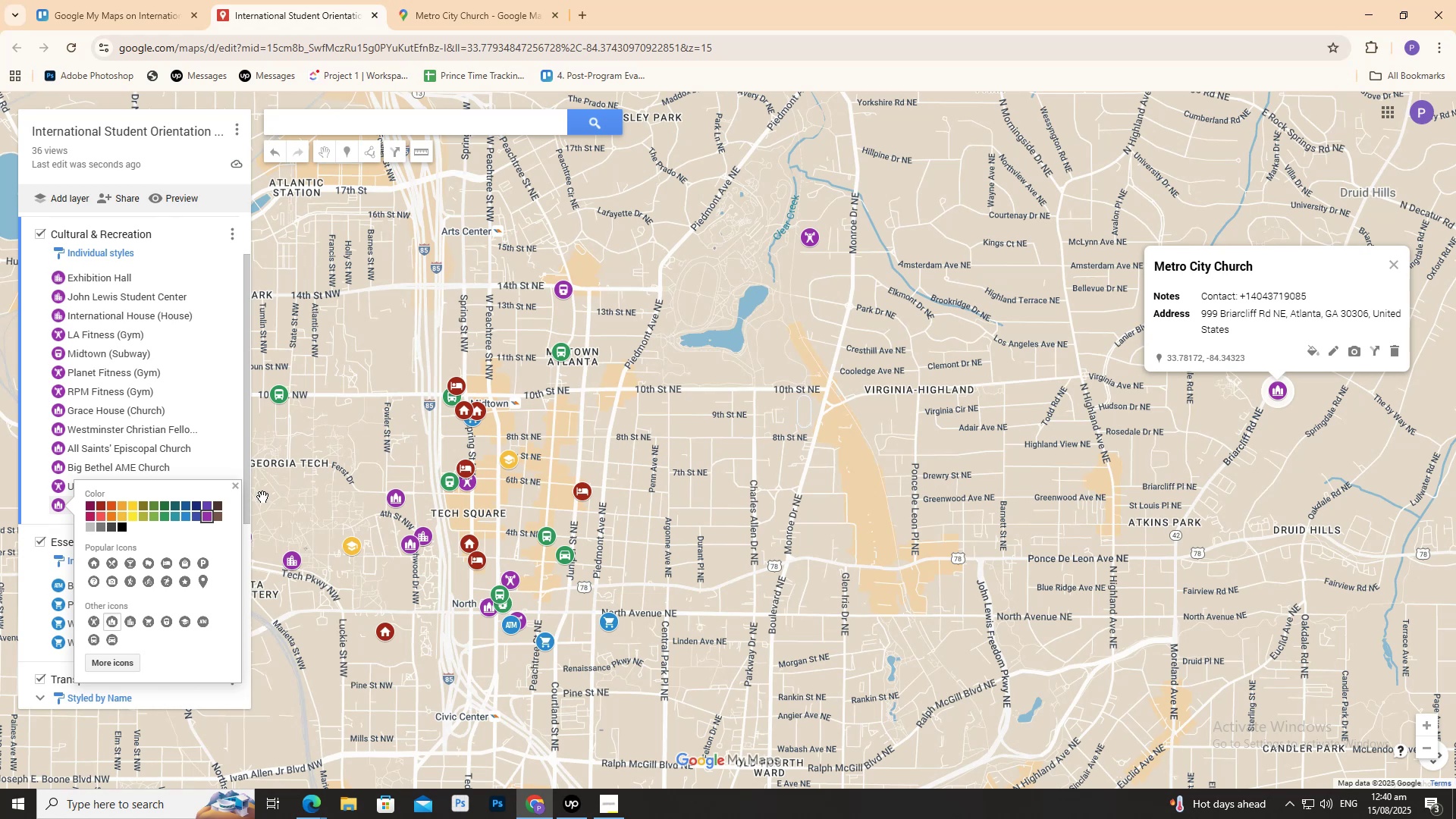 
left_click([303, 482])
 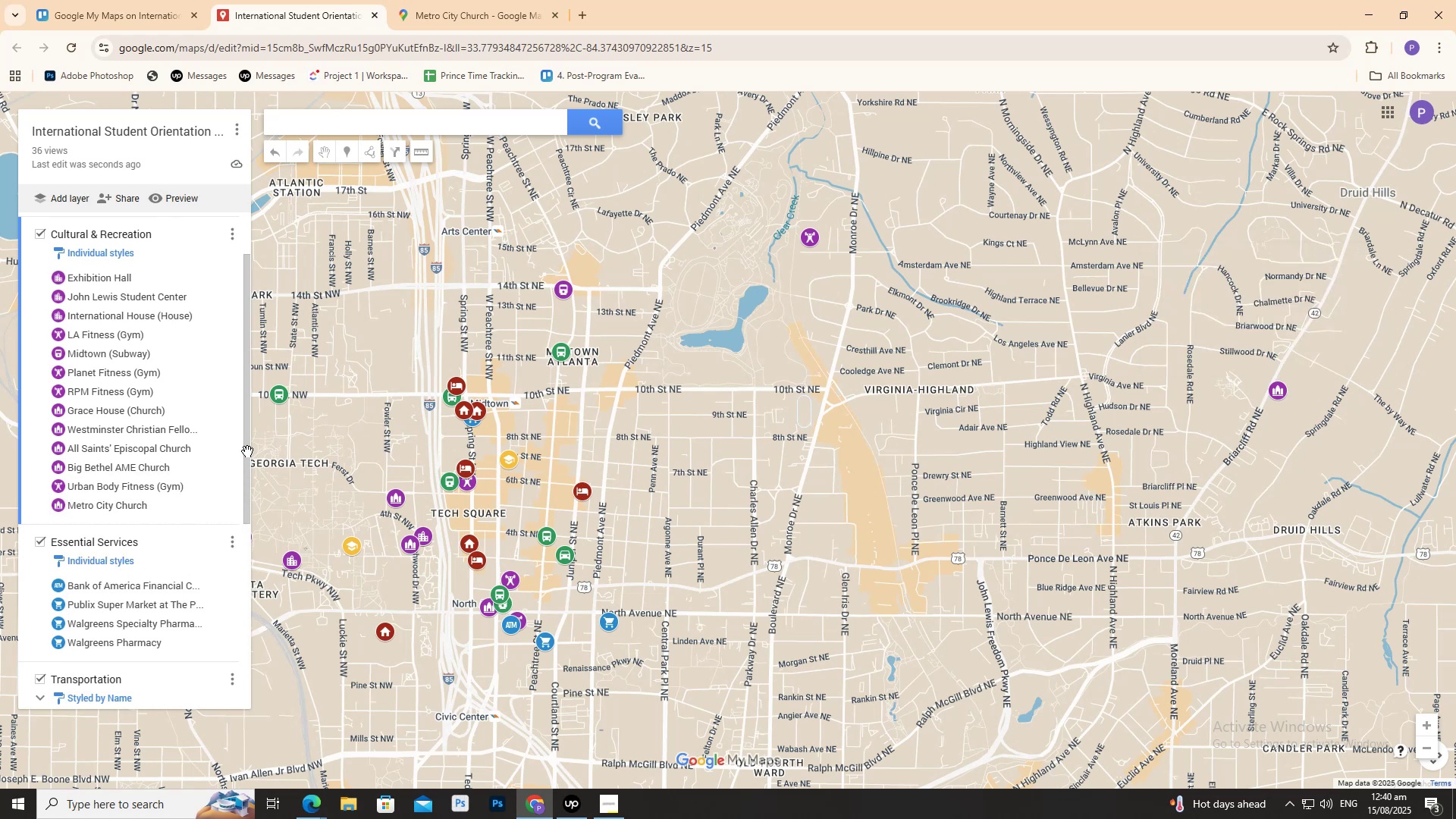 
scroll: coordinate [133, 516], scroll_direction: down, amount: 3.0
 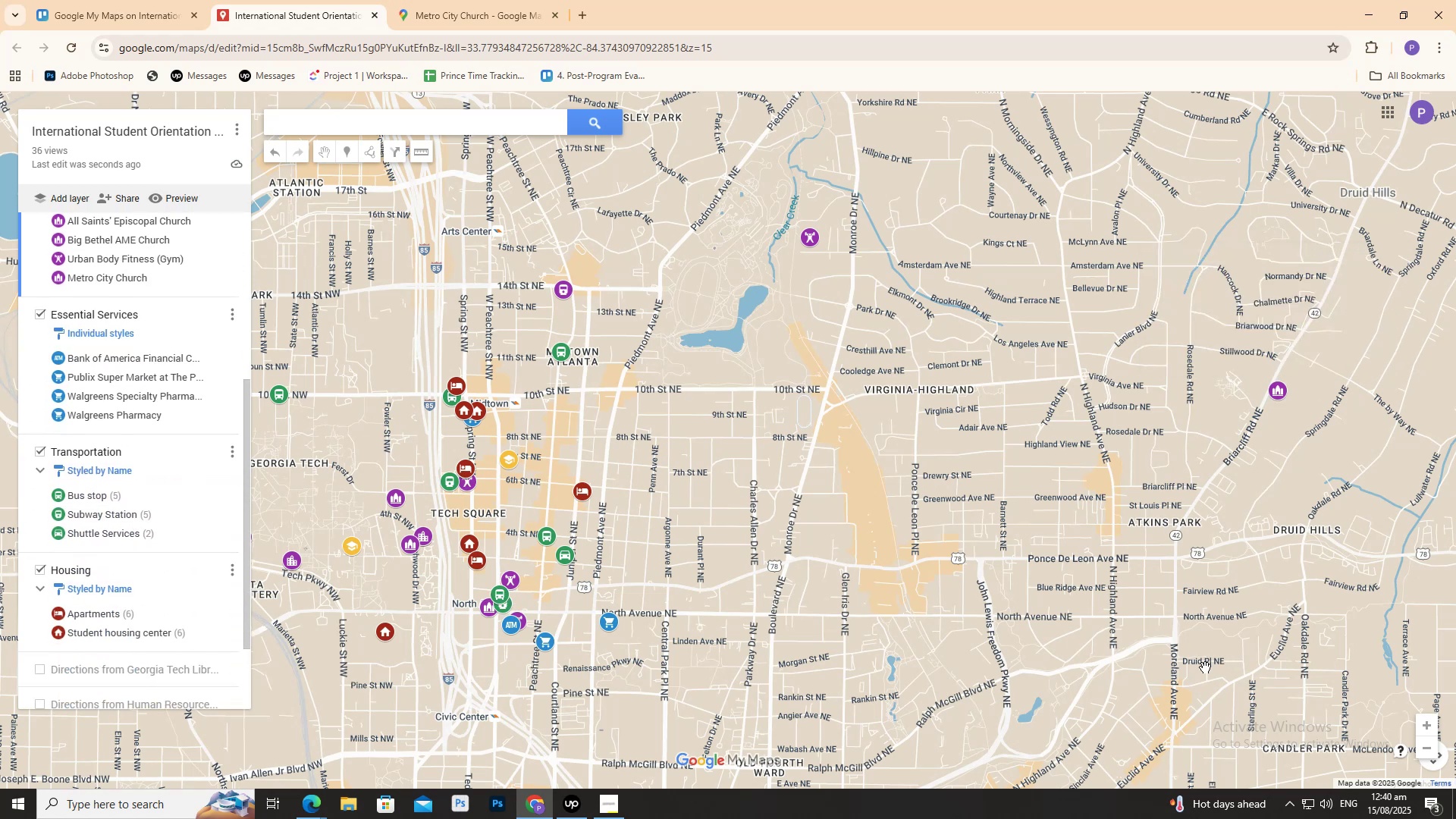 
left_click_drag(start_coordinate=[855, 544], to_coordinate=[1041, 613])
 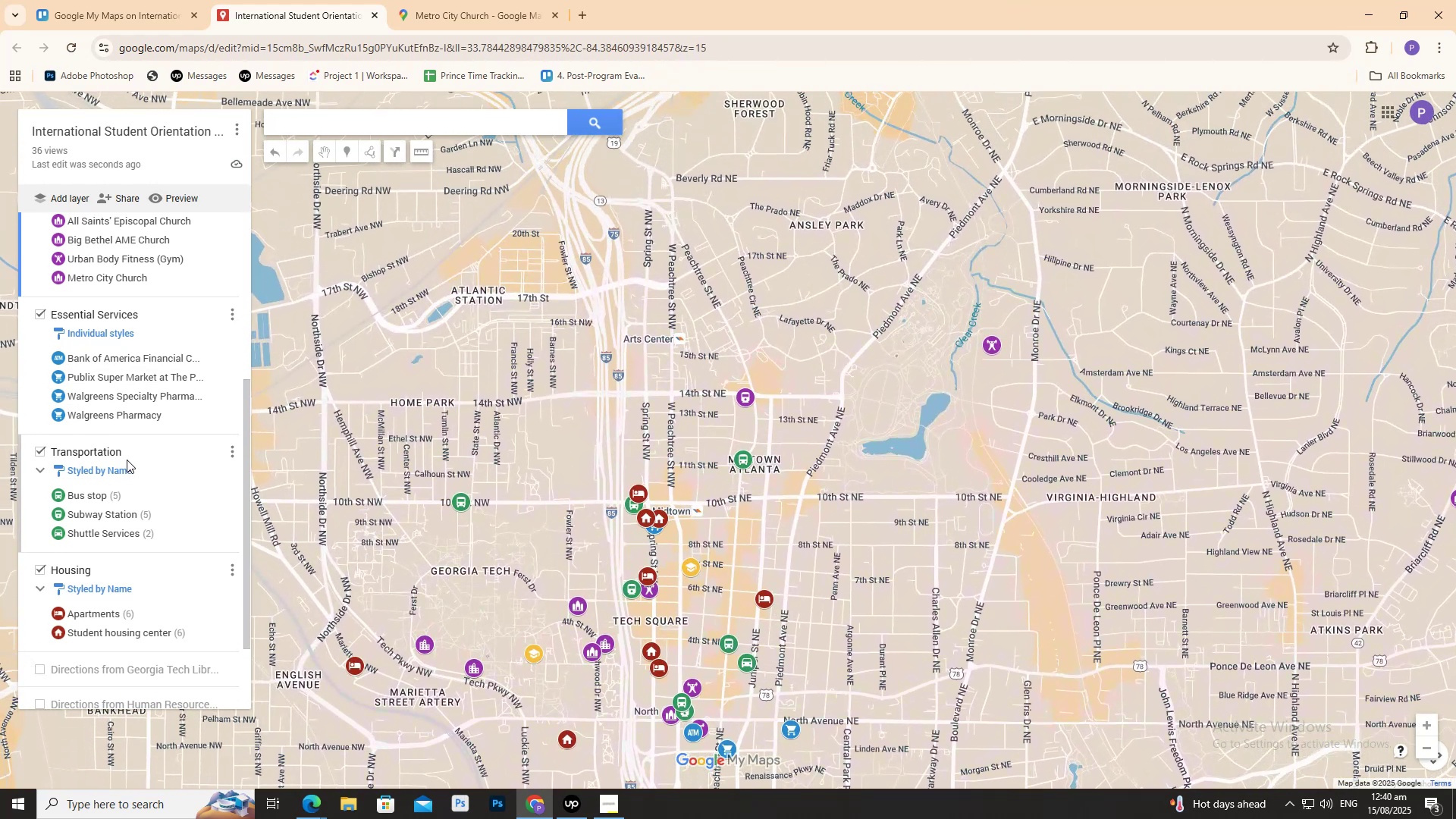 
wait(10.1)
 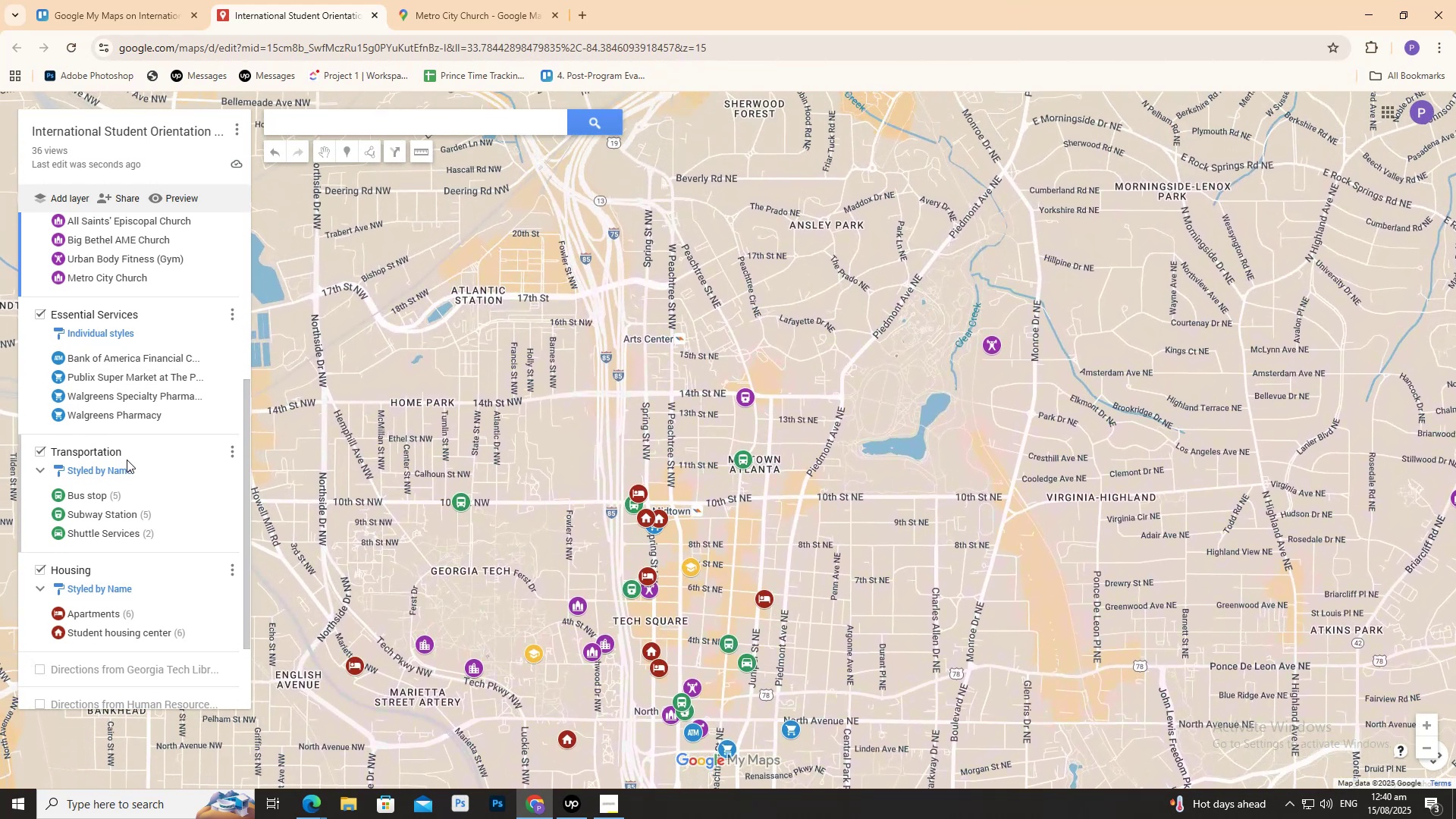 
left_click([230, 456])
 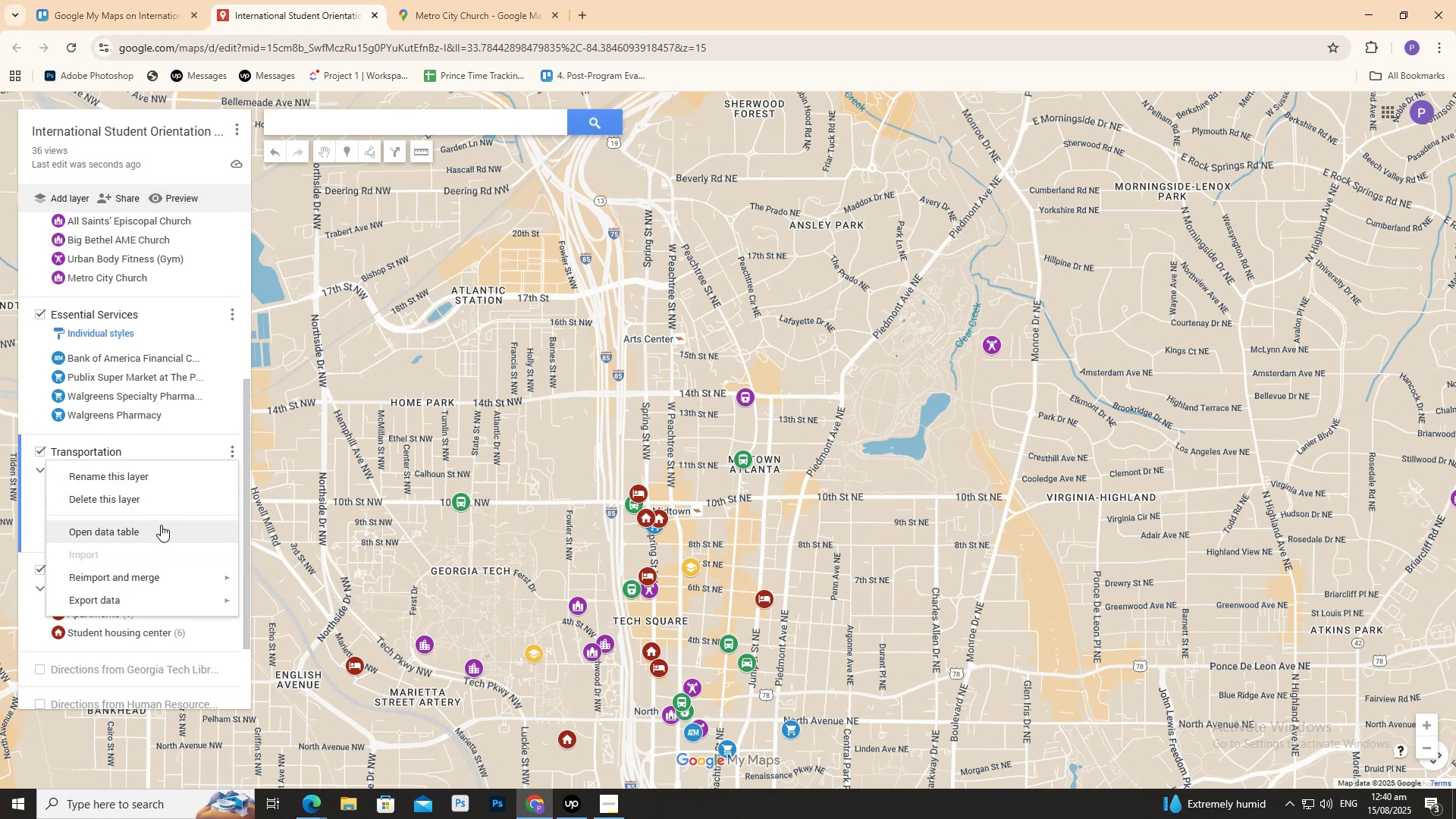 
left_click([159, 527])
 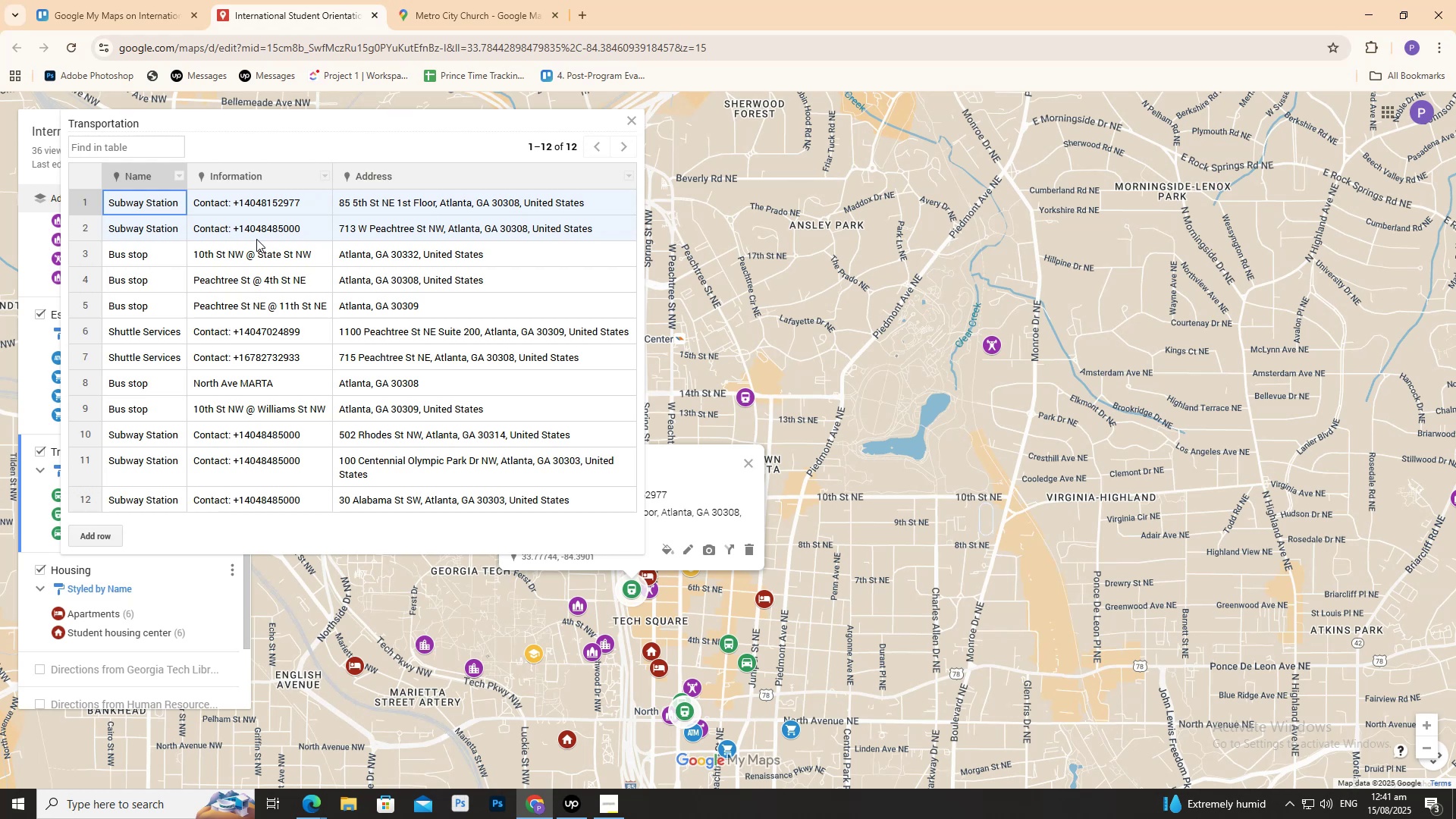 
wait(24.76)
 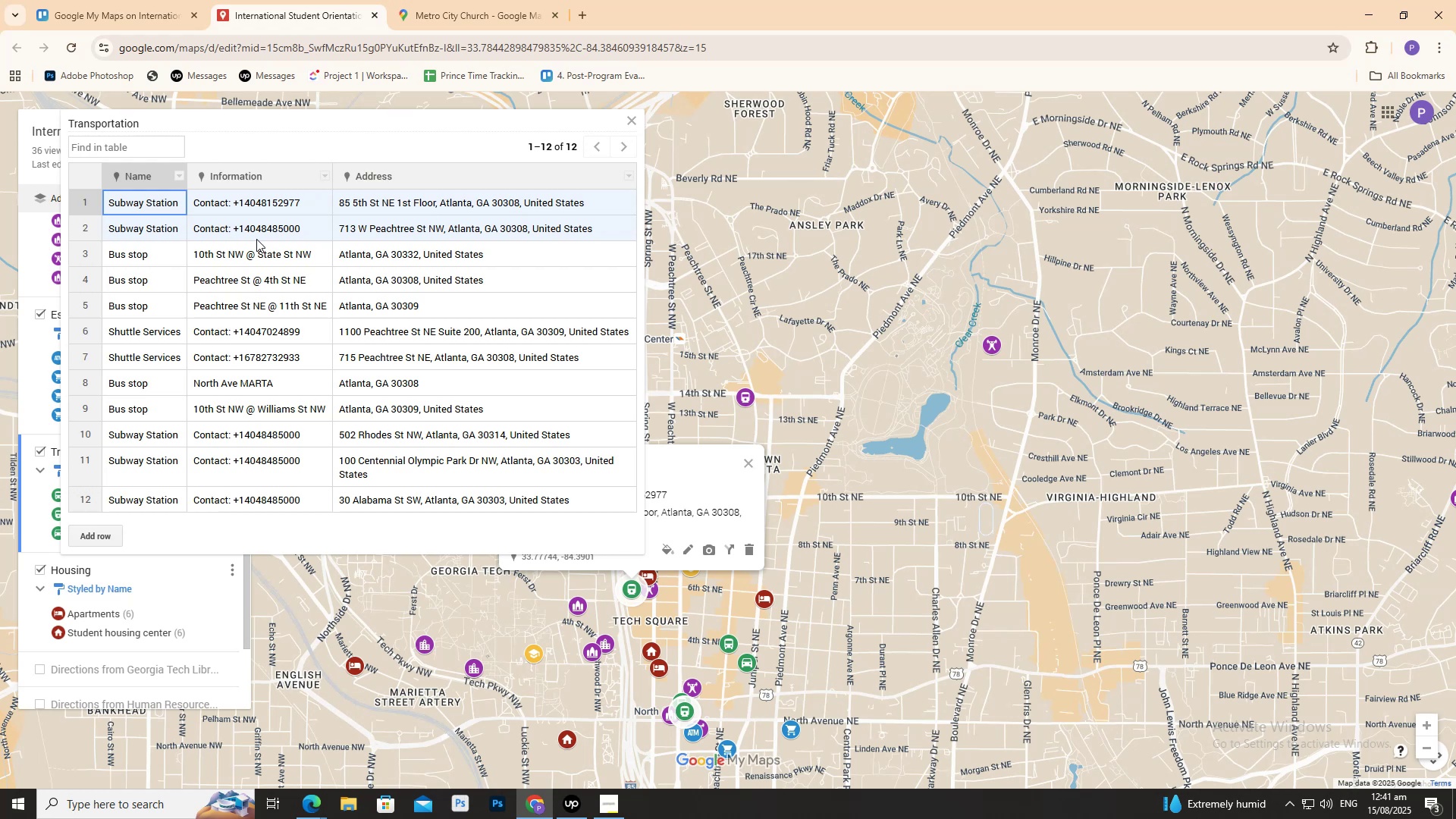 
left_click([491, 0])
 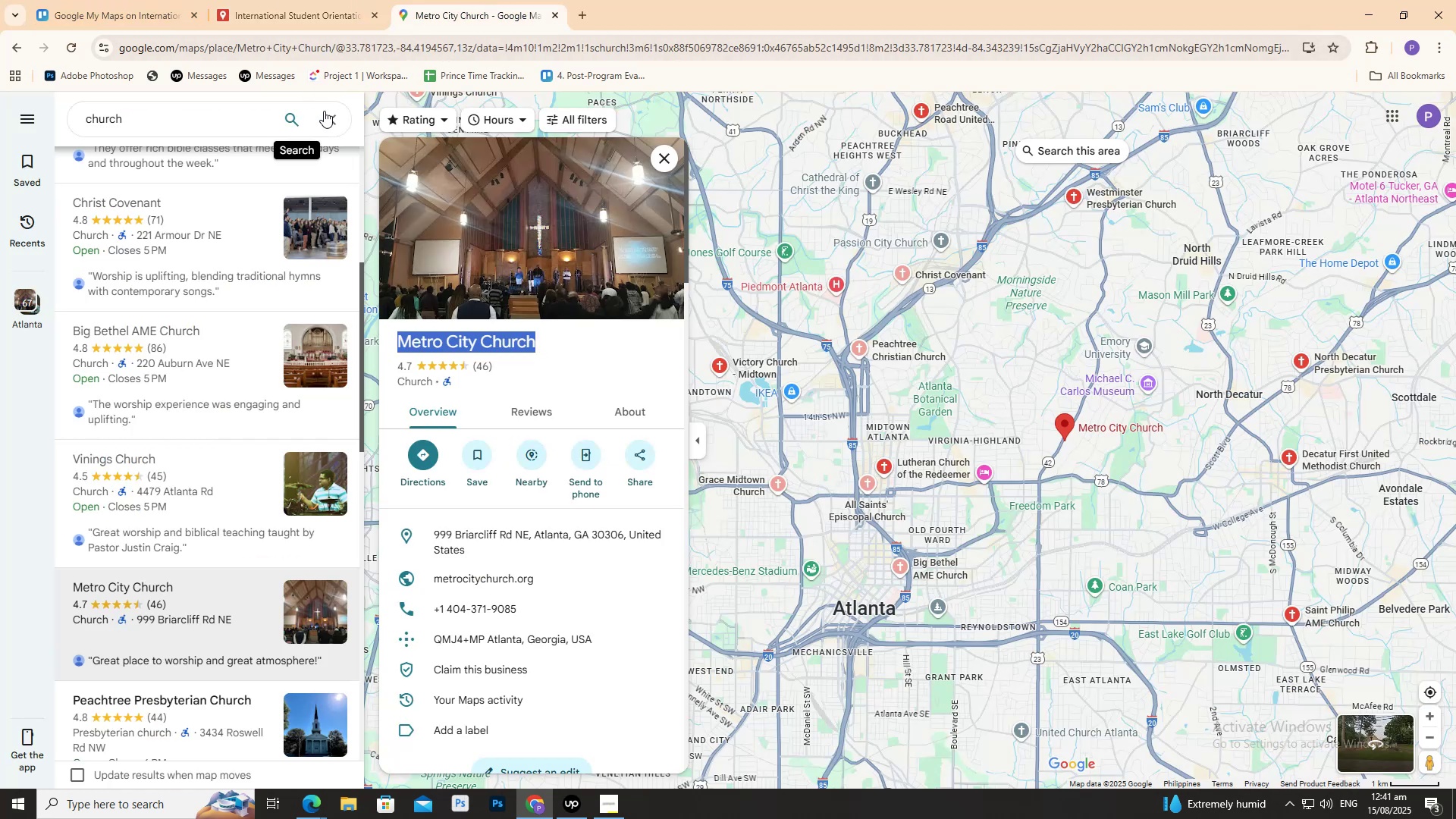 
left_click([327, 110])
 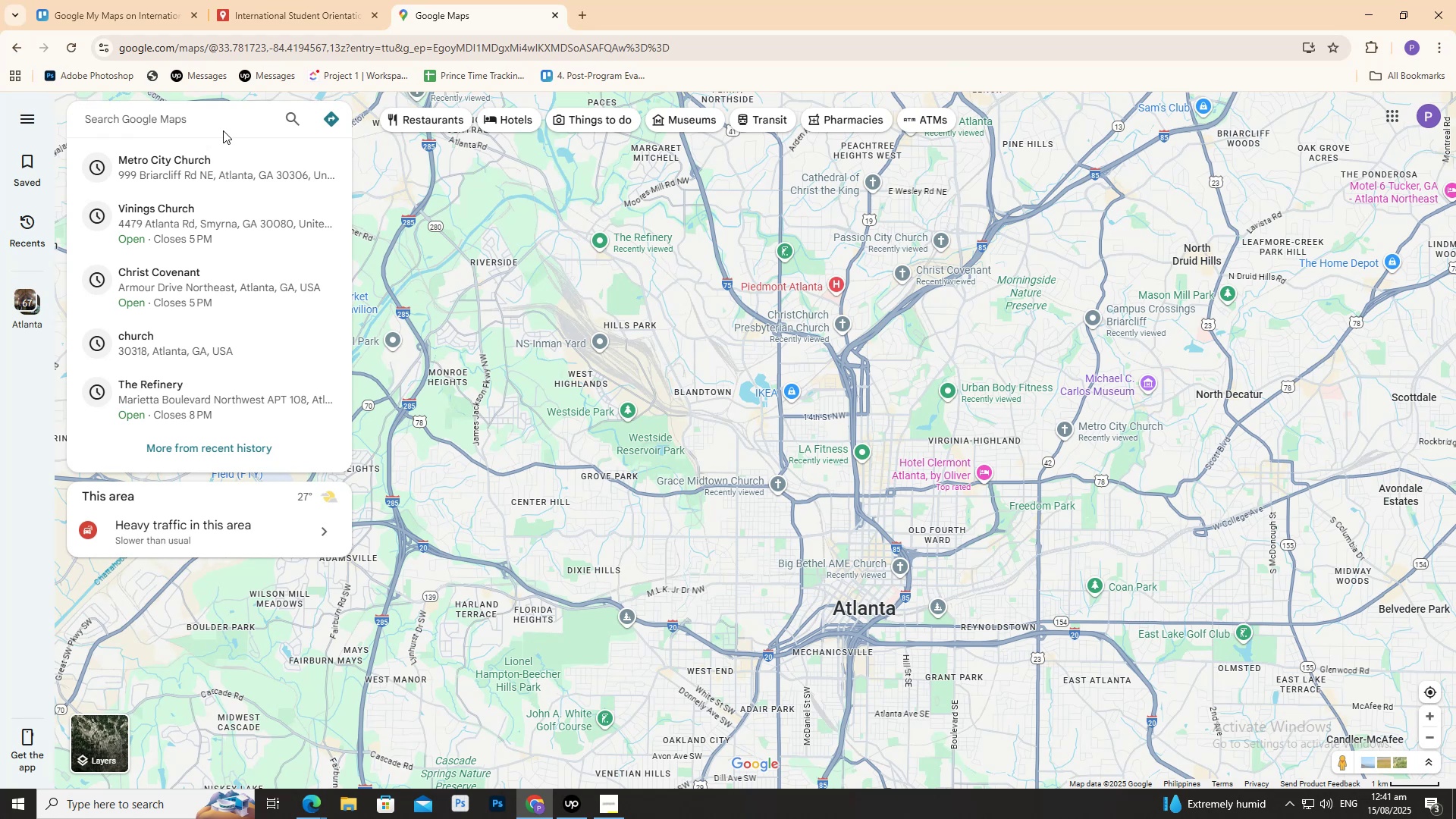 
type(bu)
 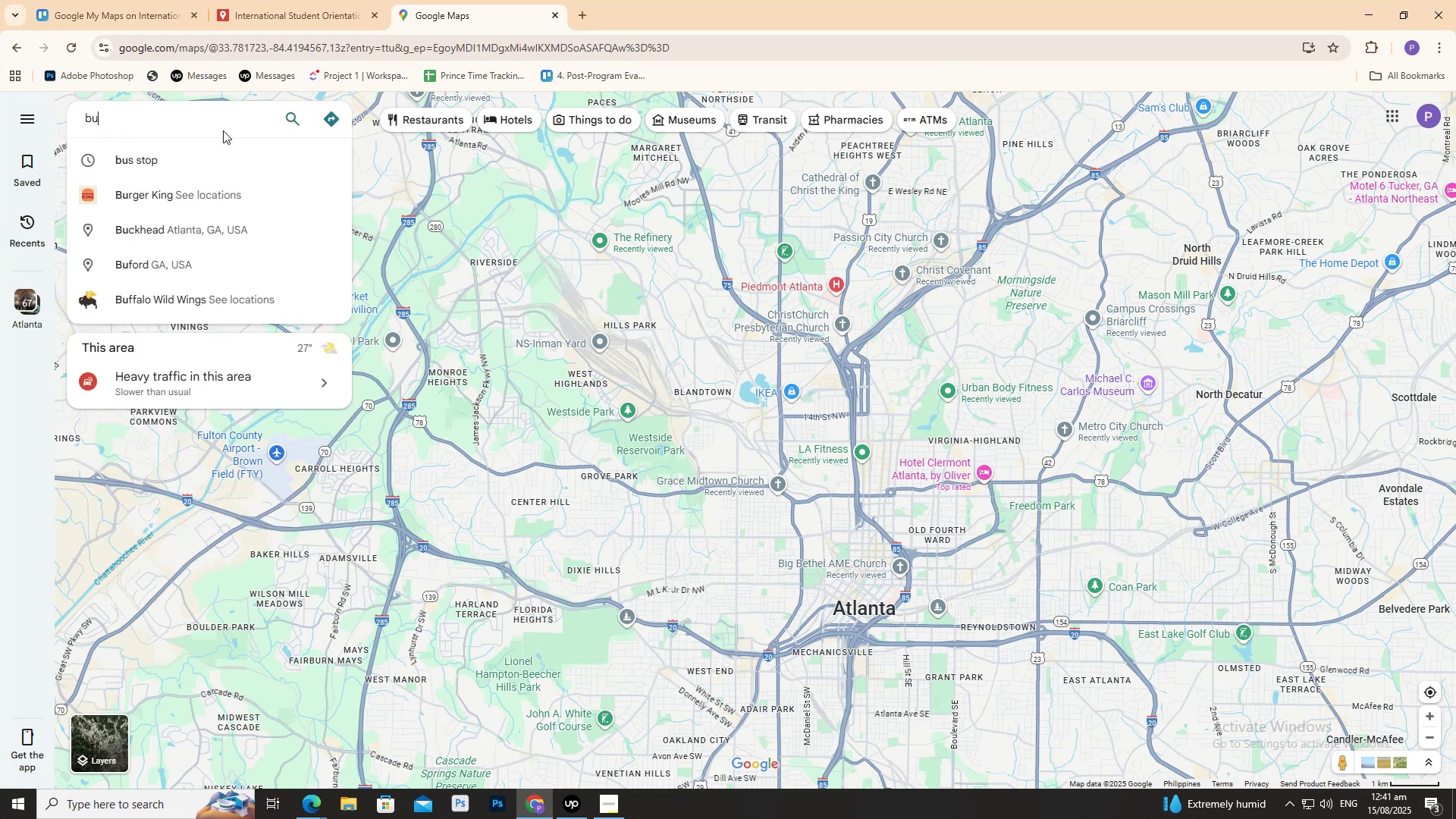 
key(ArrowDown)
 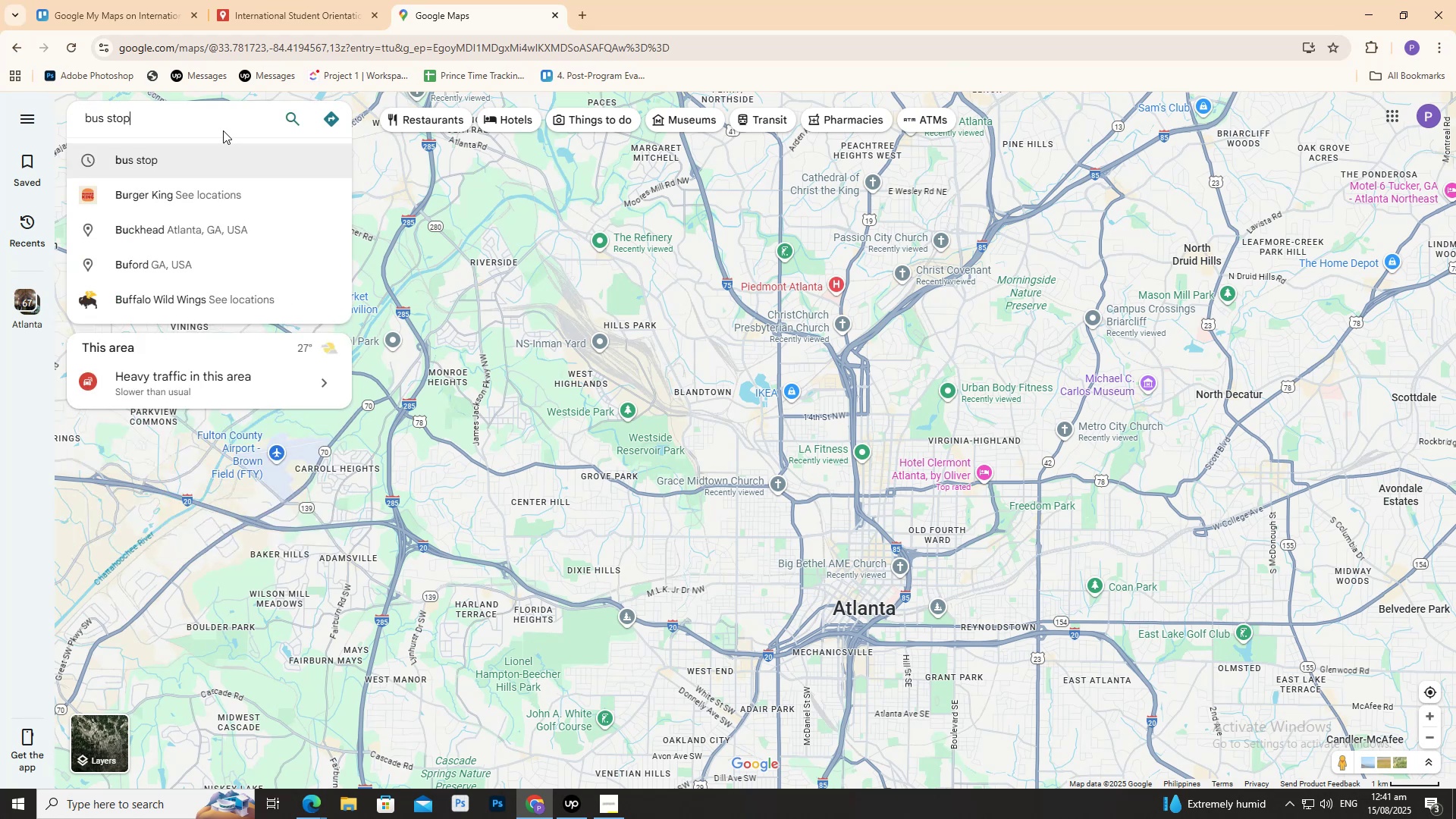 
key(Enter)
 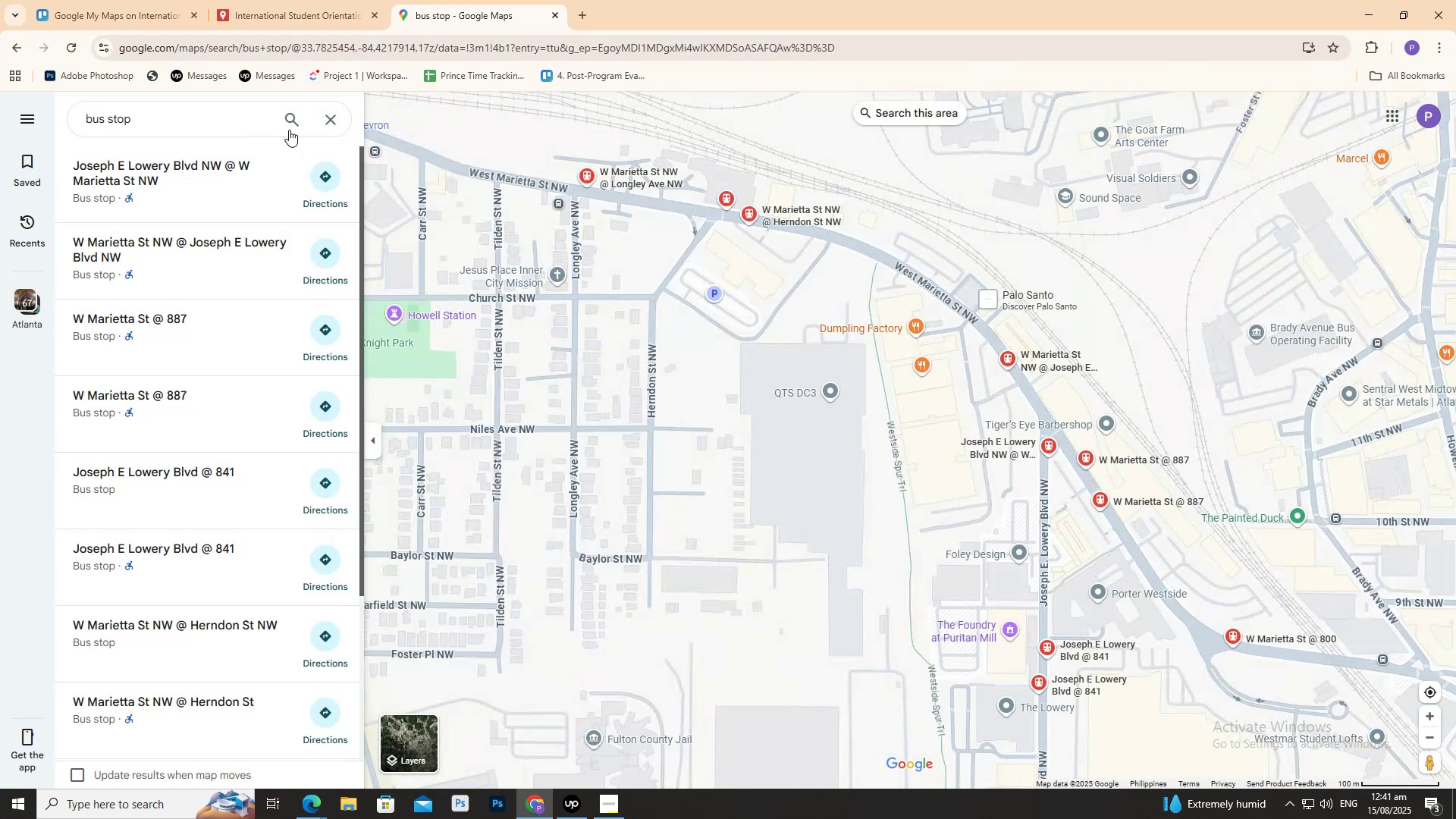 
left_click_drag(start_coordinate=[1017, 532], to_coordinate=[985, 584])
 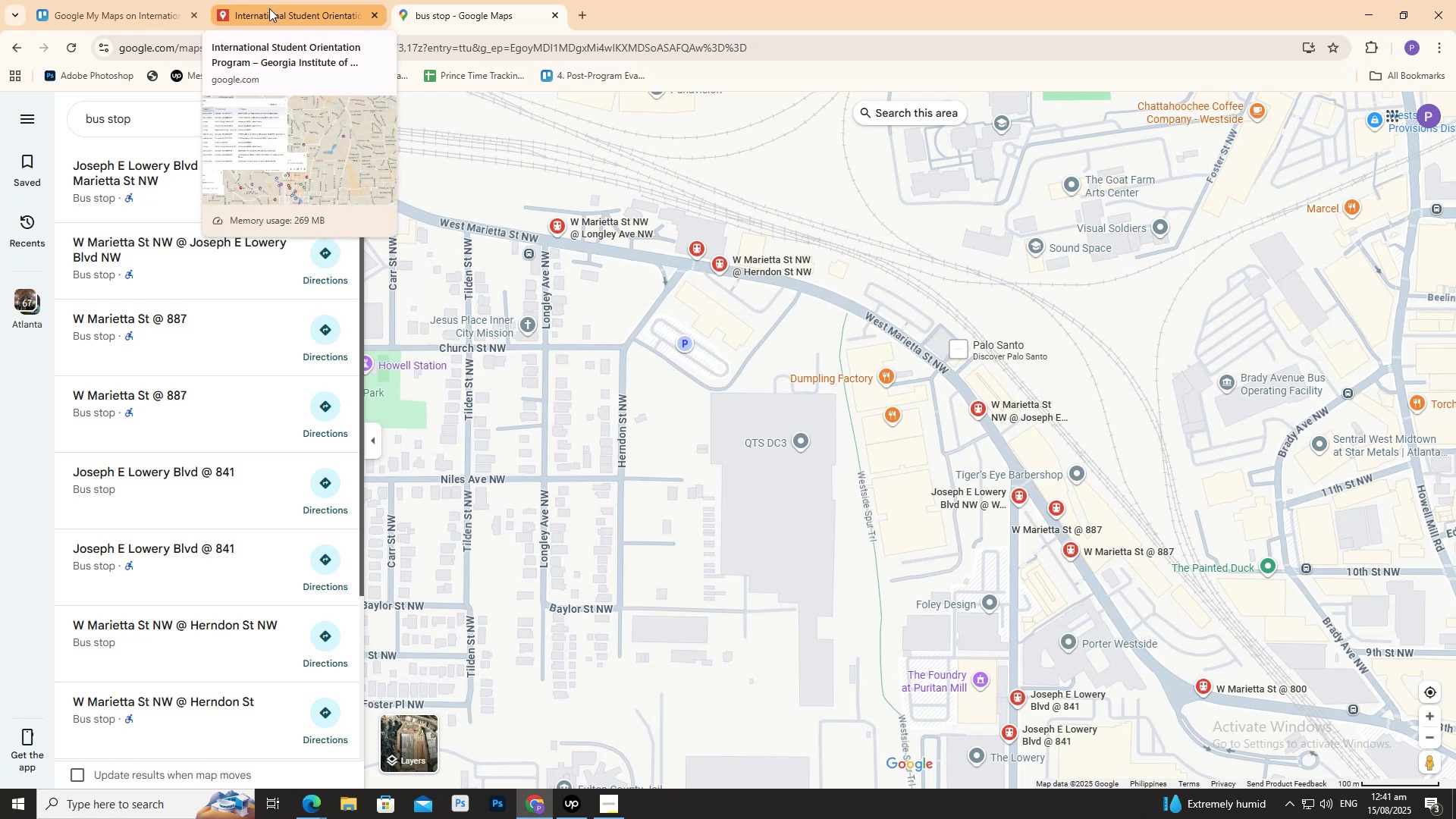 
wait(6.54)
 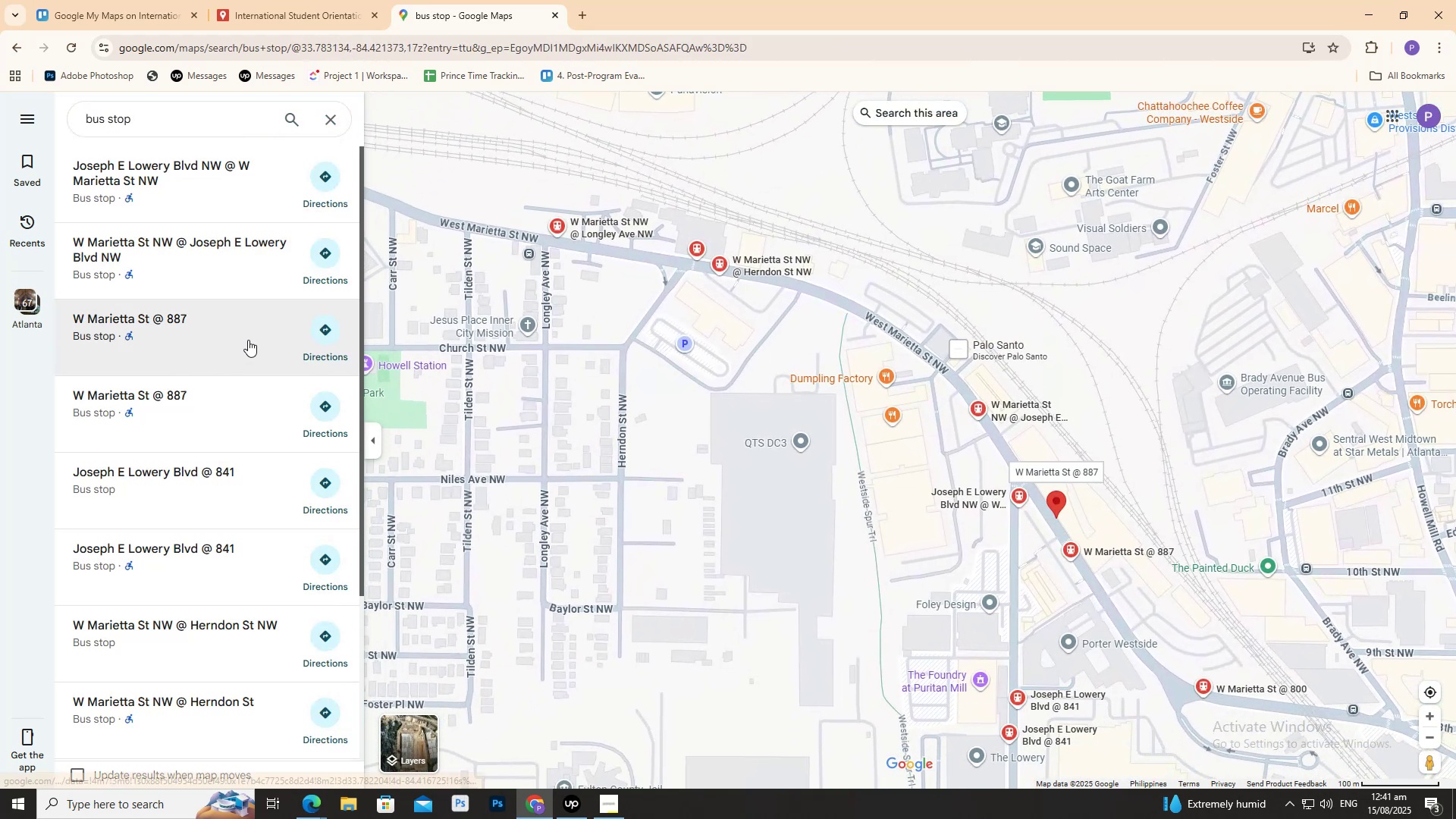 
left_click([268, 9])
 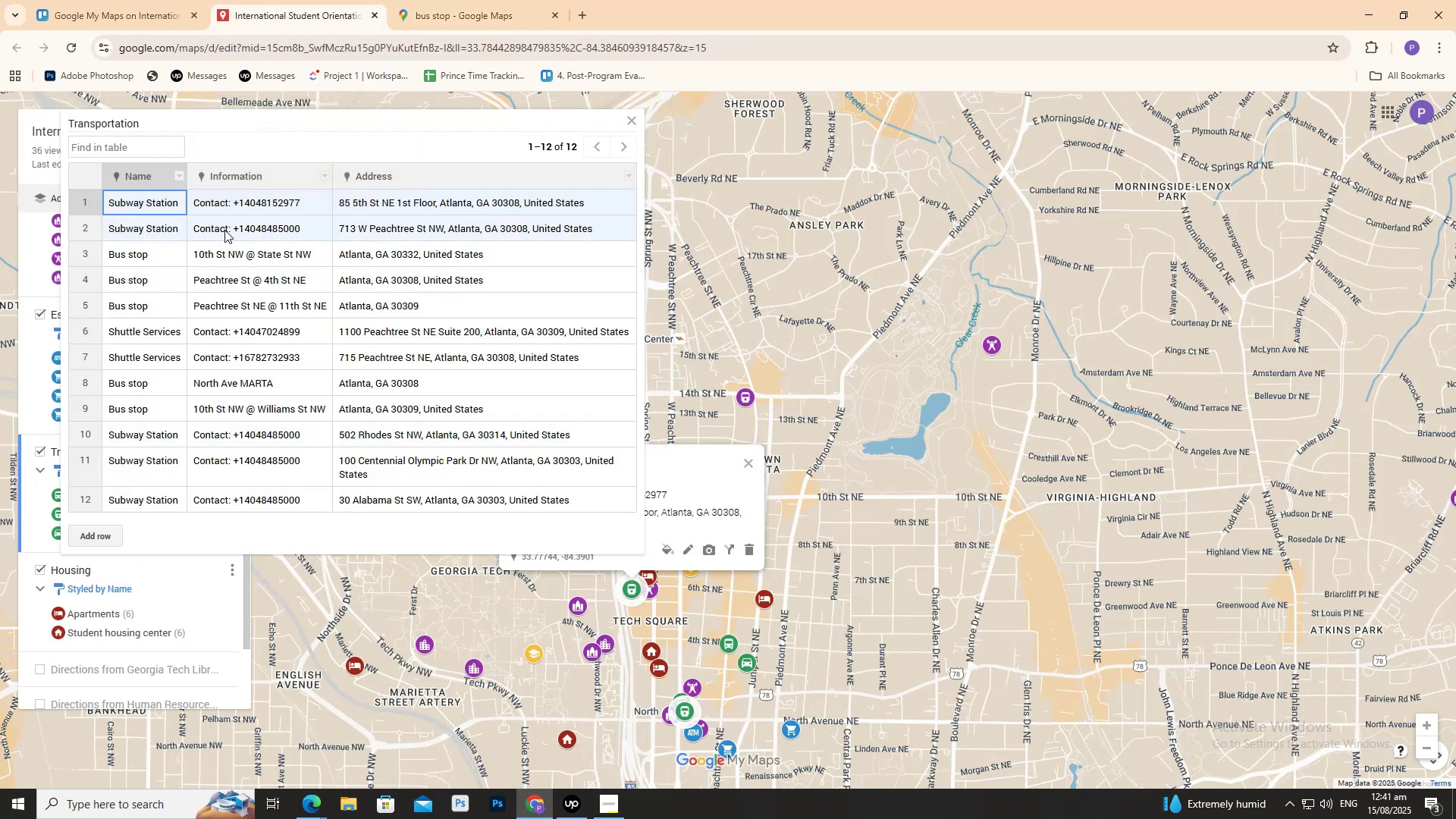 
wait(6.0)
 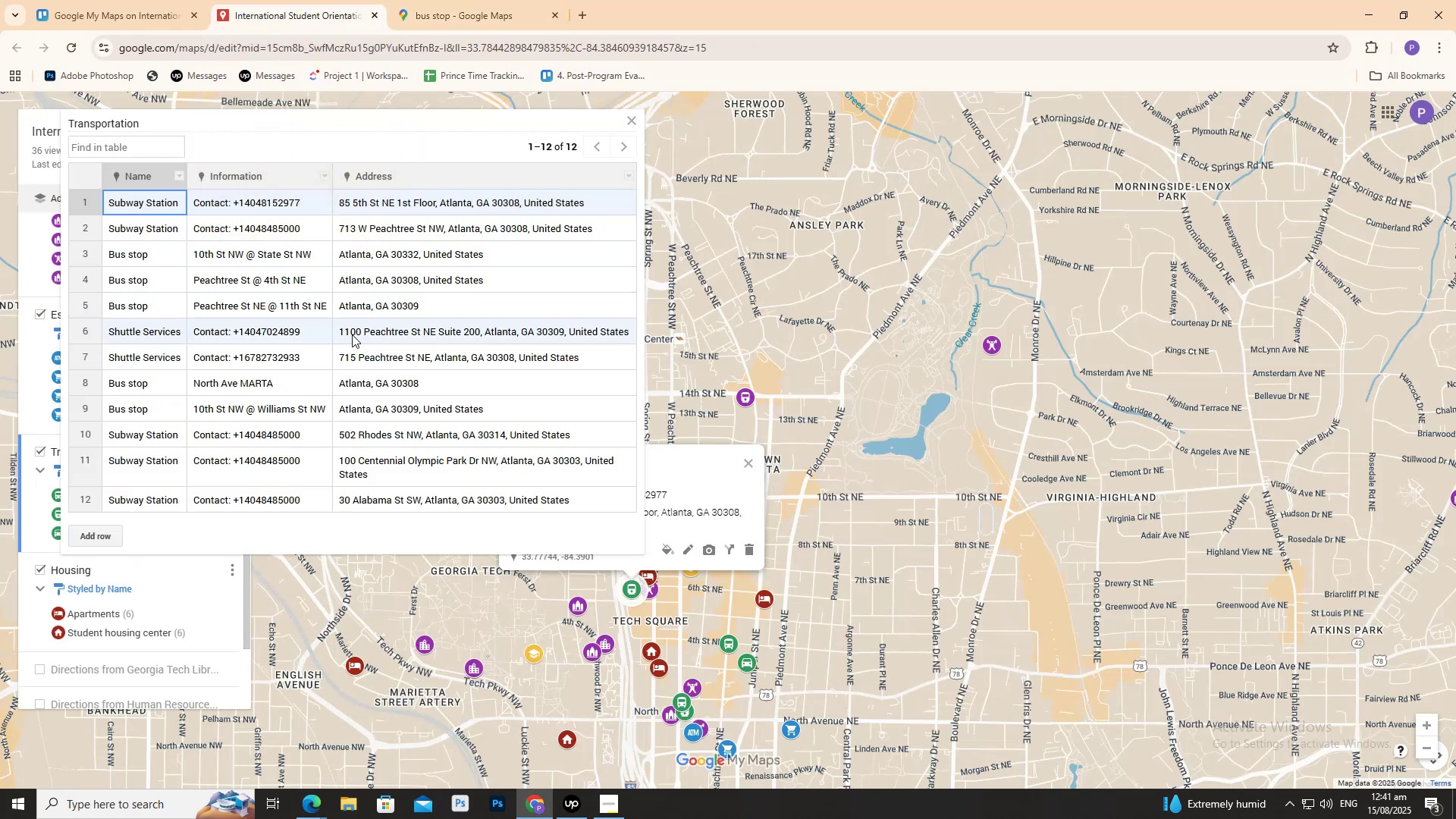 
left_click([414, 0])
 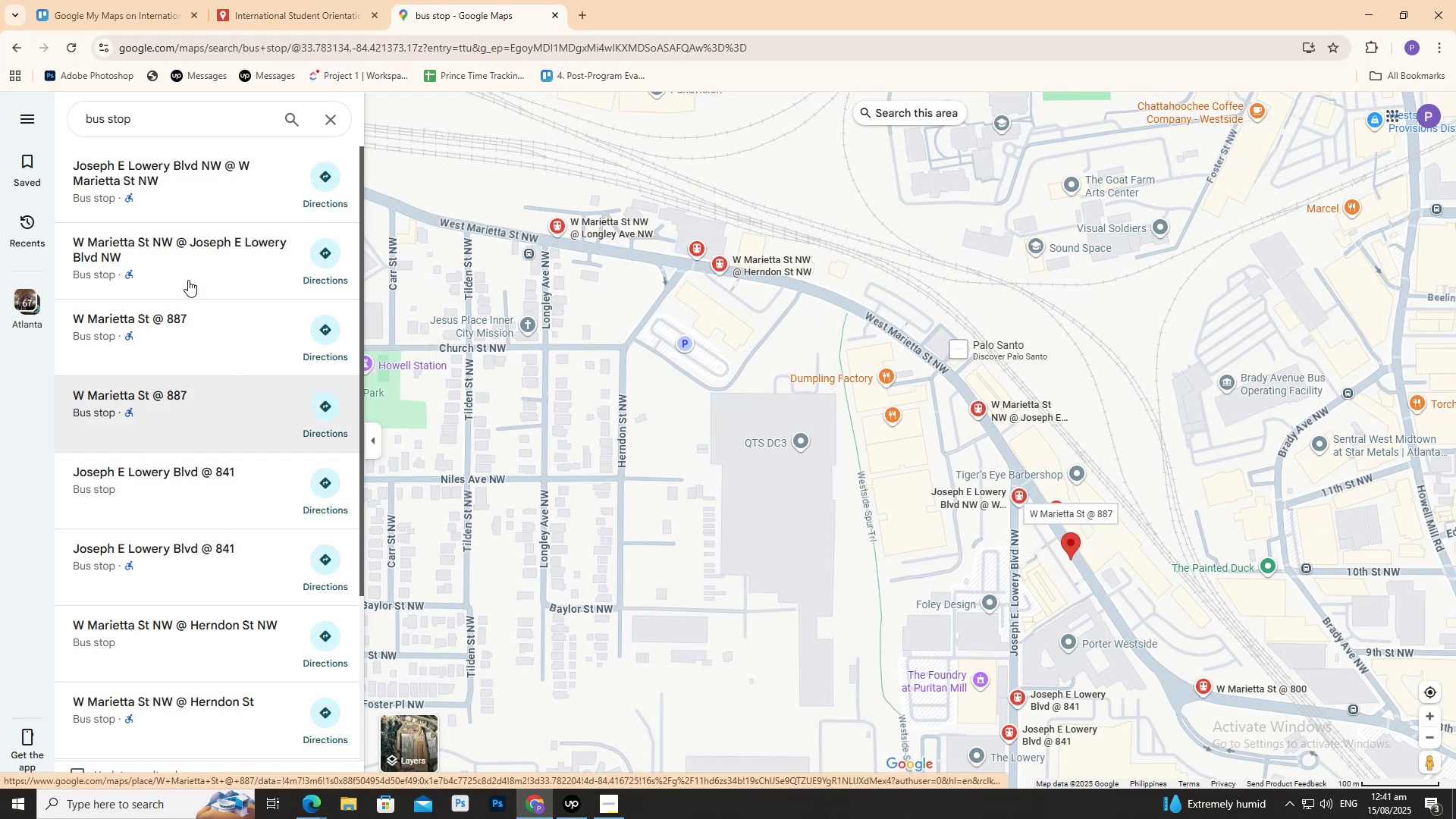 
left_click([254, 0])
 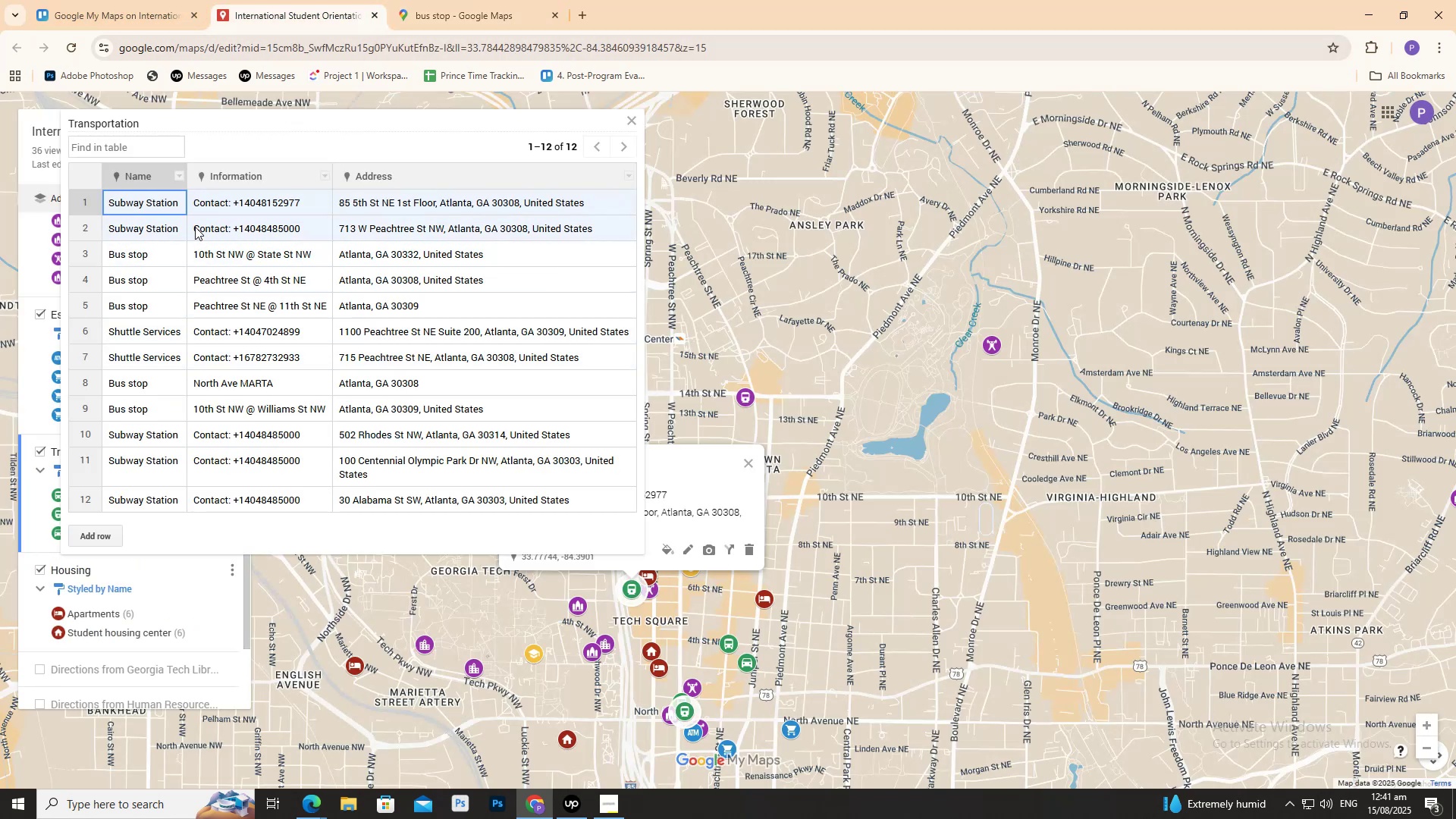 
wait(10.17)
 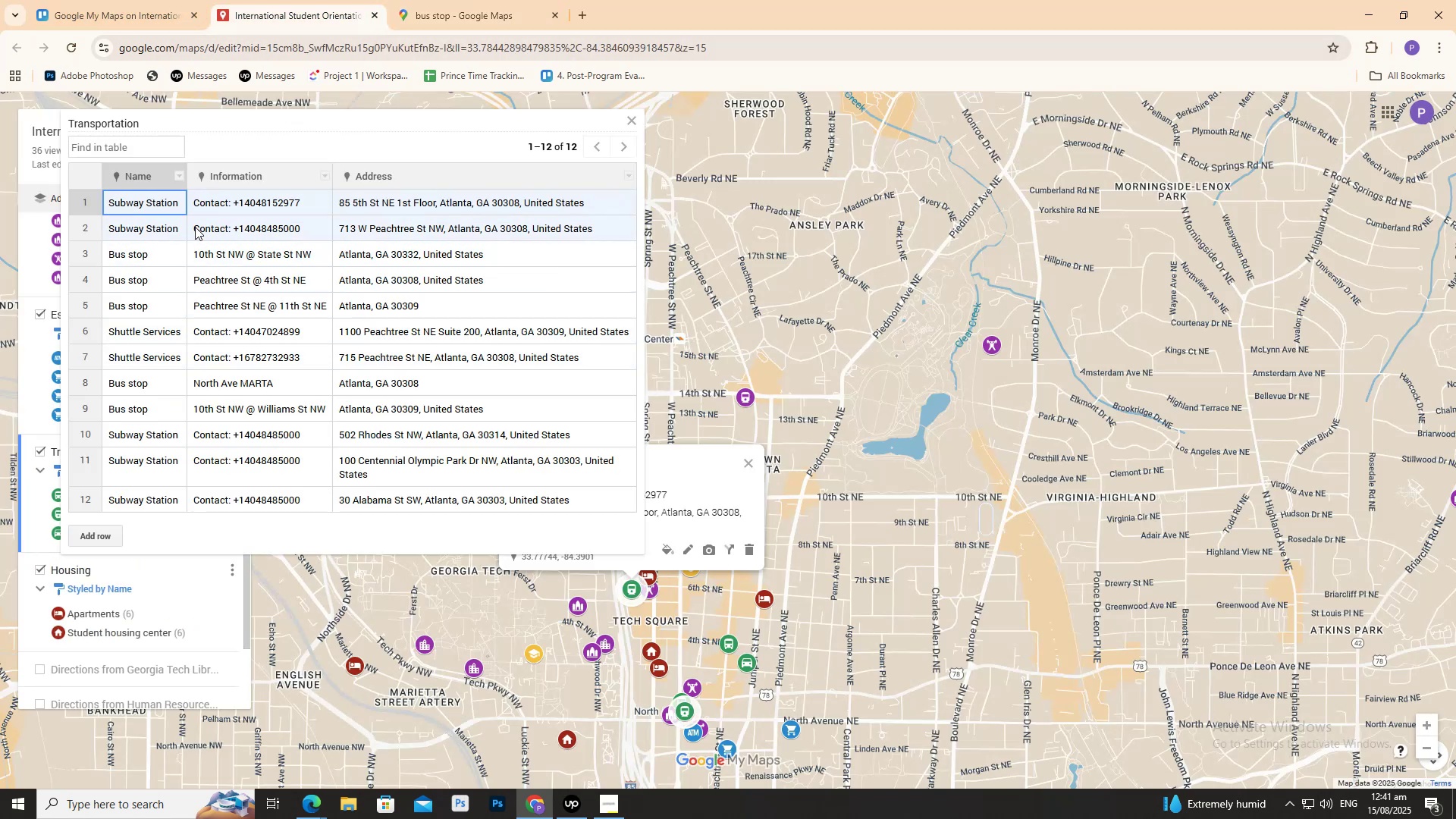 
left_click([454, 1])
 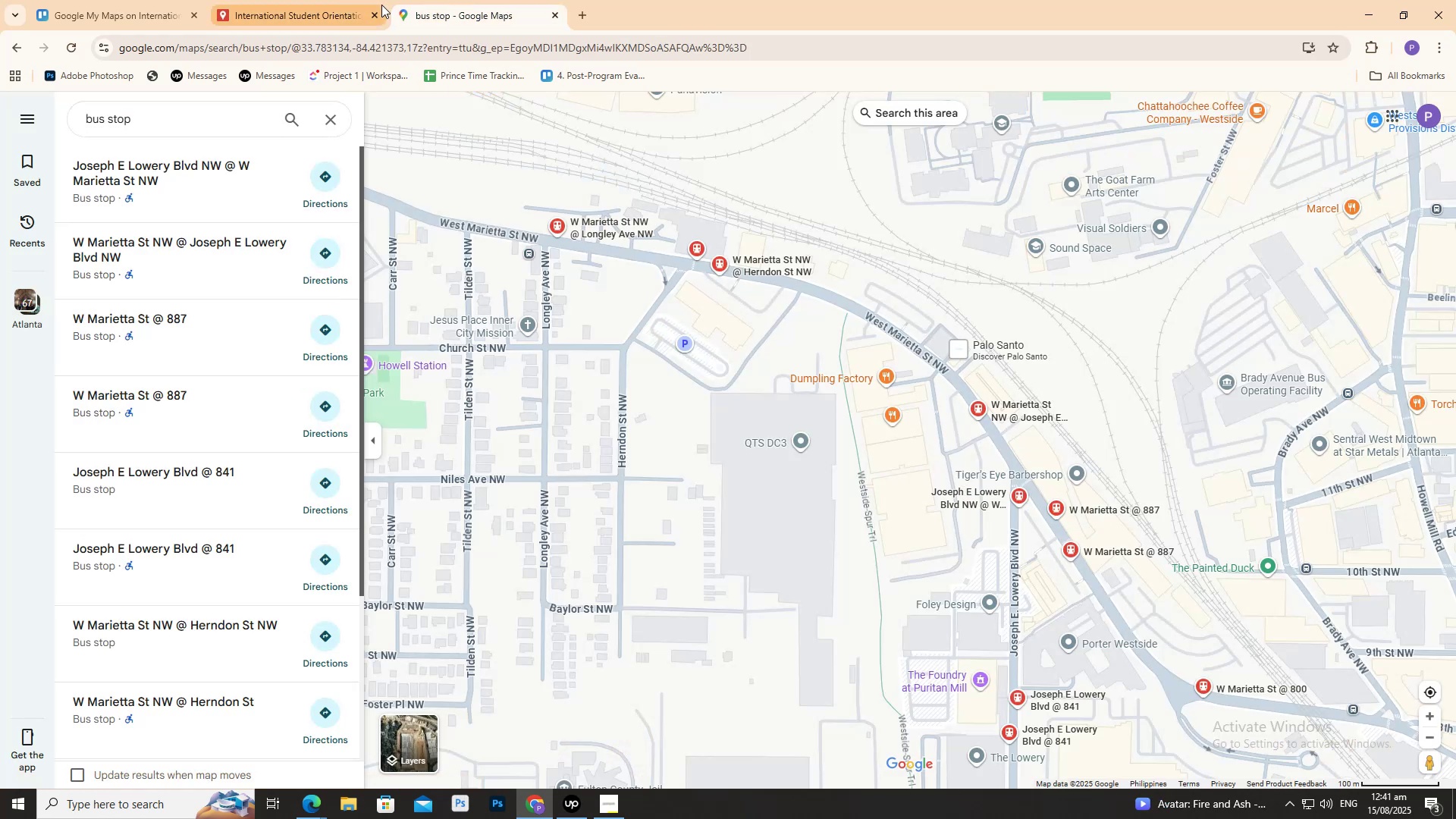 
left_click([298, 11])
 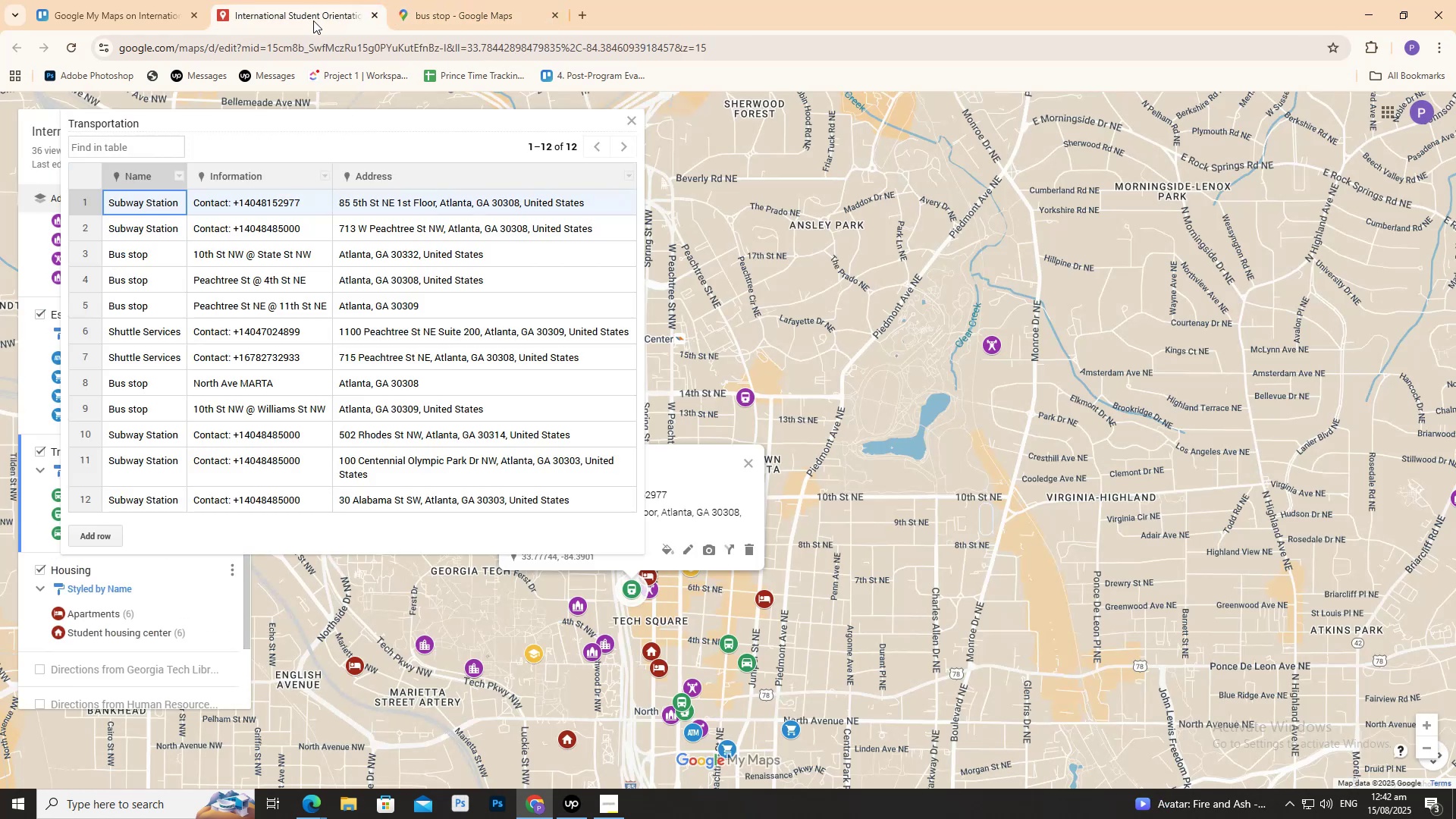 
left_click([440, 16])
 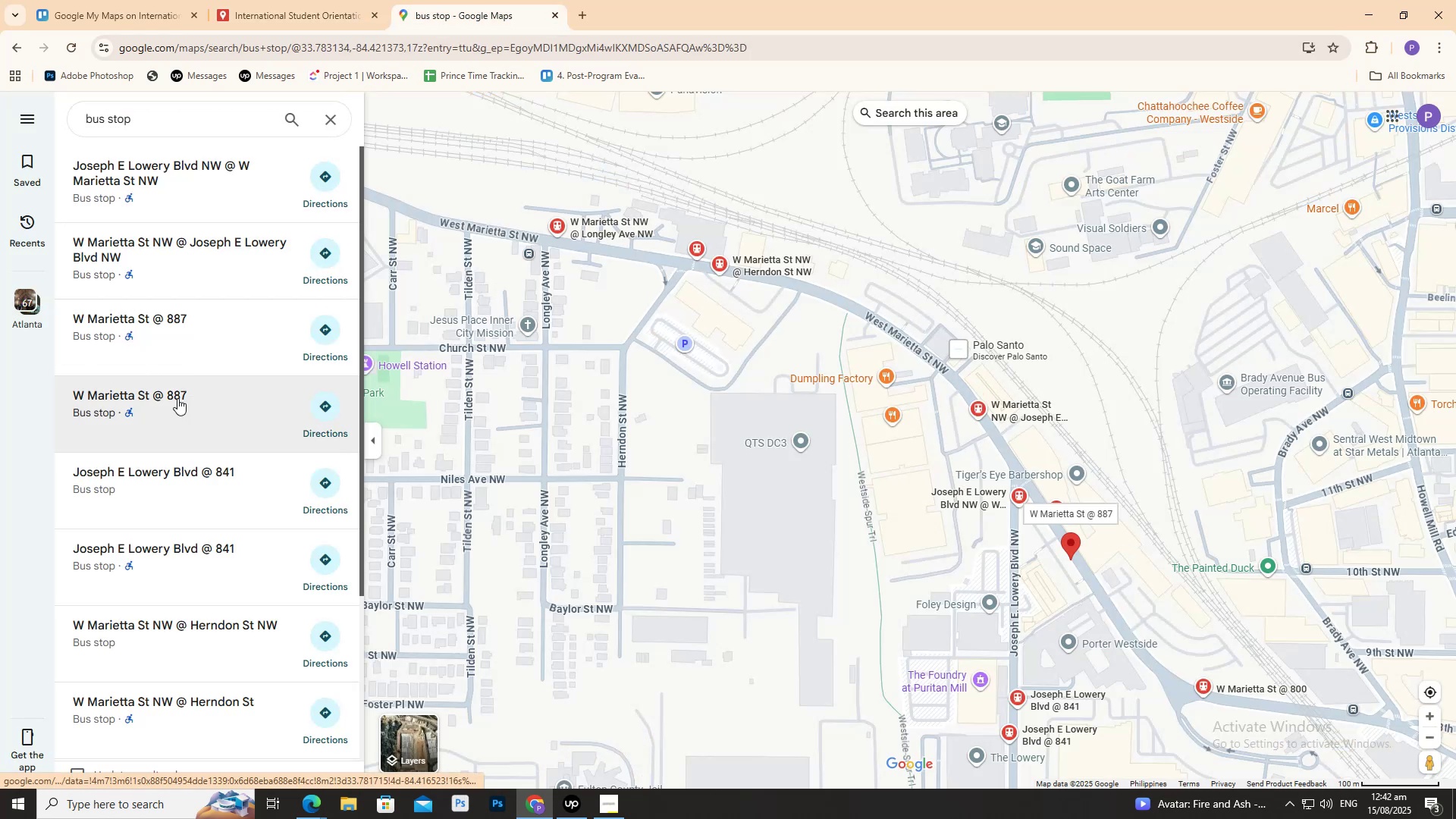 
left_click([178, 398])
 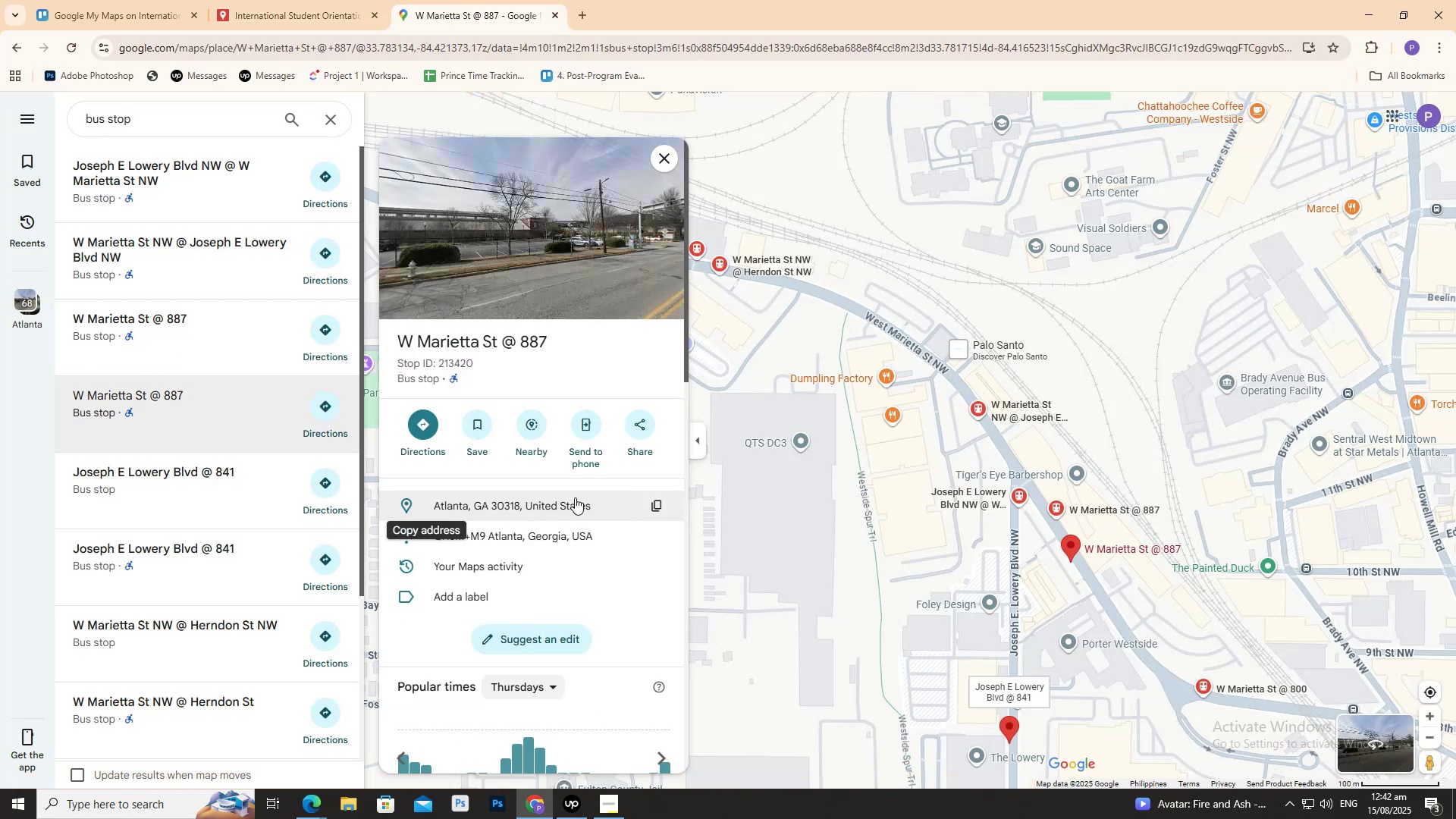 
wait(5.45)
 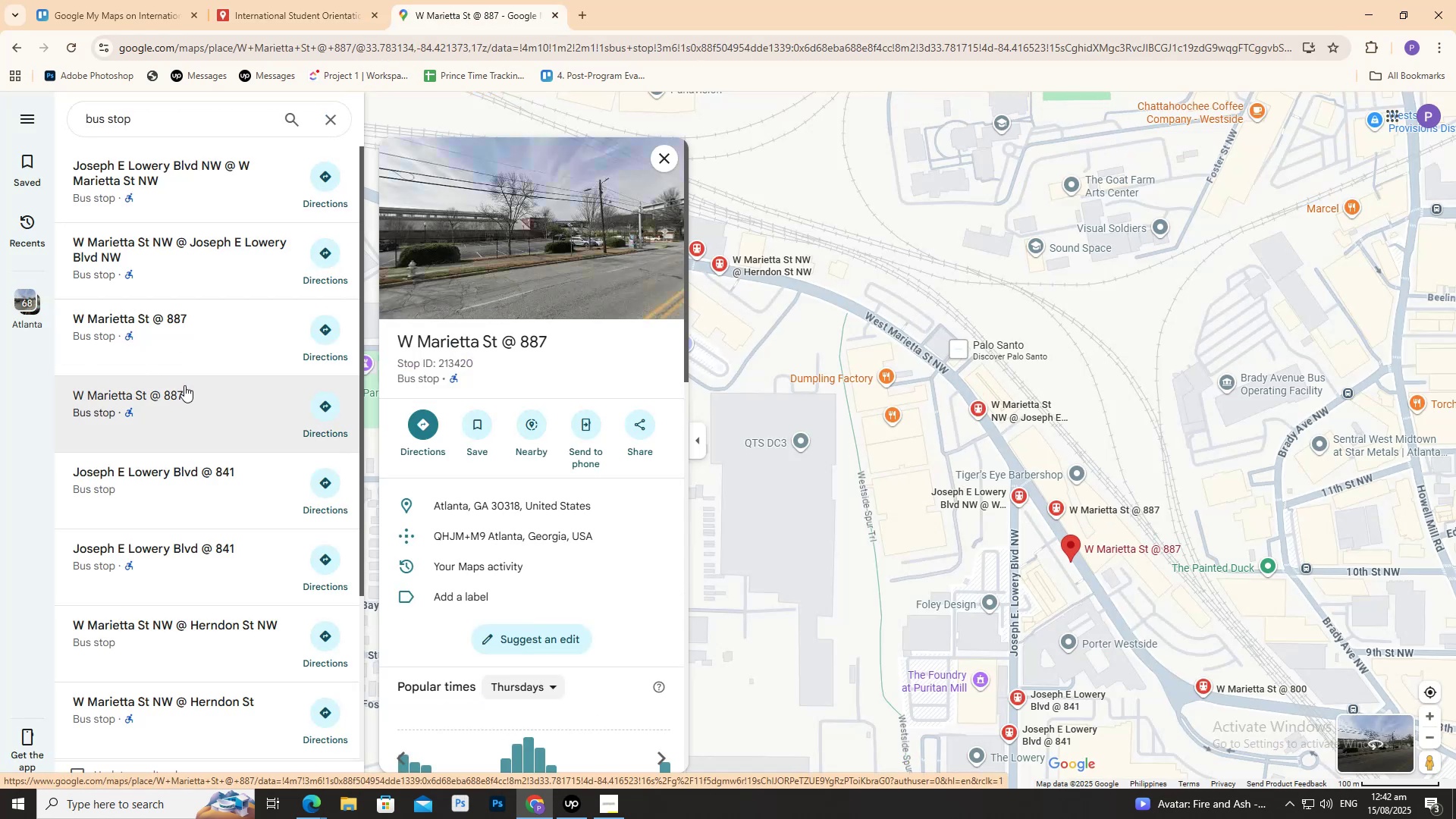 
mouse_move([516, 554])
 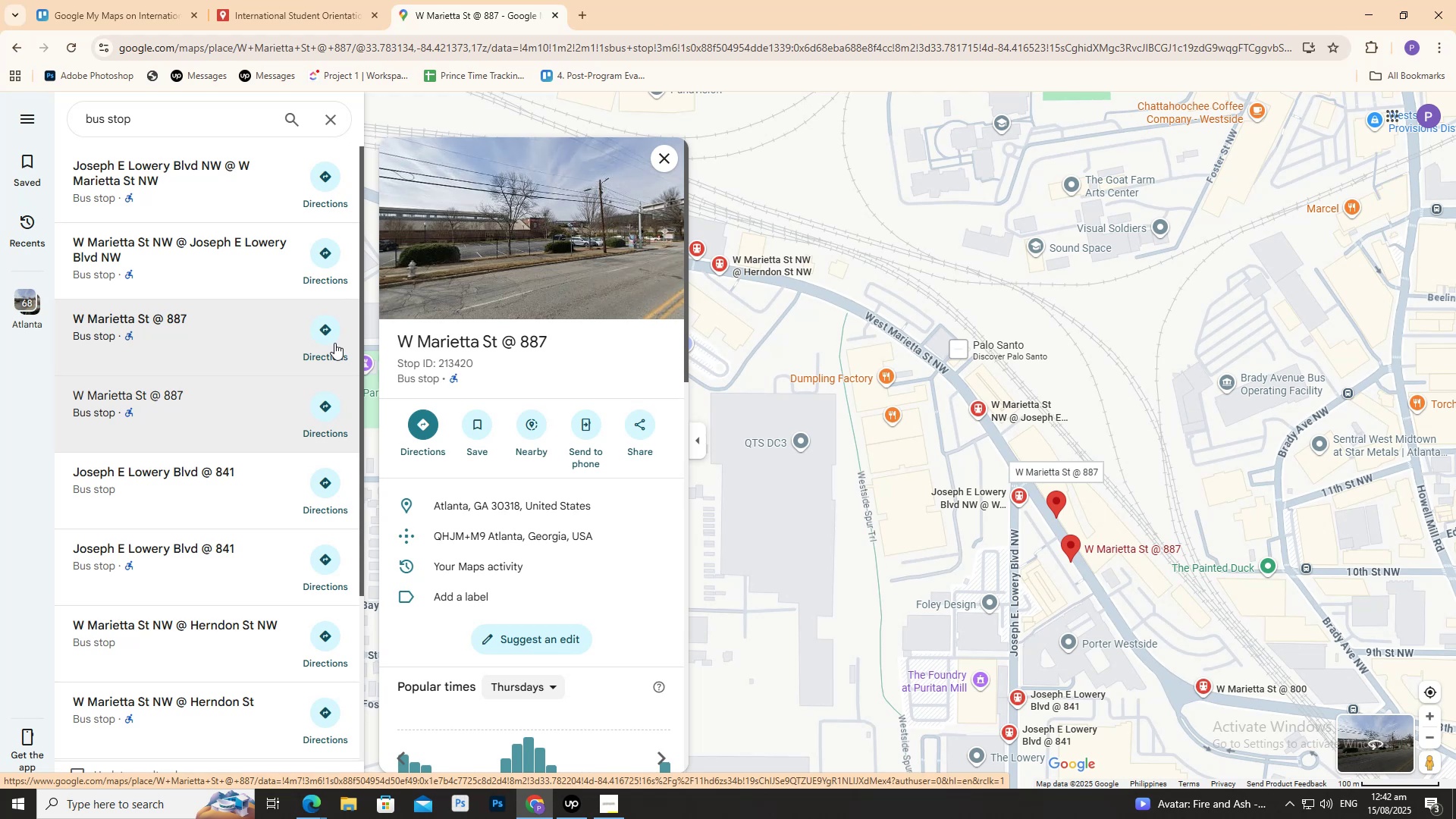 
wait(16.19)
 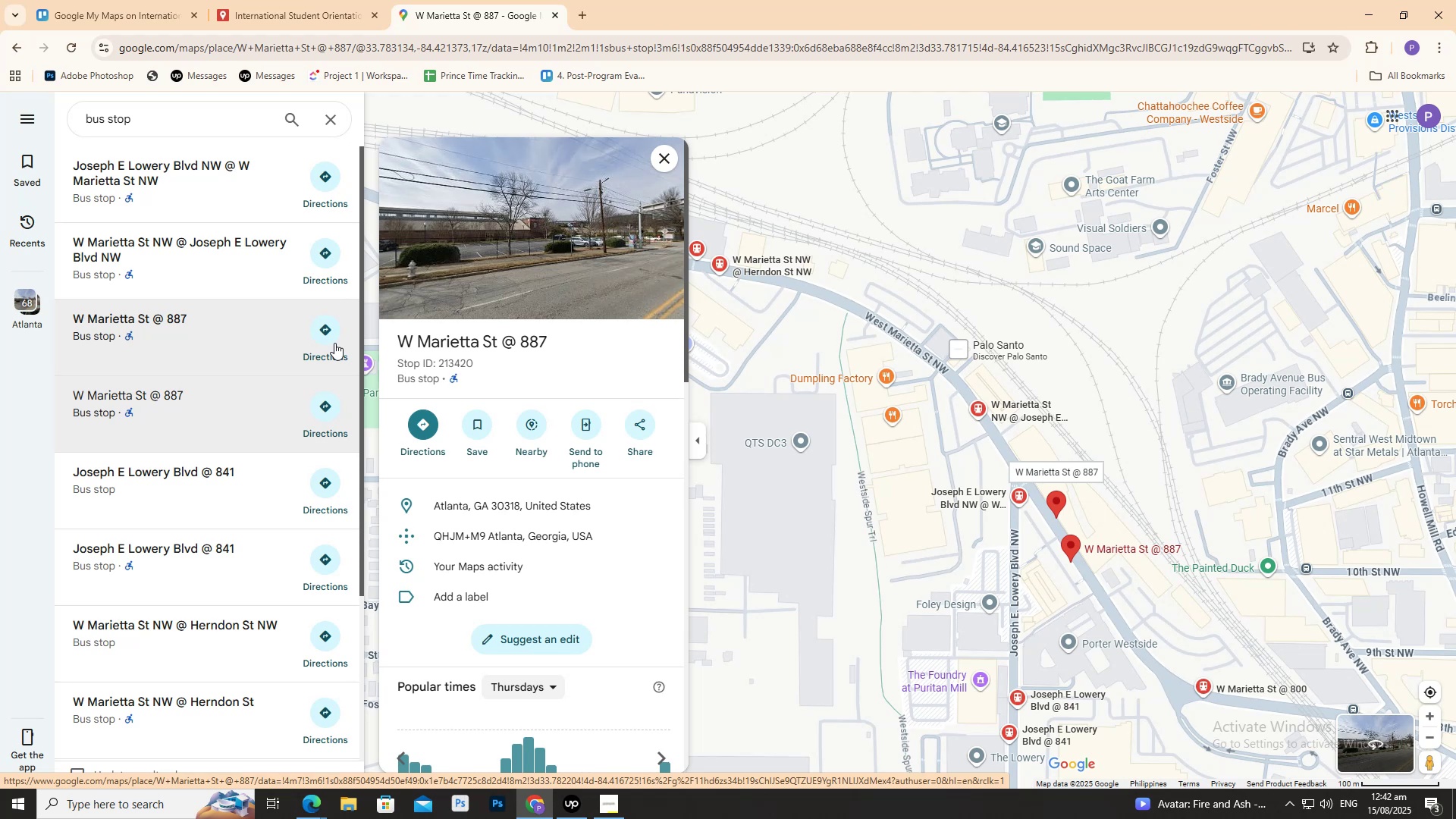 
left_click([296, 0])
 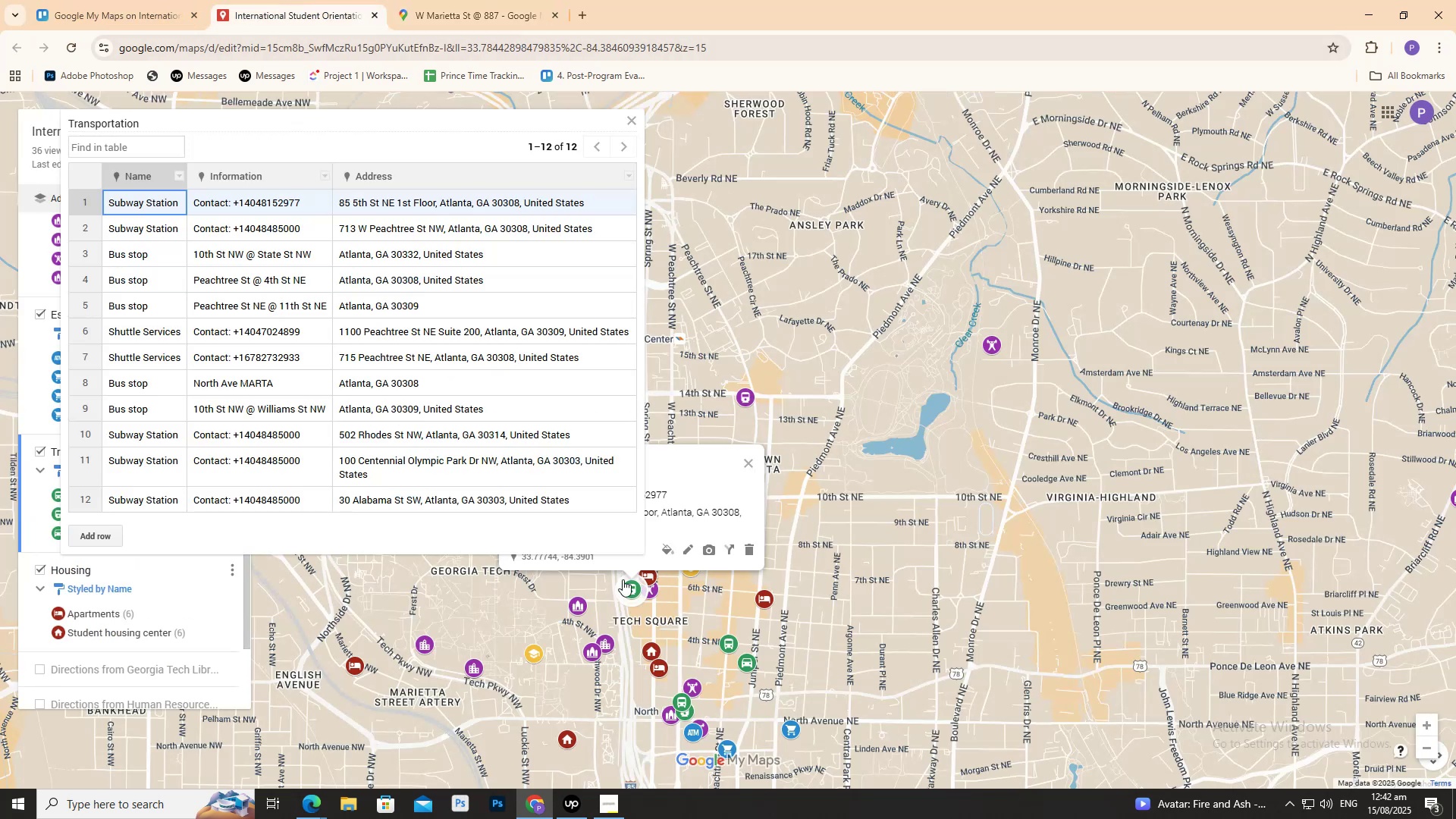 
left_click_drag(start_coordinate=[733, 675], to_coordinate=[870, 602])
 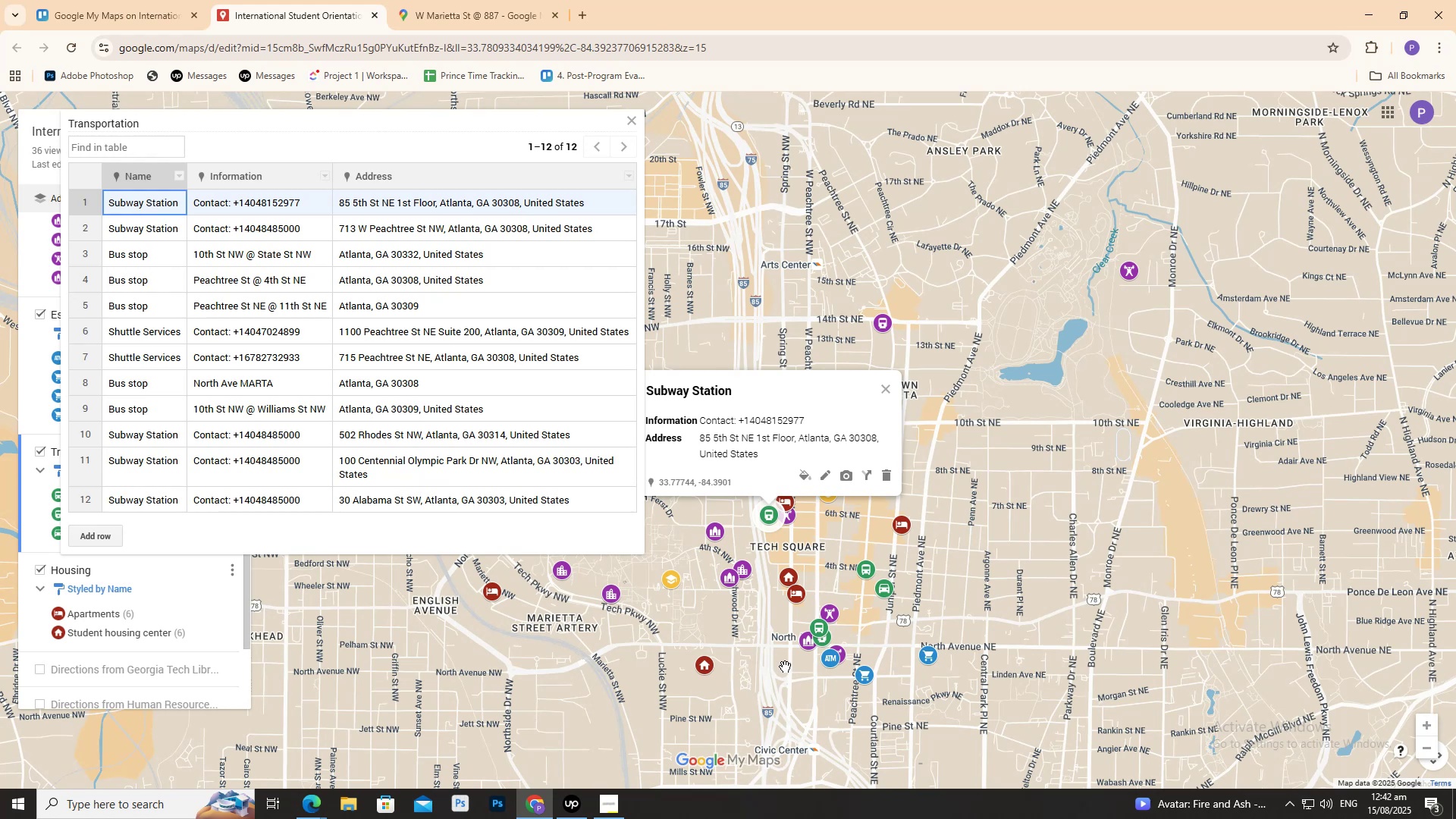 
left_click_drag(start_coordinate=[884, 628], to_coordinate=[909, 680])
 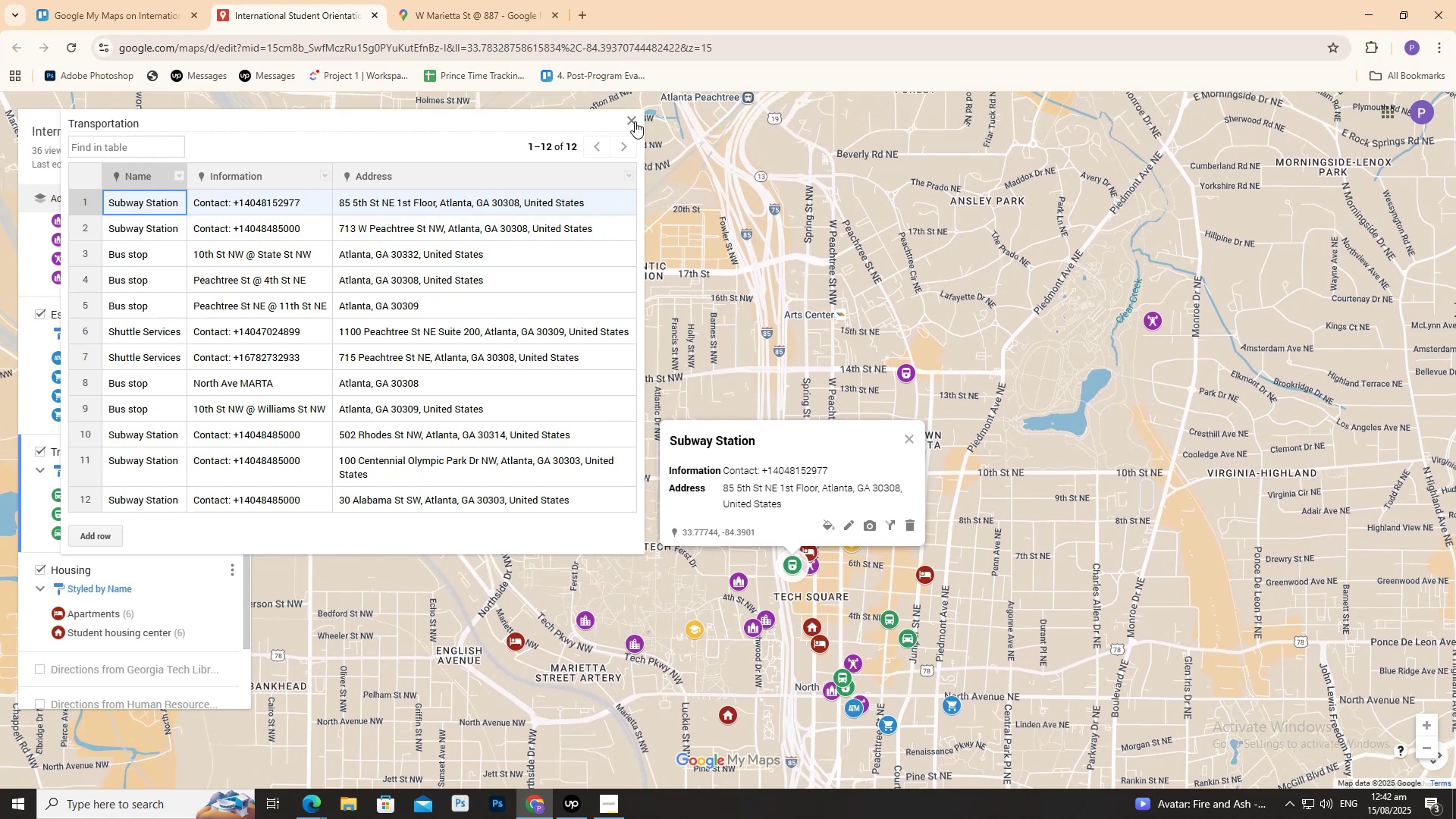 
left_click([635, 121])
 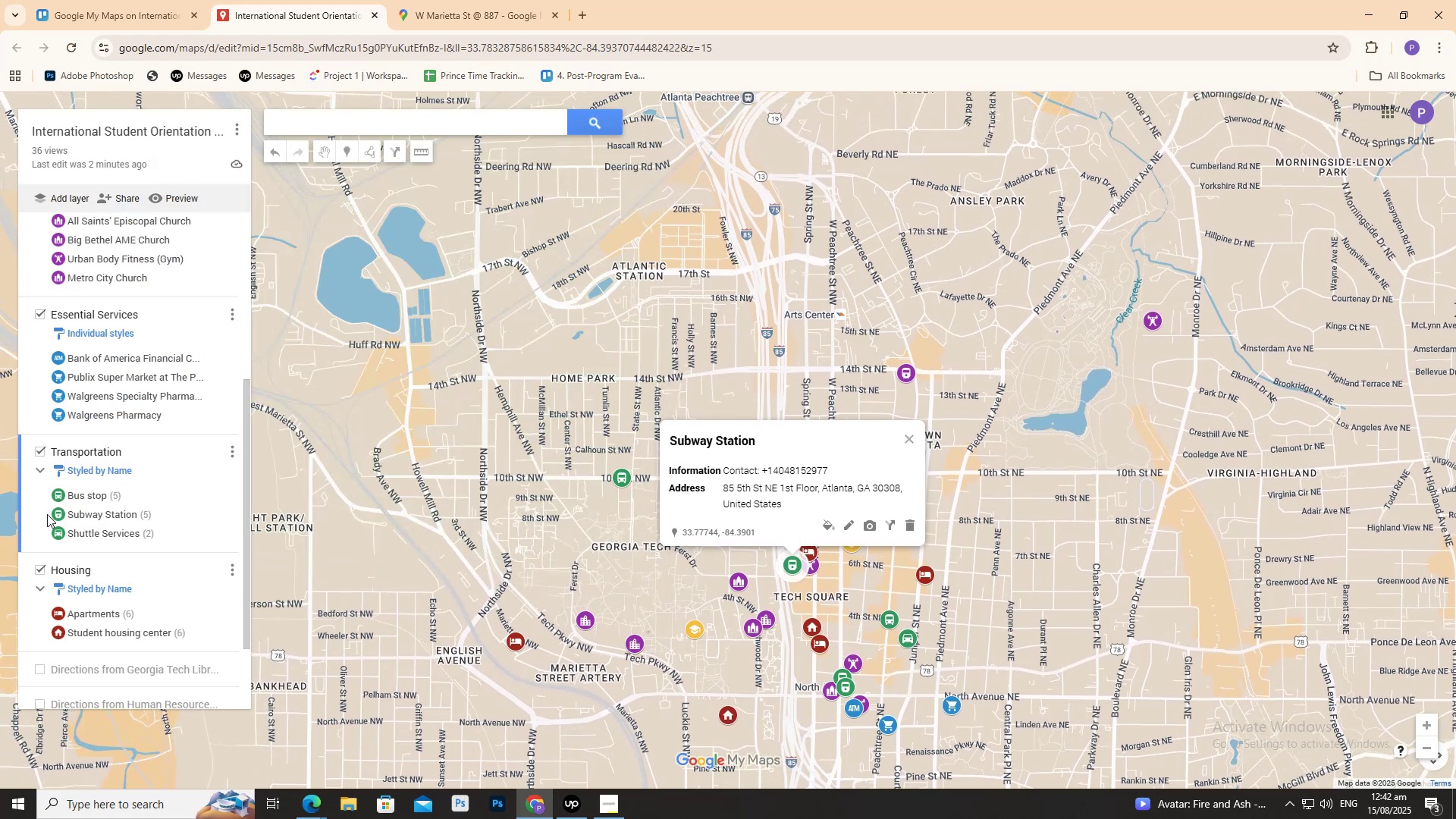 
scroll: coordinate [47, 513], scroll_direction: down, amount: 1.0
 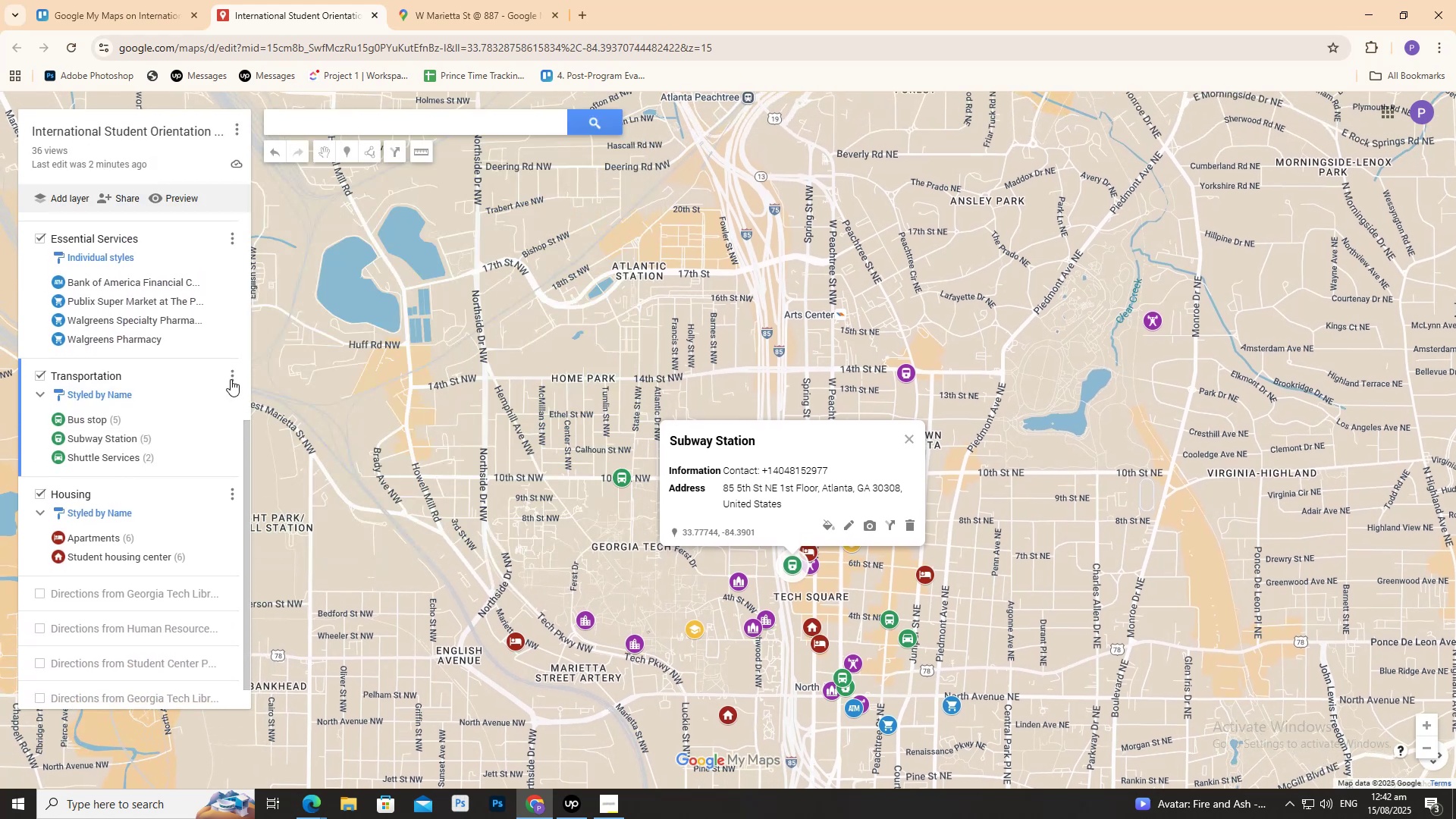 
left_click([231, 379])
 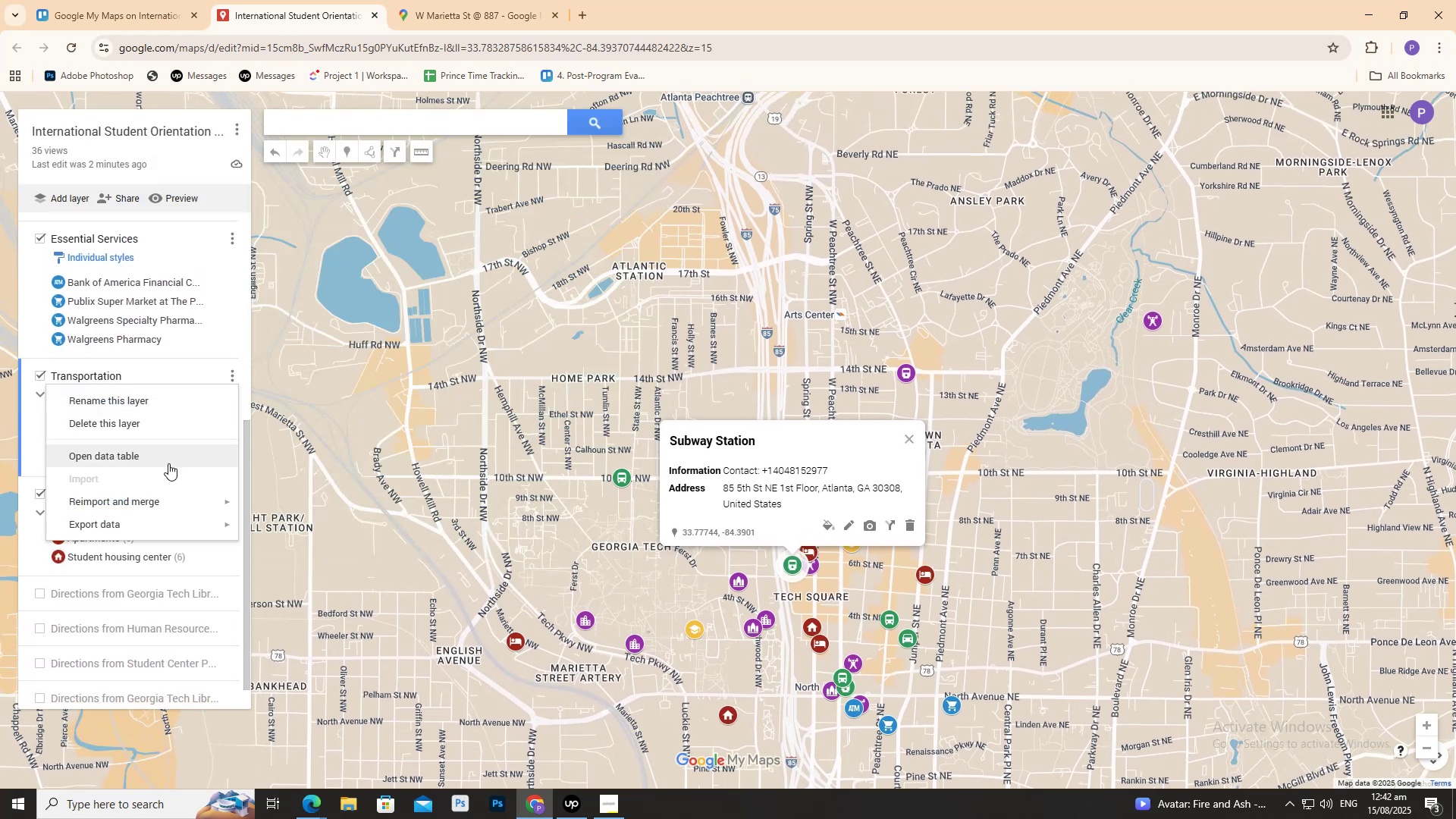 
left_click([168, 463])
 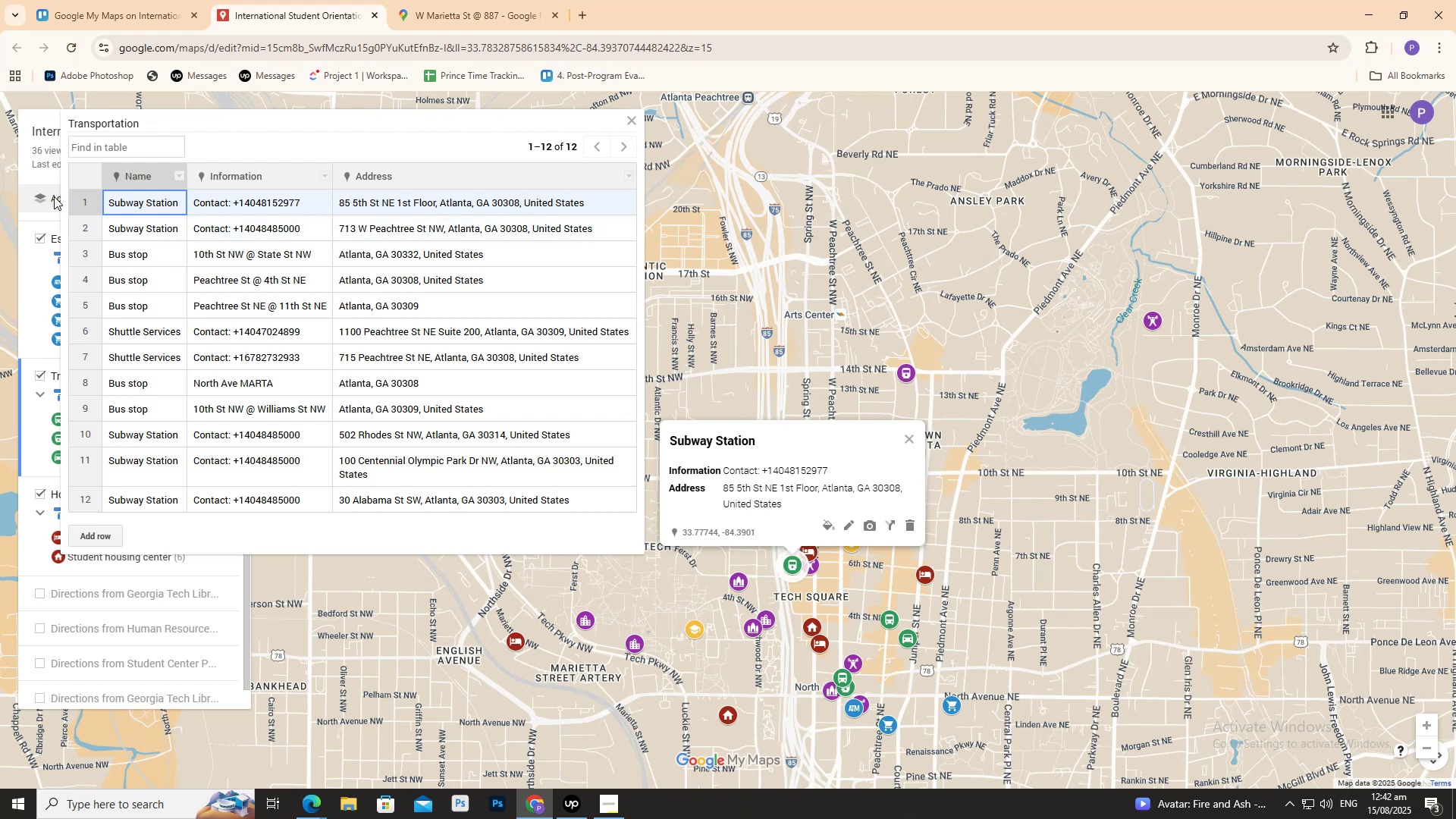 
wait(5.56)
 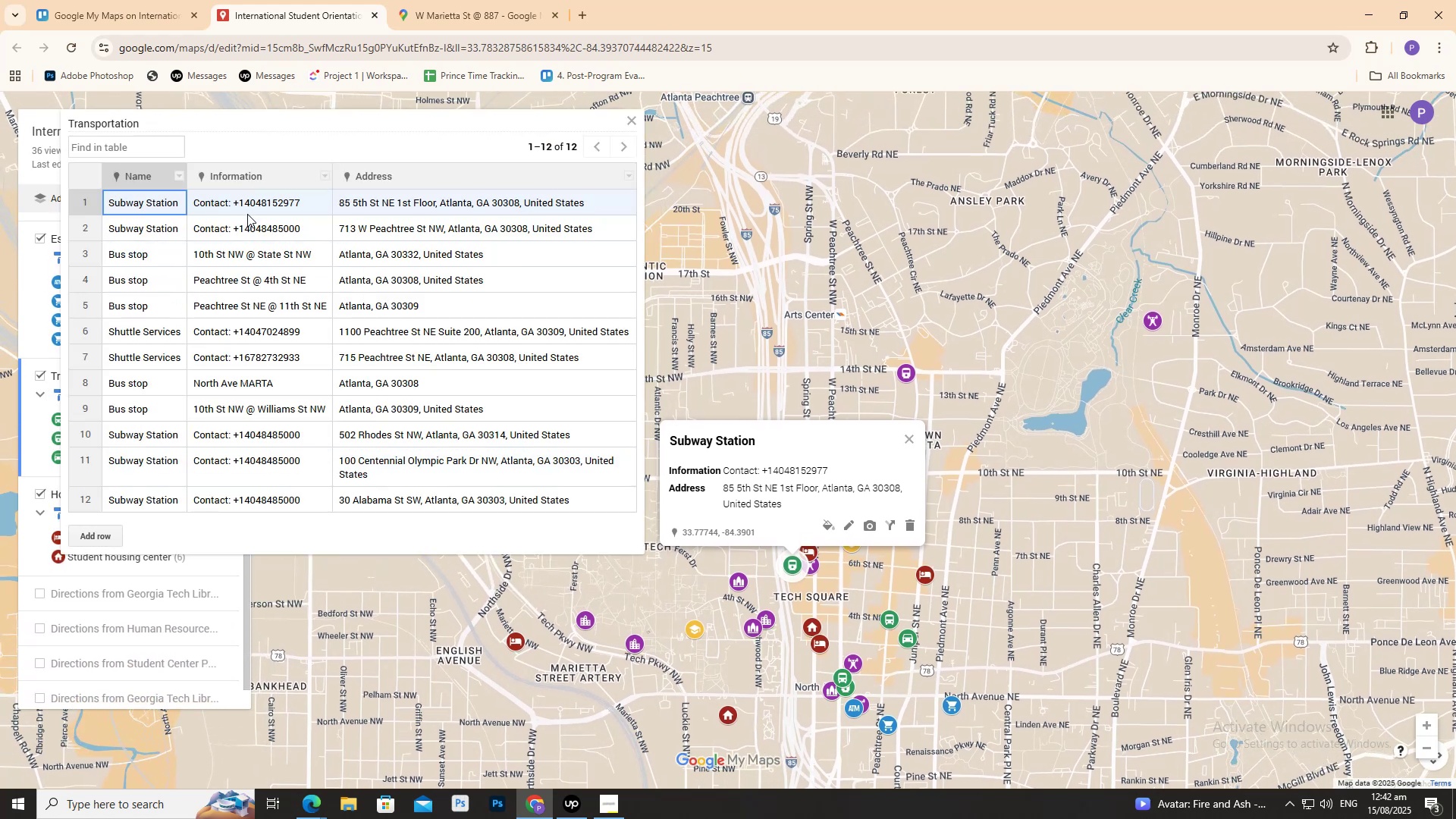 
left_click([468, 0])
 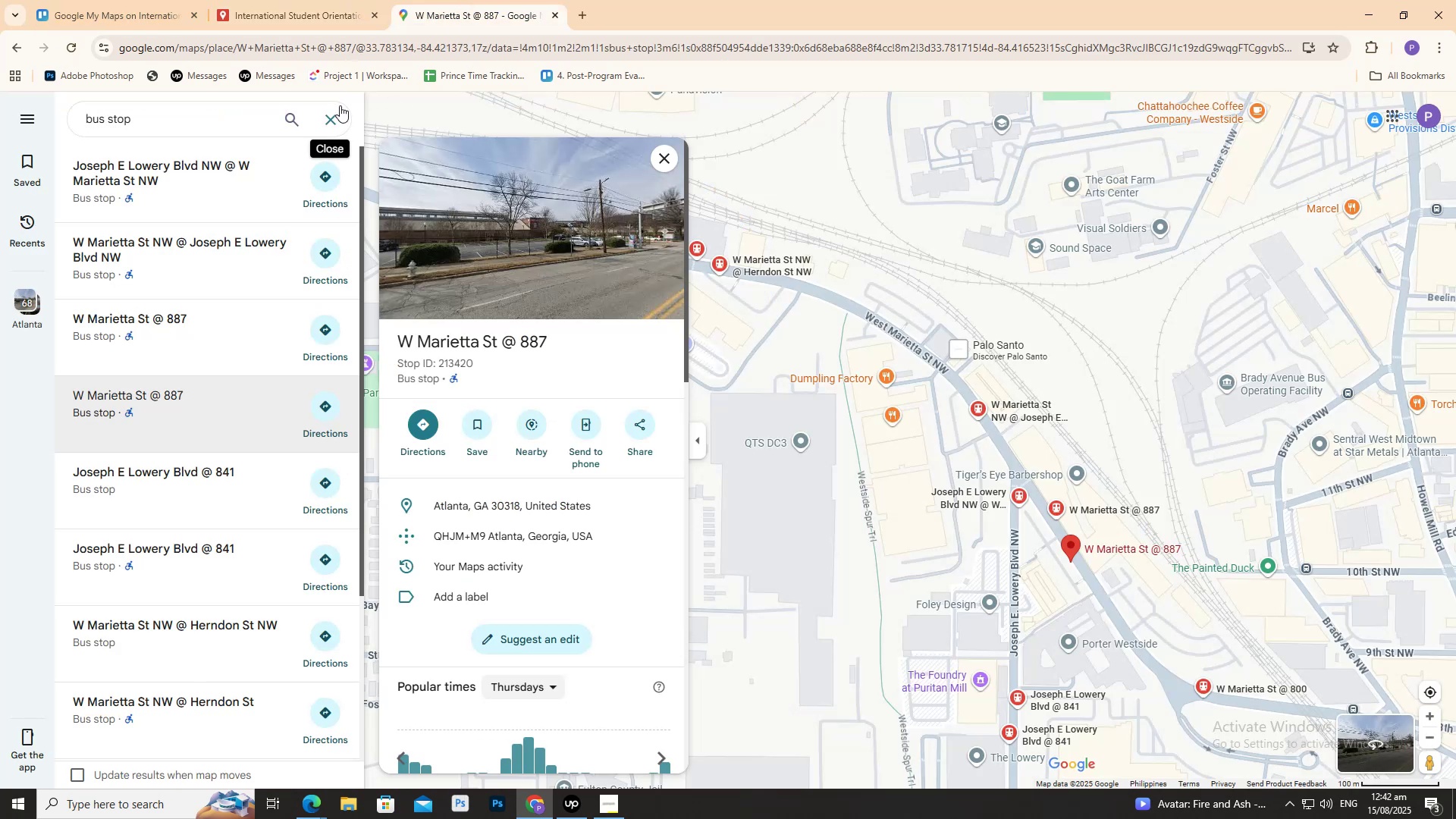 
left_click([333, 111])
 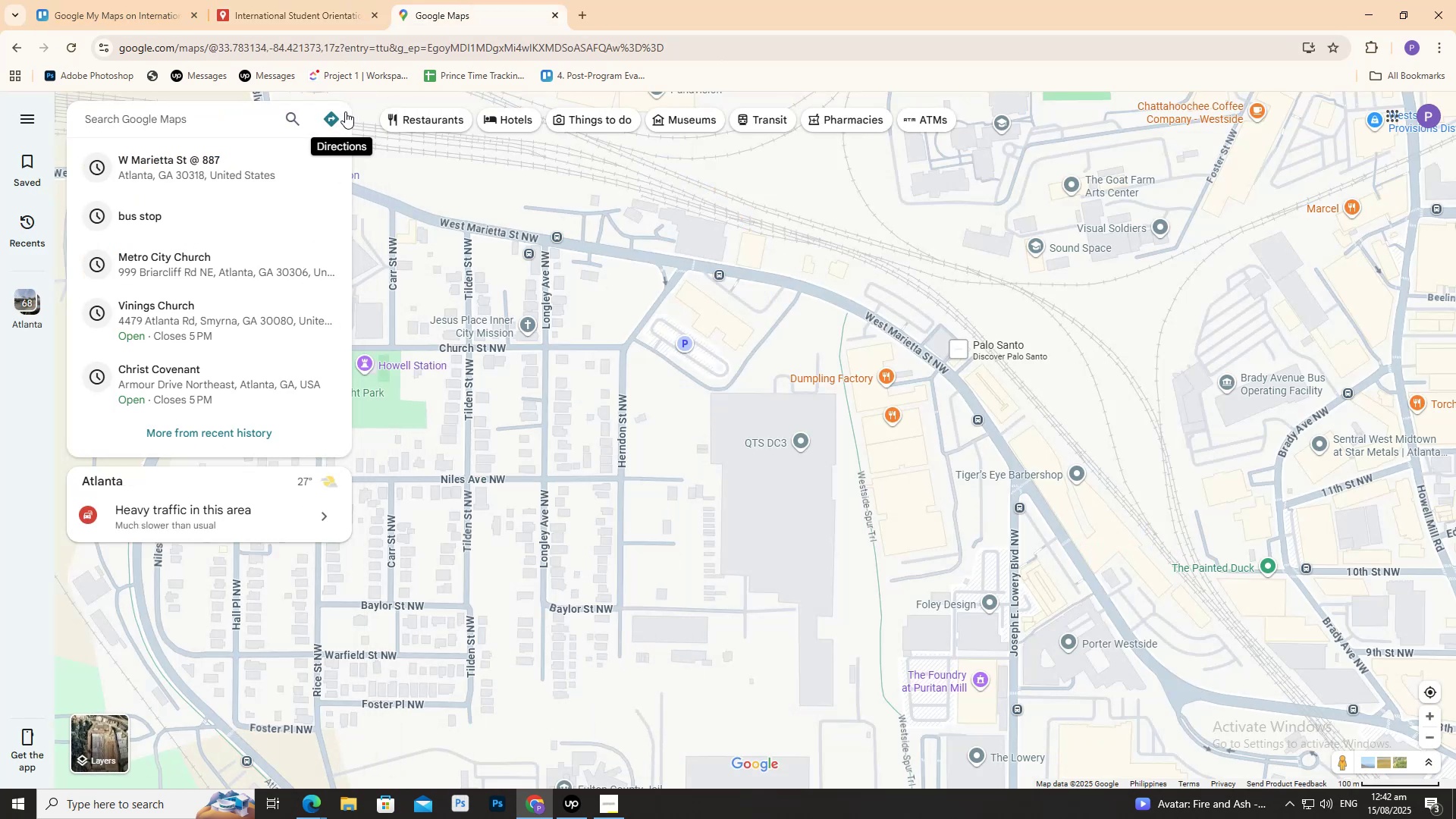 
type(sub)
 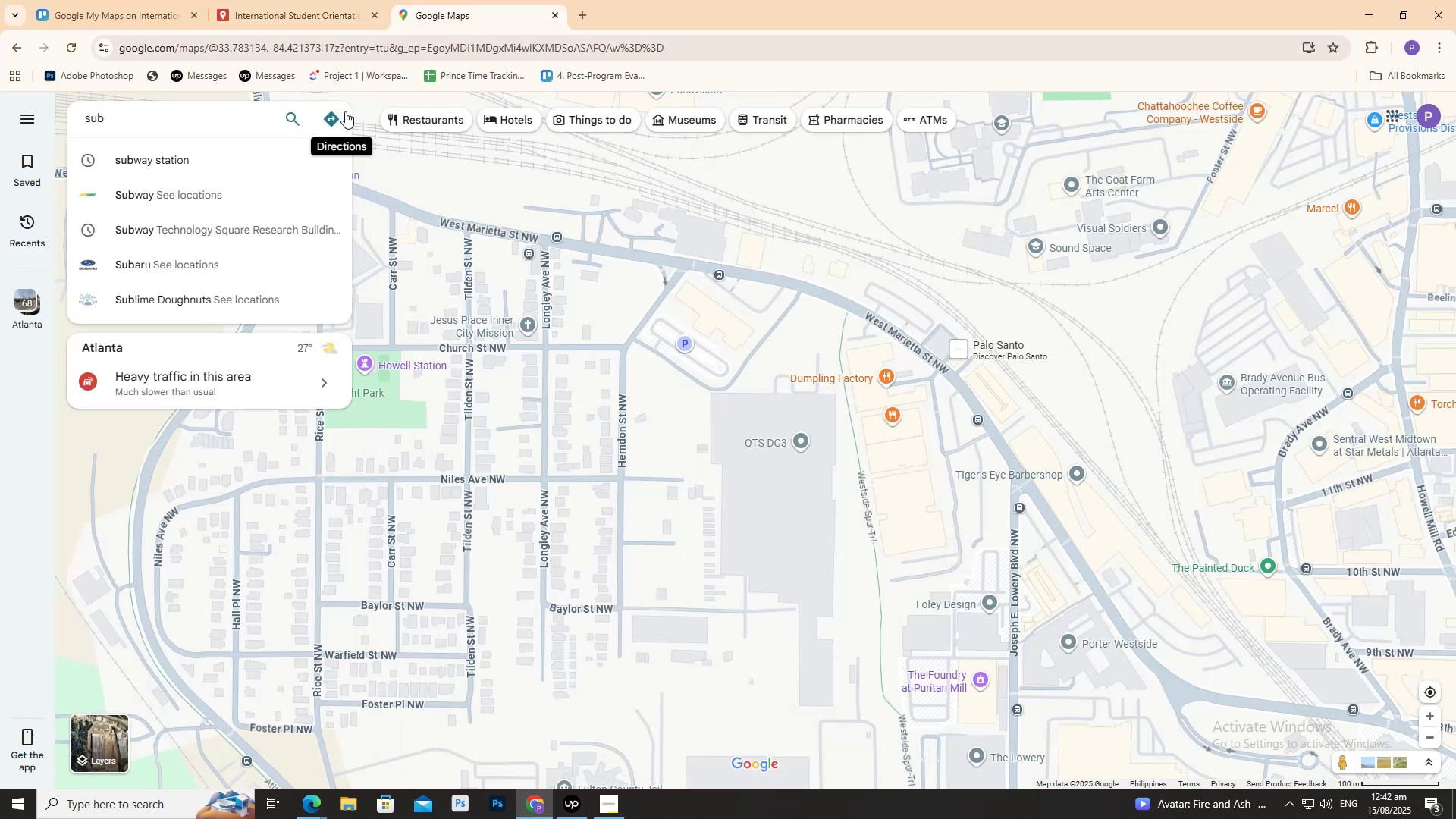 
key(ArrowDown)
 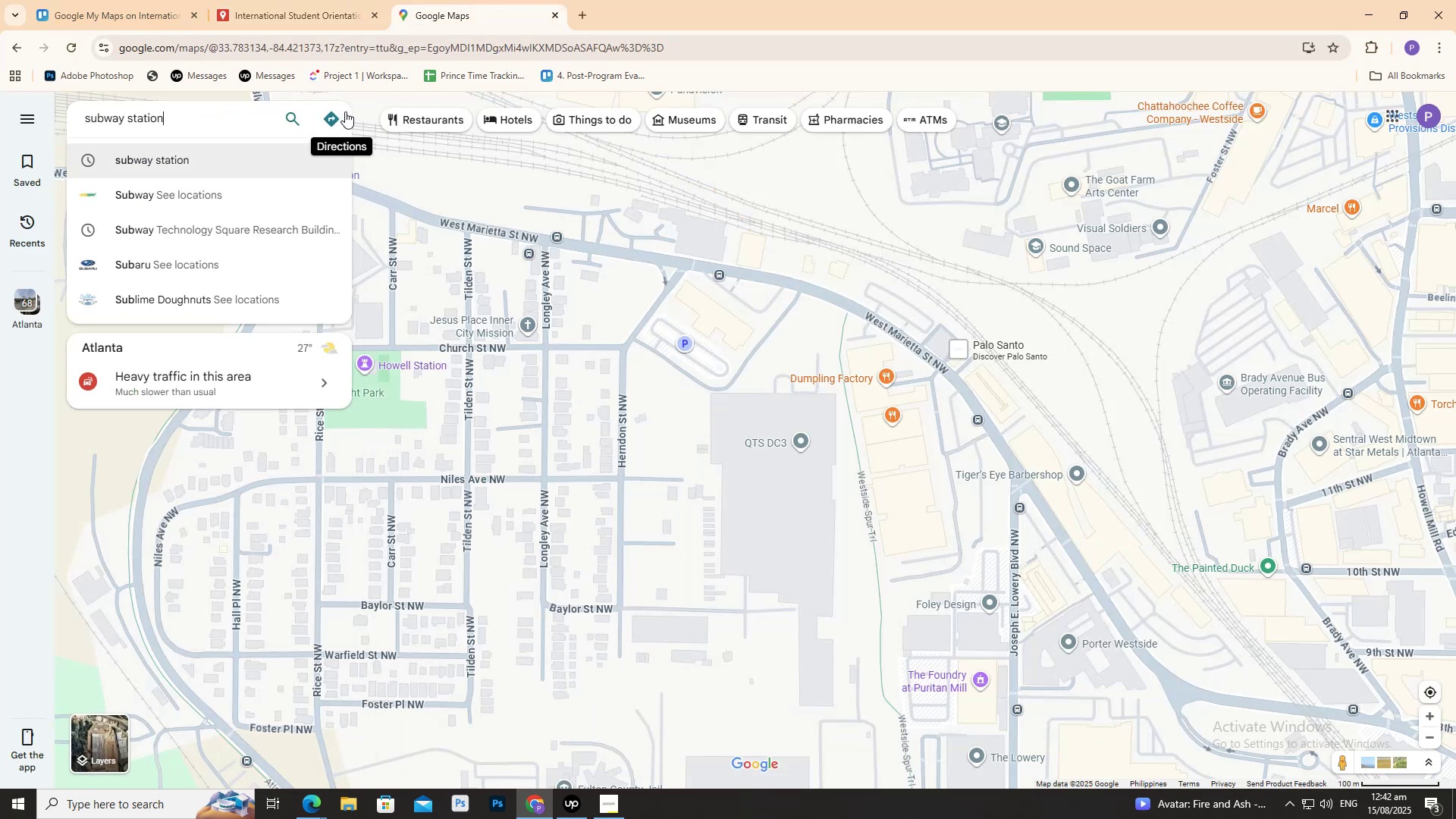 
key(Enter)
 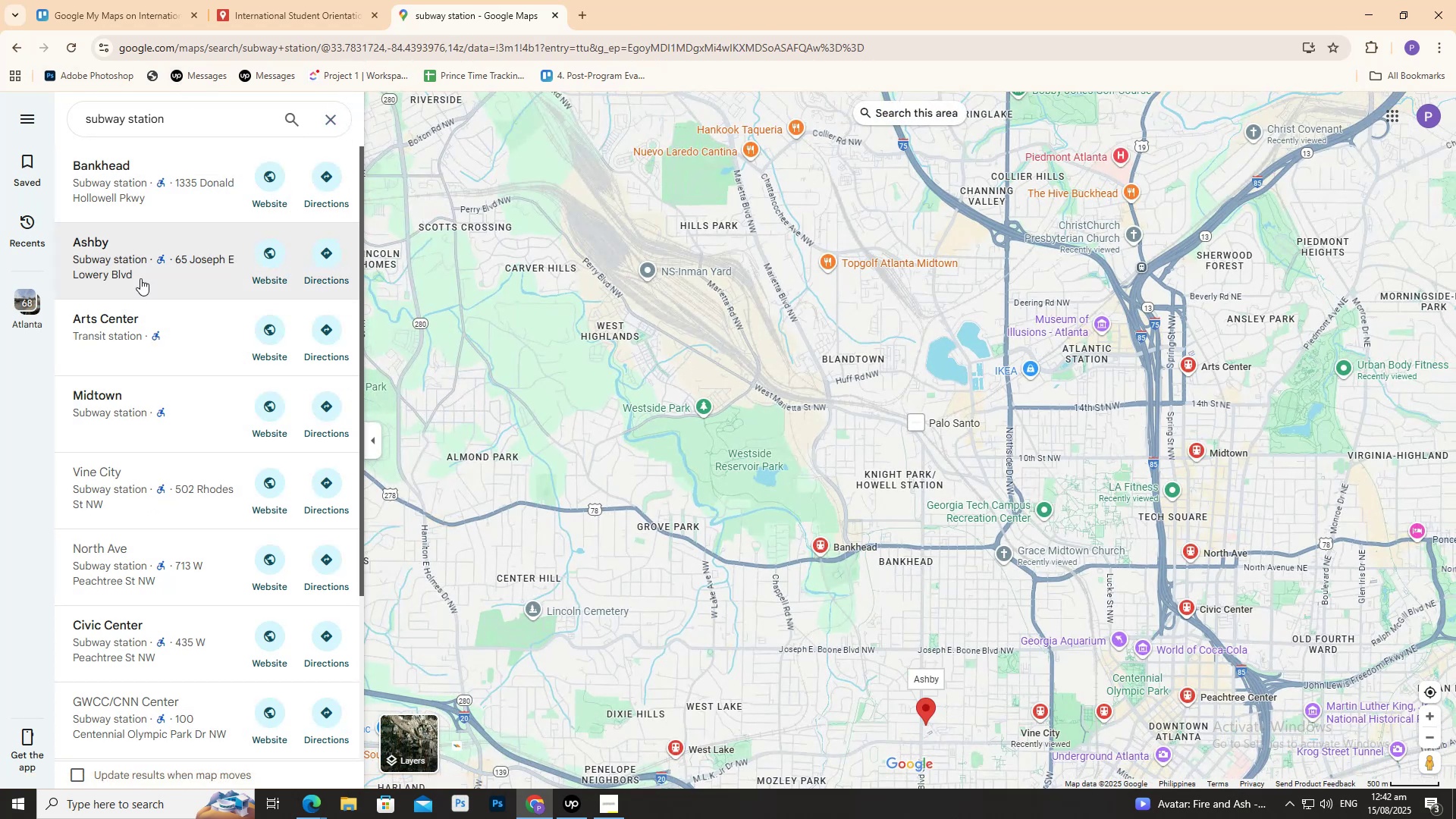 
wait(6.71)
 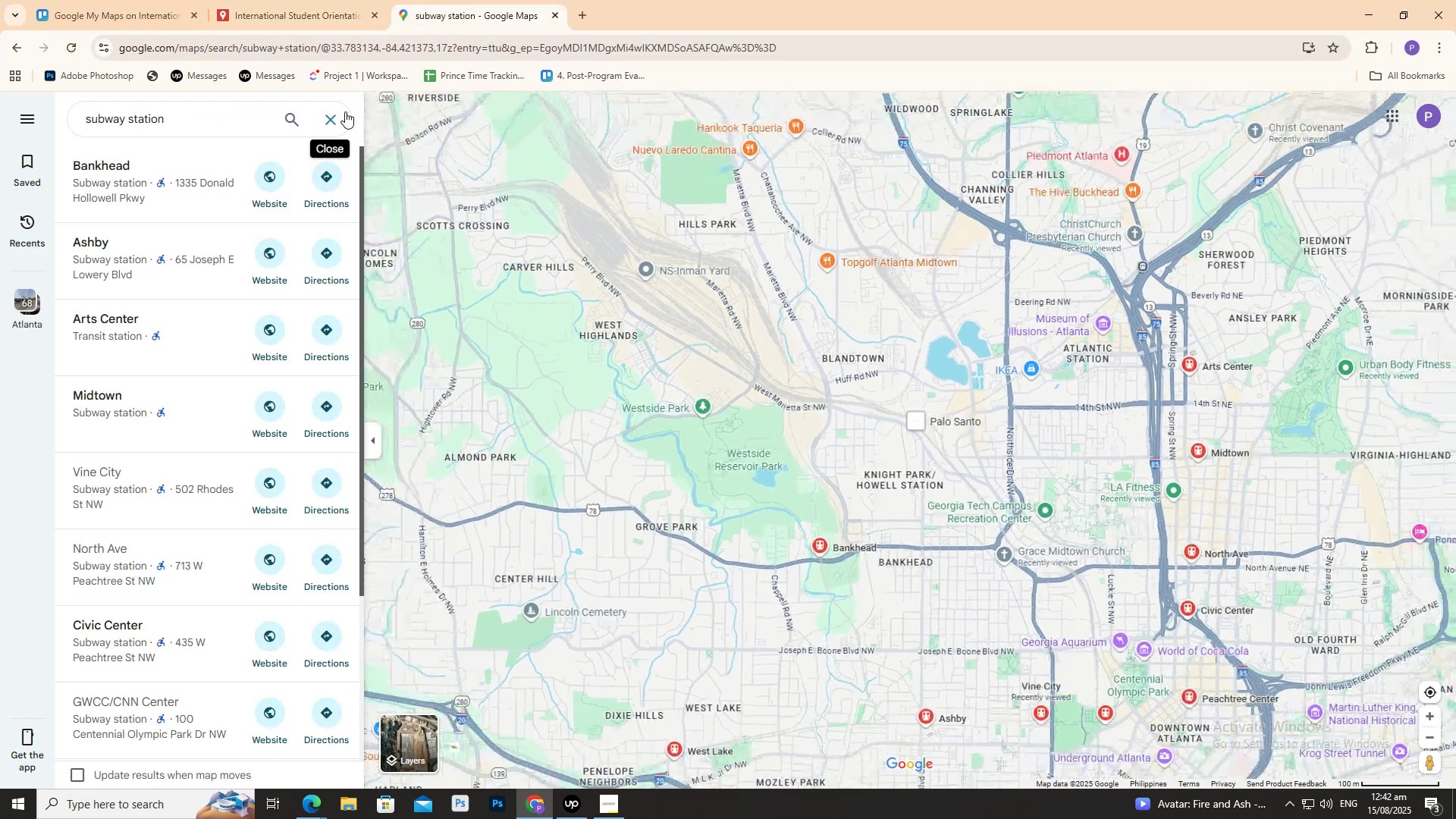 
left_click([139, 476])
 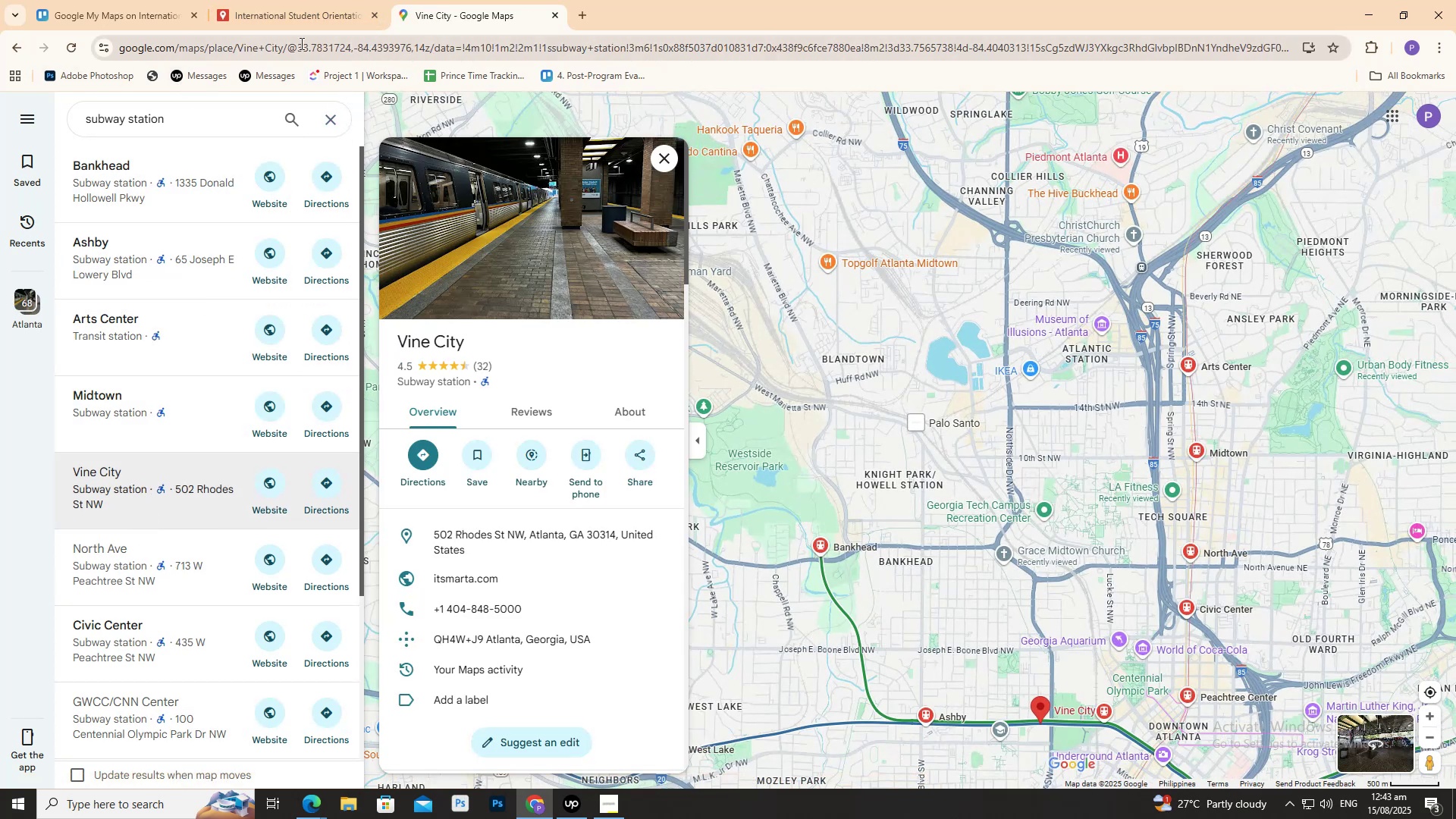 
wait(8.93)
 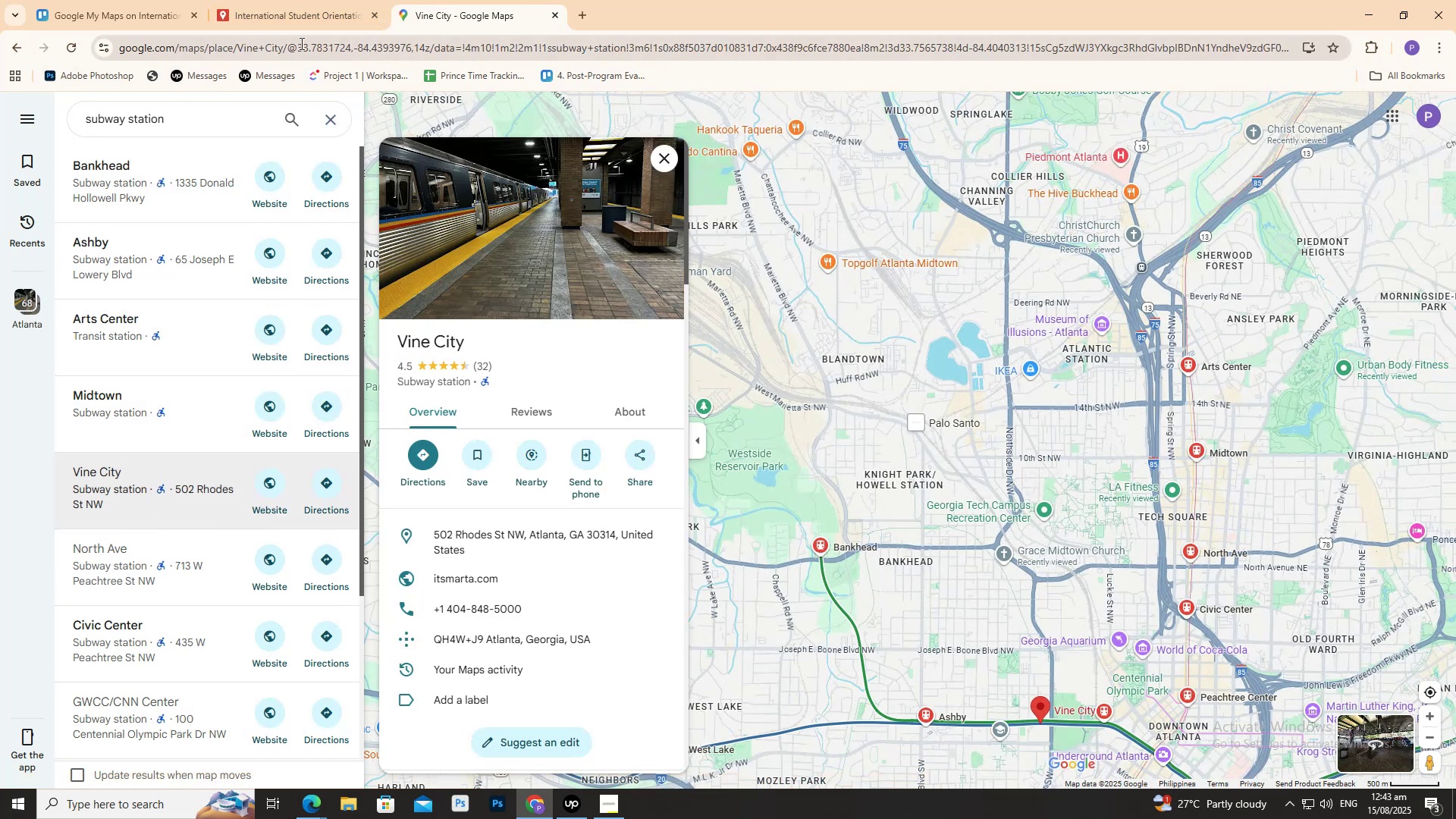 
left_click([244, 0])
 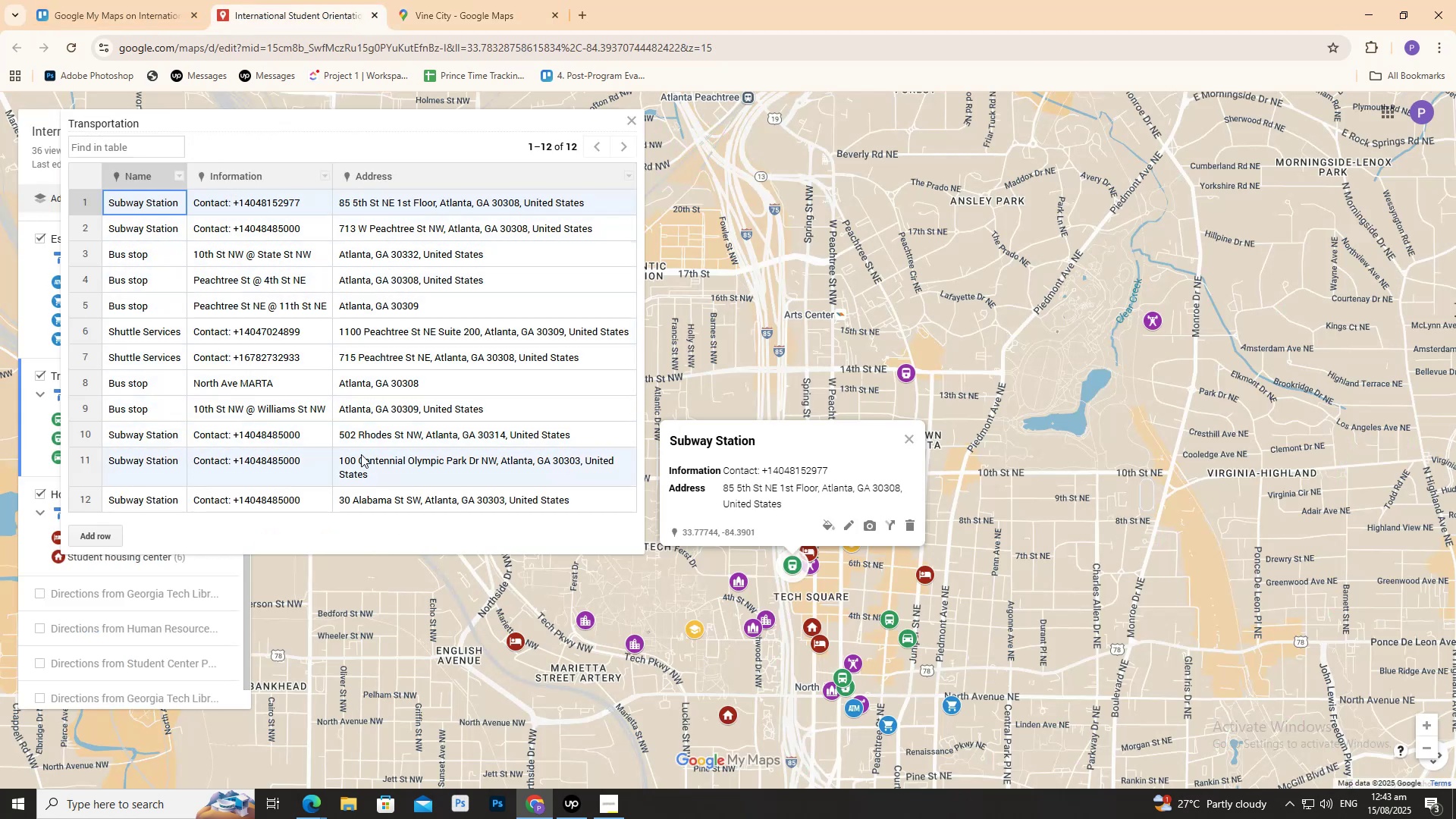 
wait(7.82)
 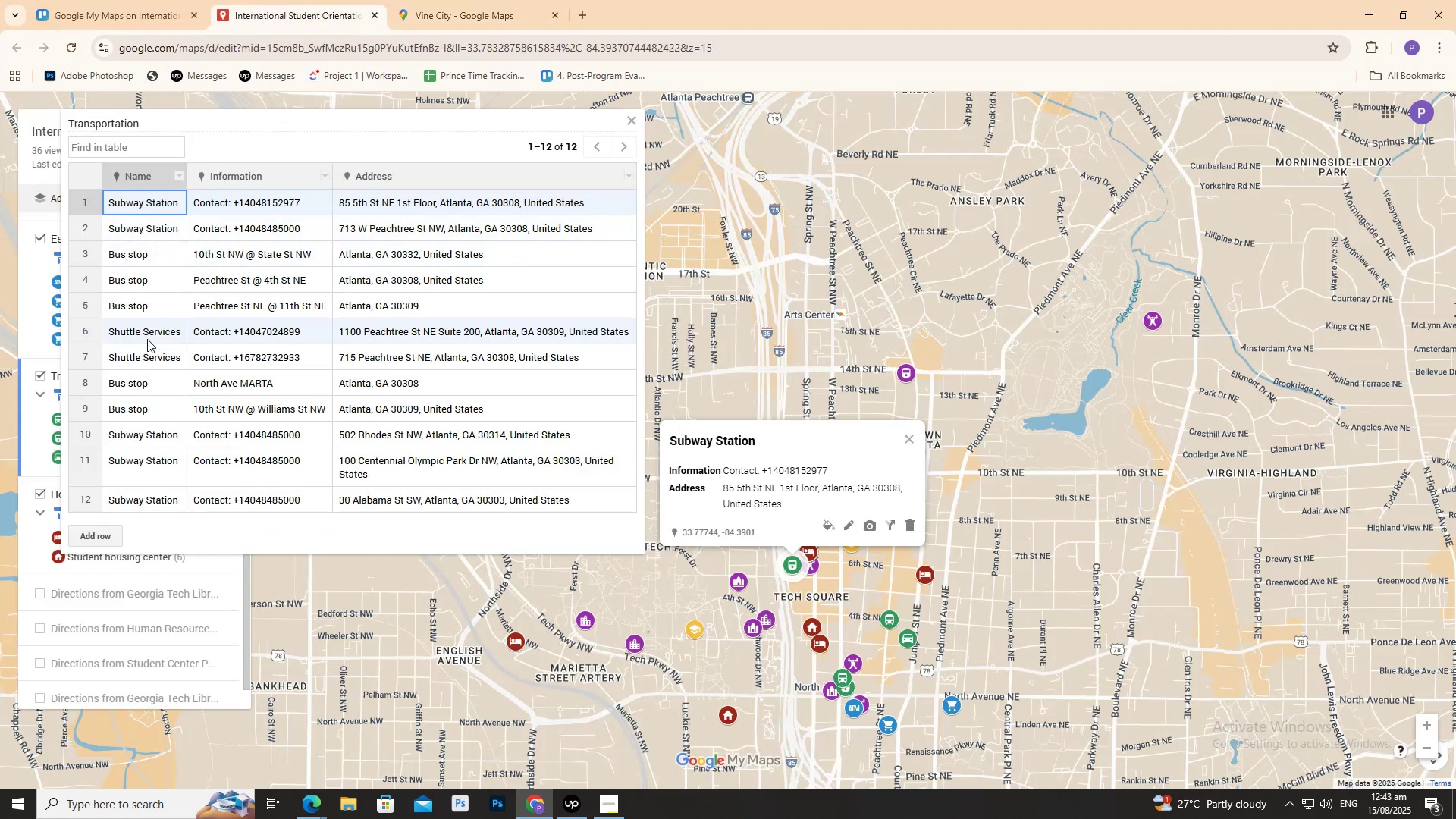 
left_click([463, 0])
 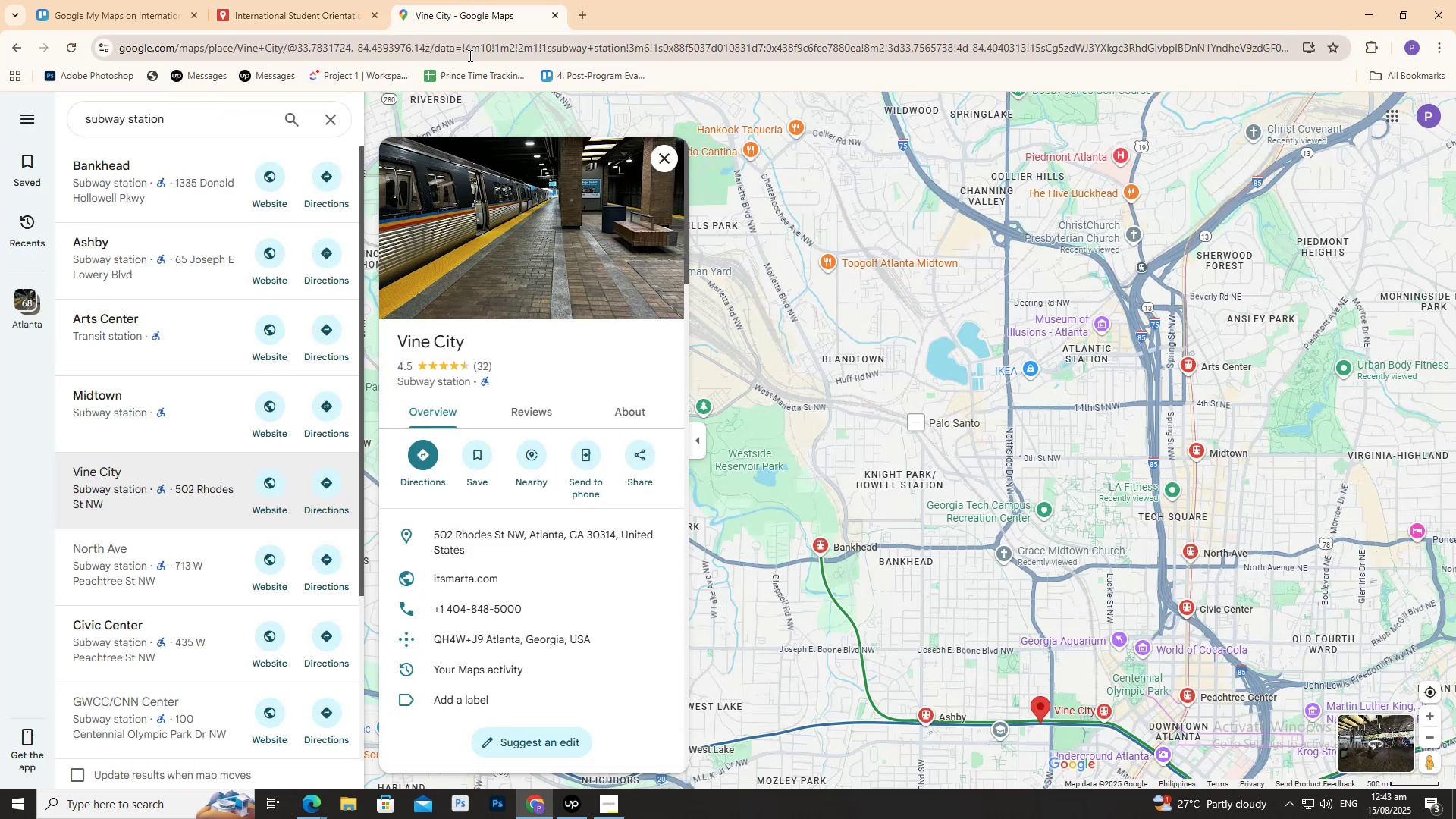 
mouse_move([429, 284])
 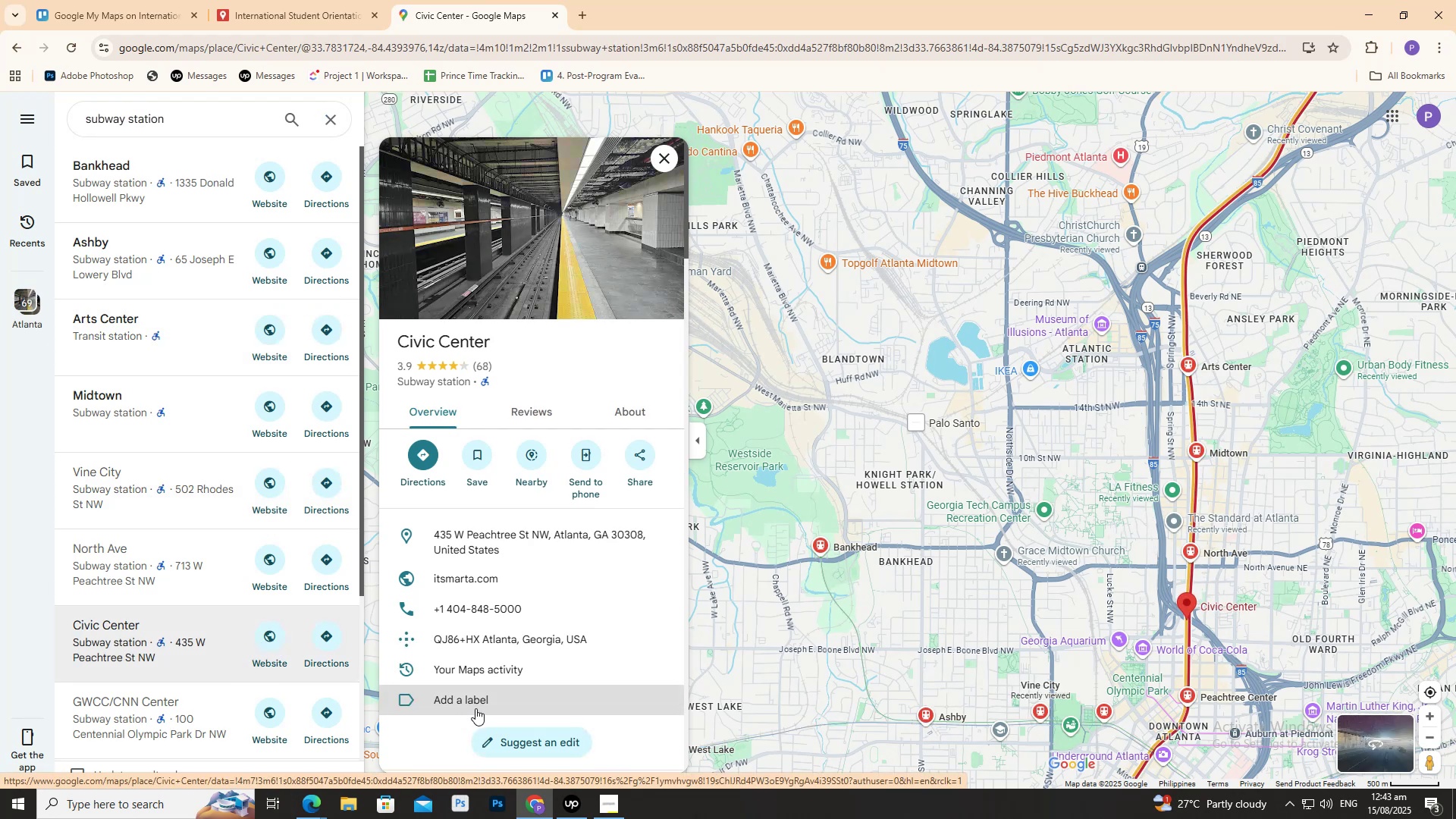 
wait(6.2)
 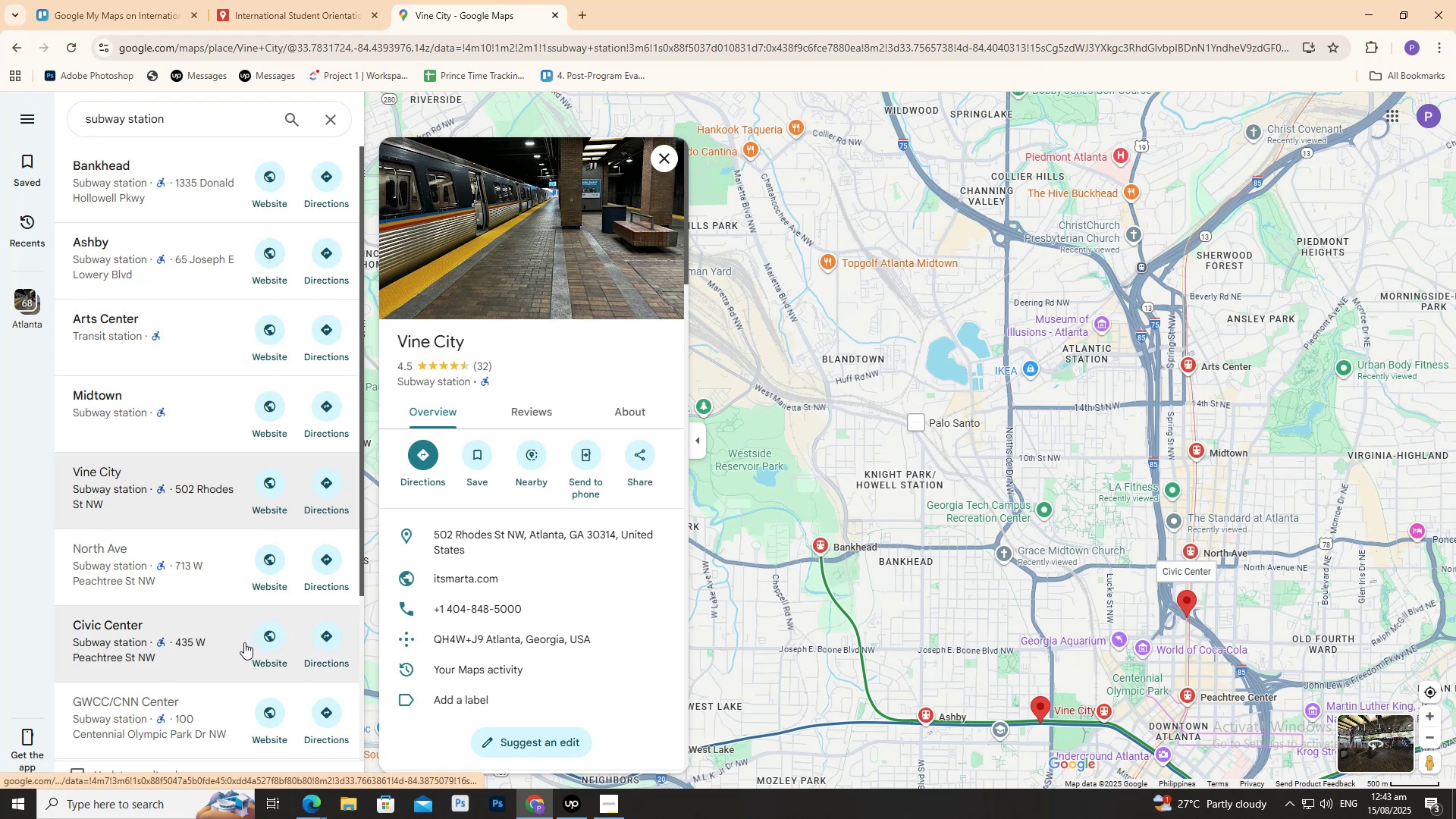 
left_click([291, 0])
 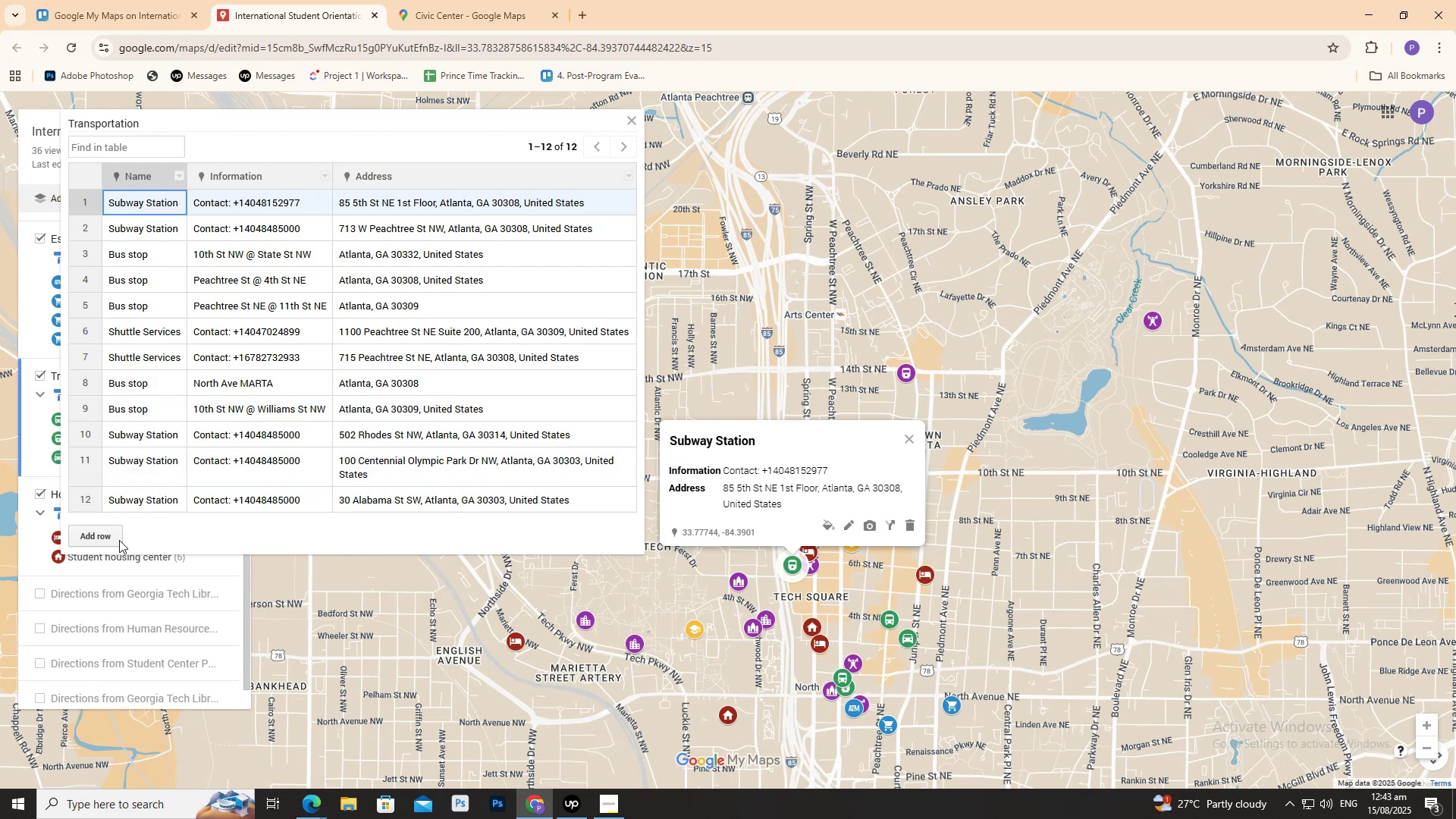 
wait(11.66)
 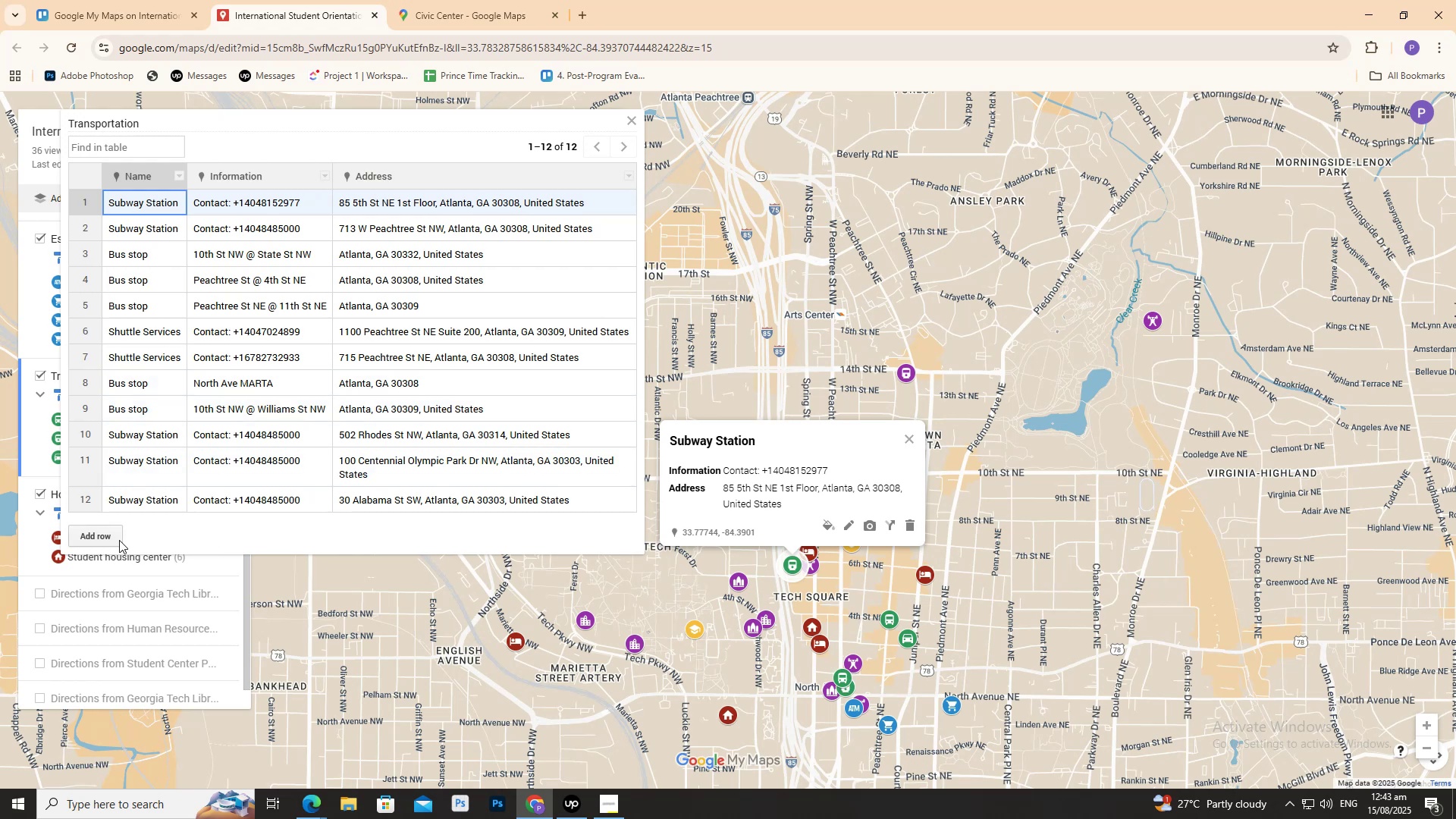 
left_click([295, 0])
 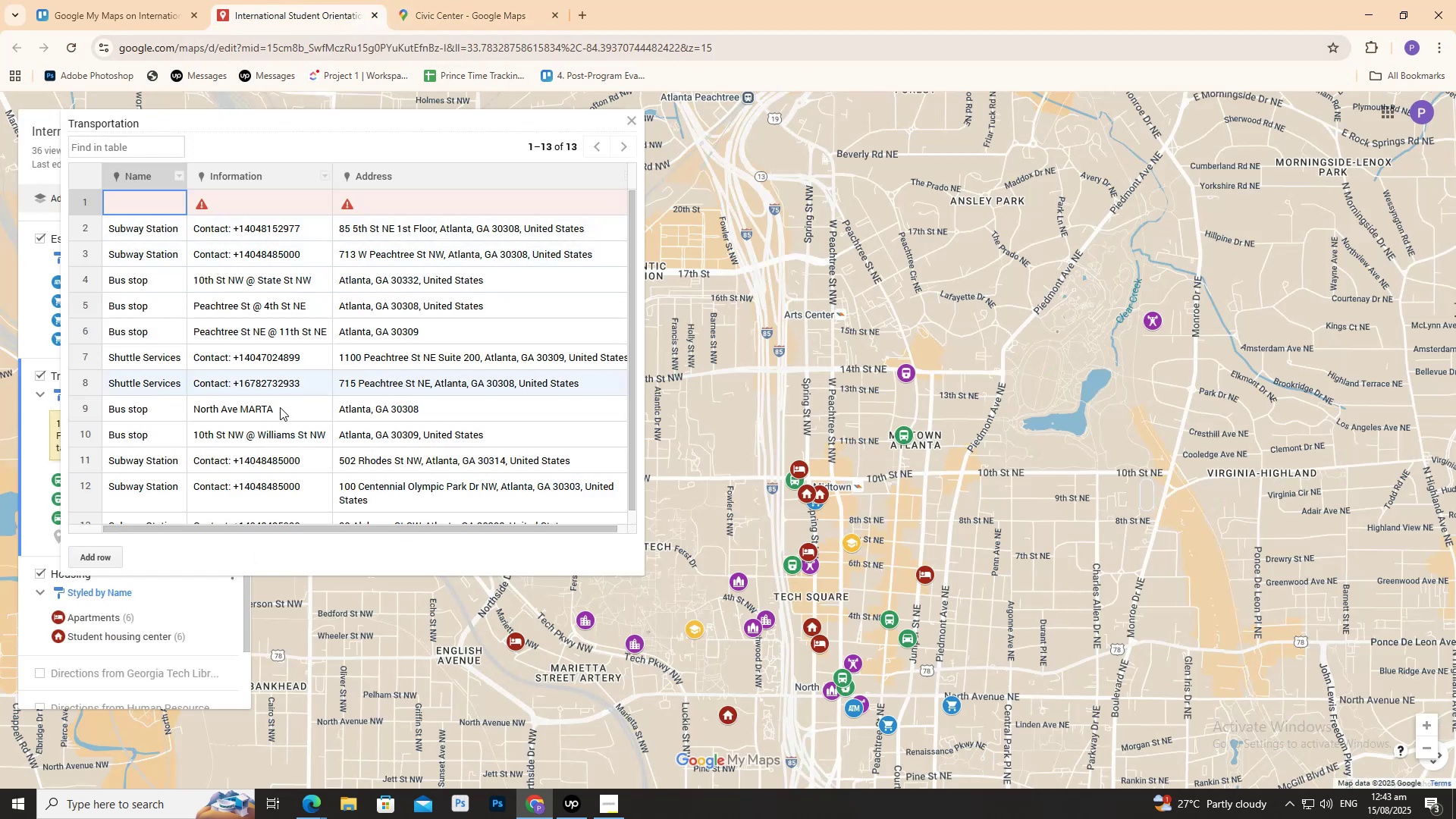 
scroll: coordinate [265, 457], scroll_direction: down, amount: 2.0
 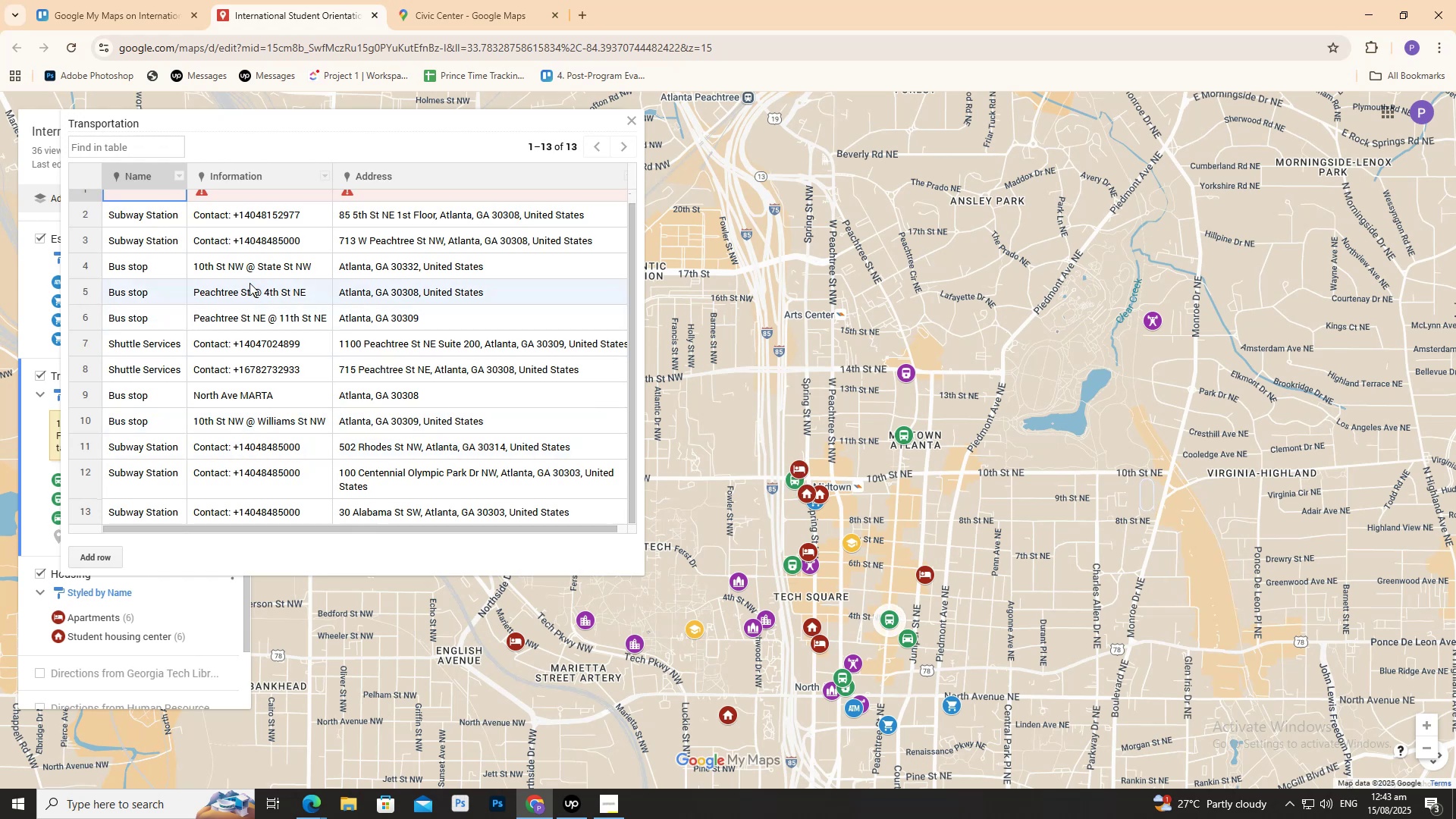 
scroll: coordinate [371, 332], scroll_direction: up, amount: 5.0
 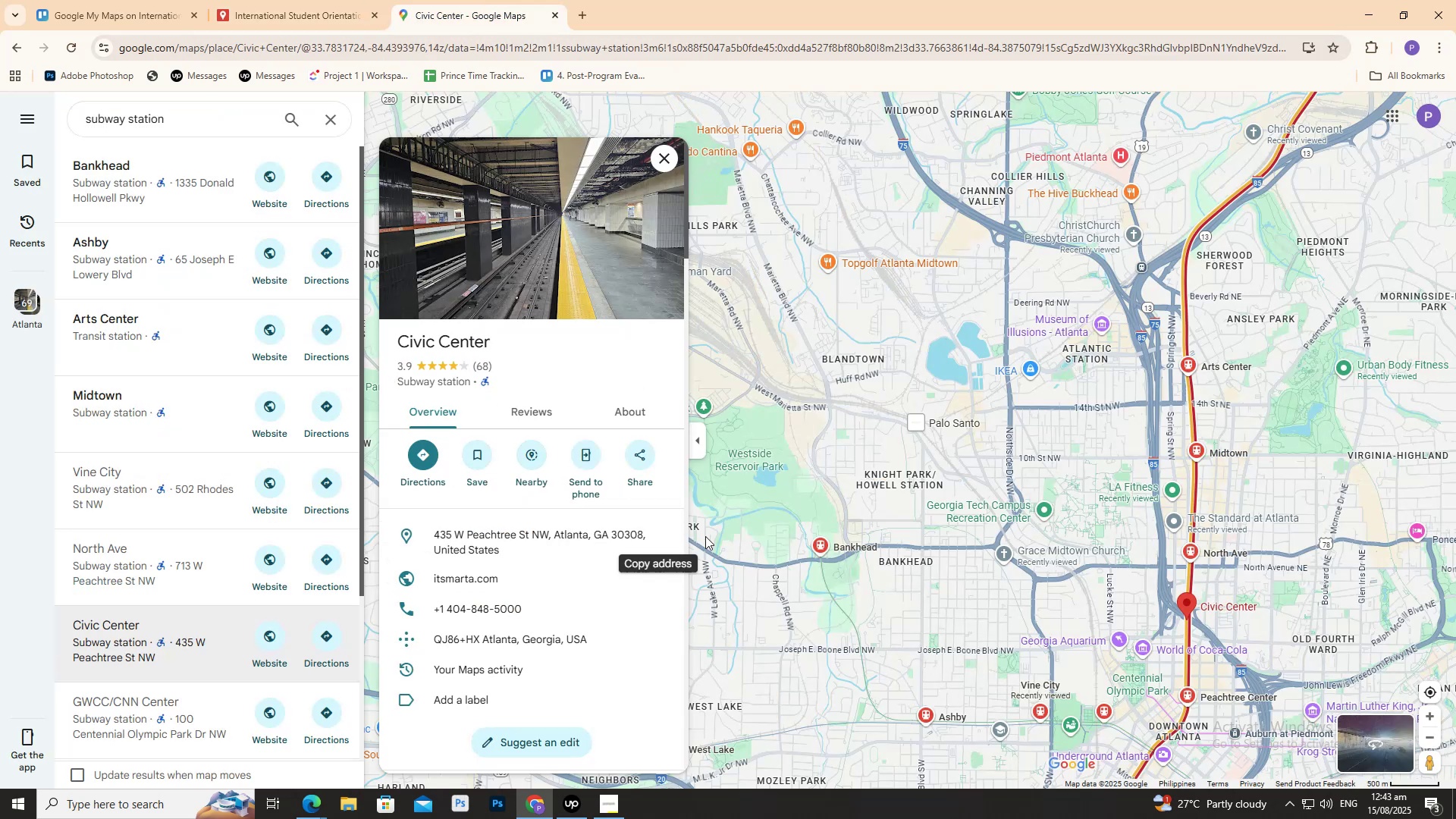 
left_click([657, 533])
 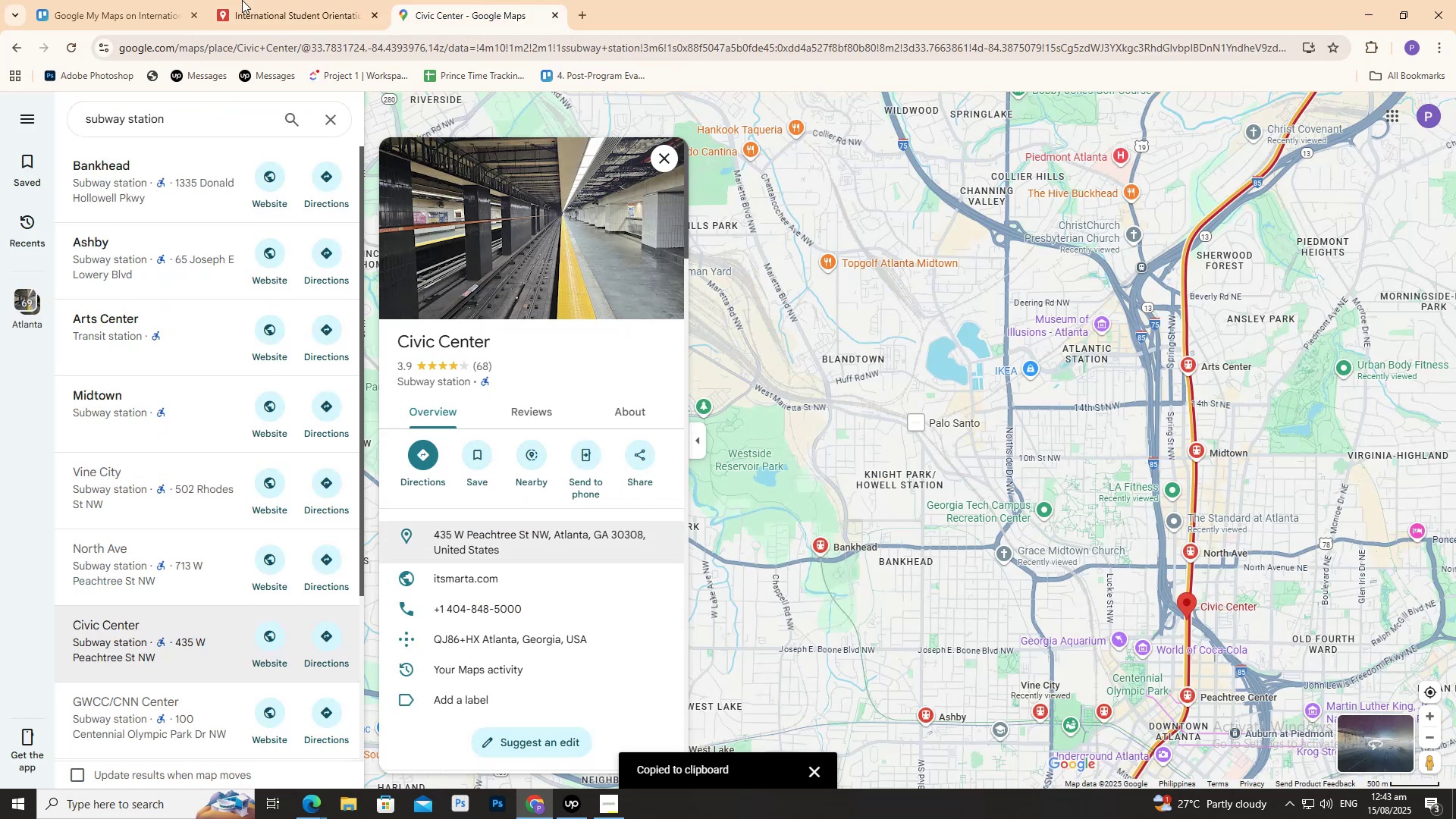 
left_click_drag(start_coordinate=[338, 0], to_coordinate=[343, 0])
 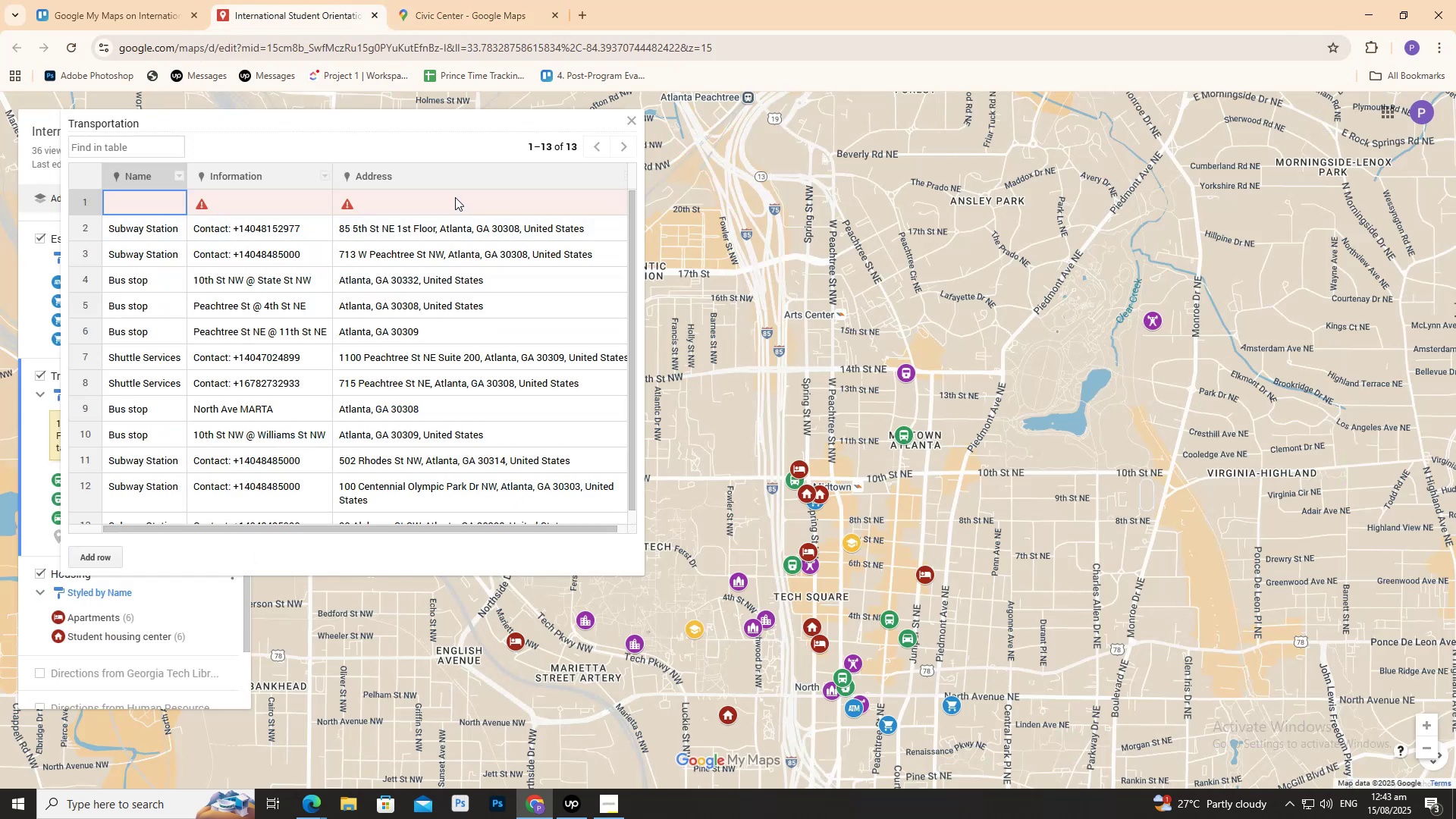 
double_click([455, 197])
 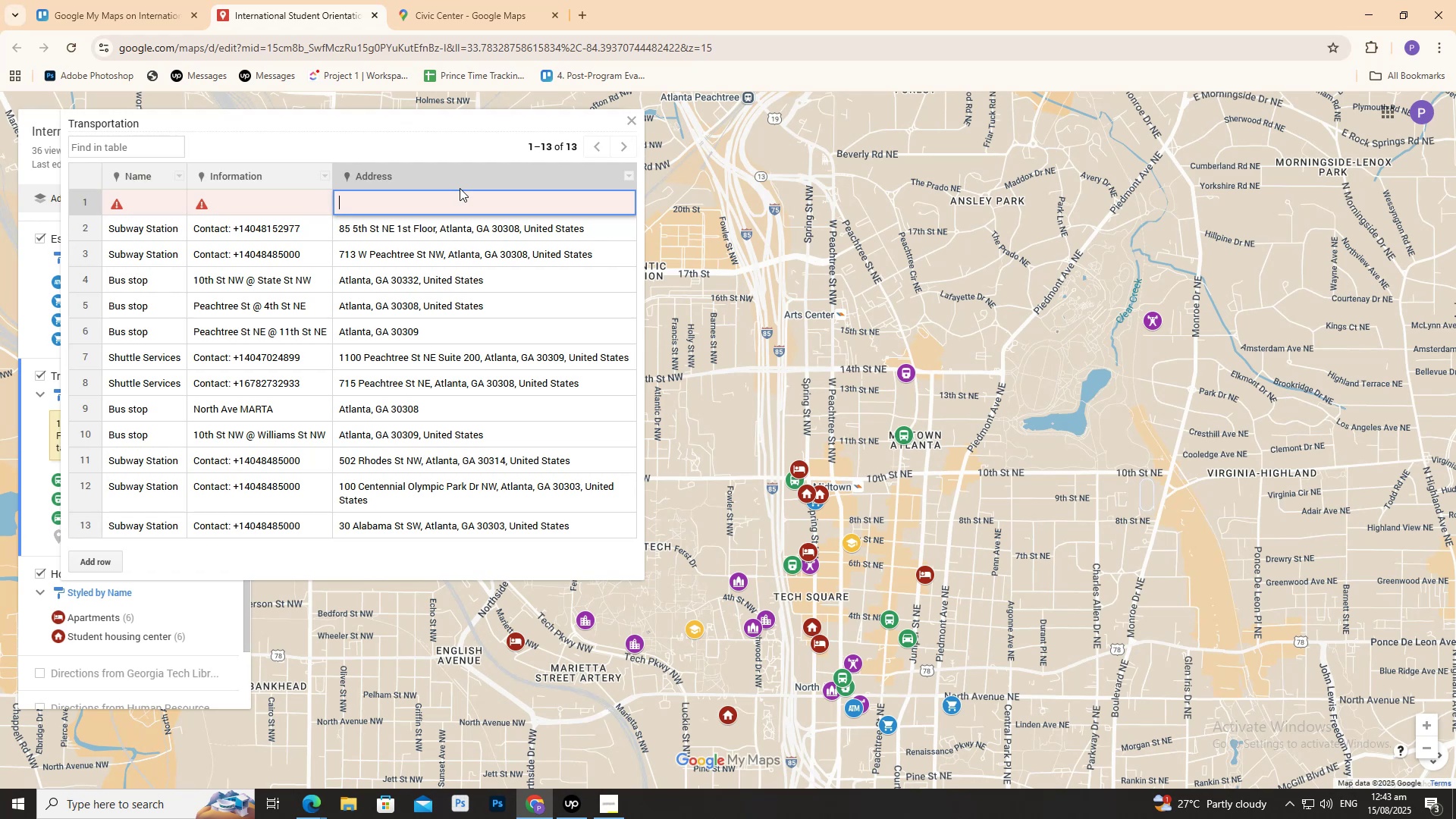 
key(Control+V)
 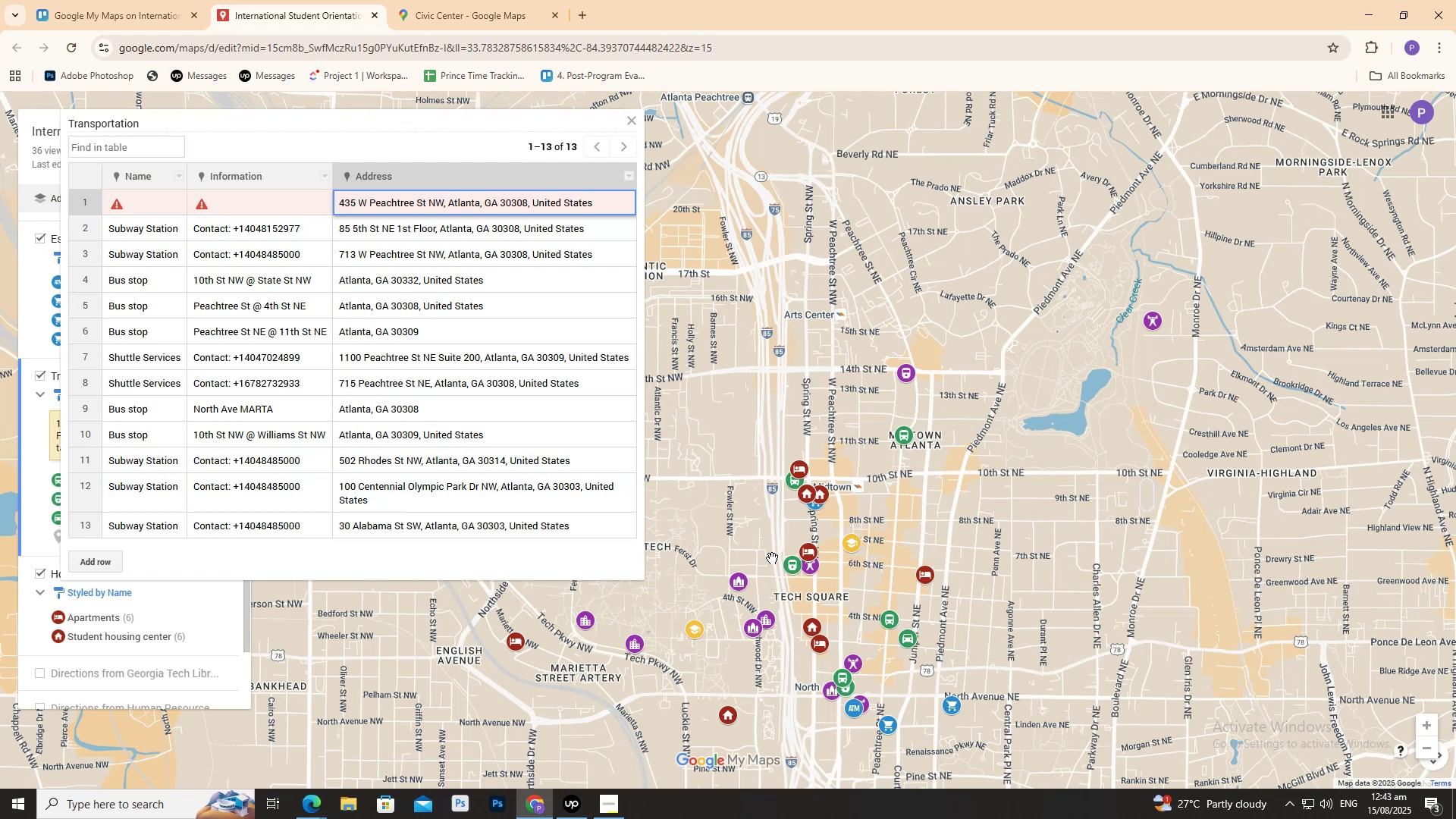 
left_click([738, 453])
 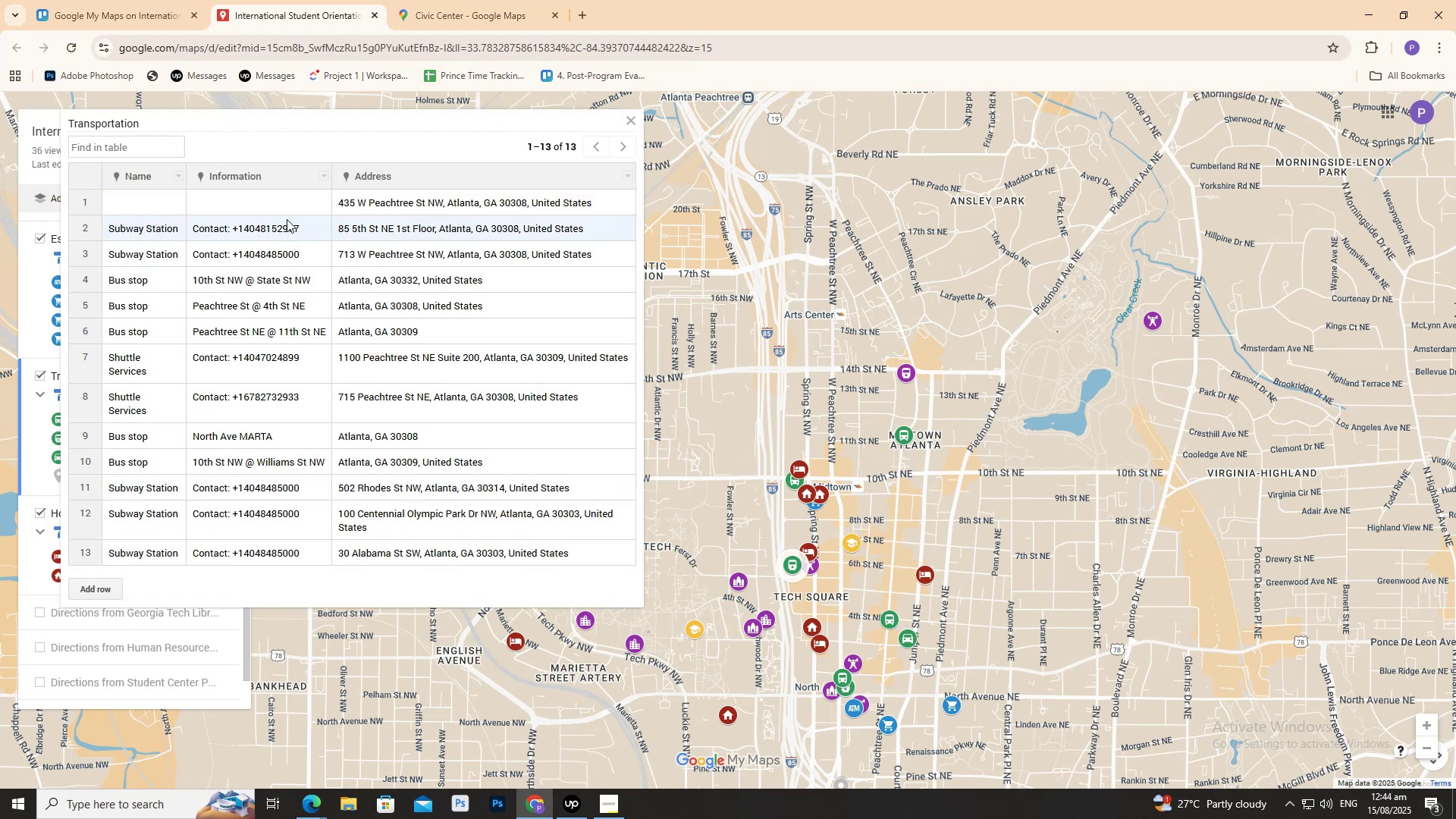 
left_click([295, 210])
 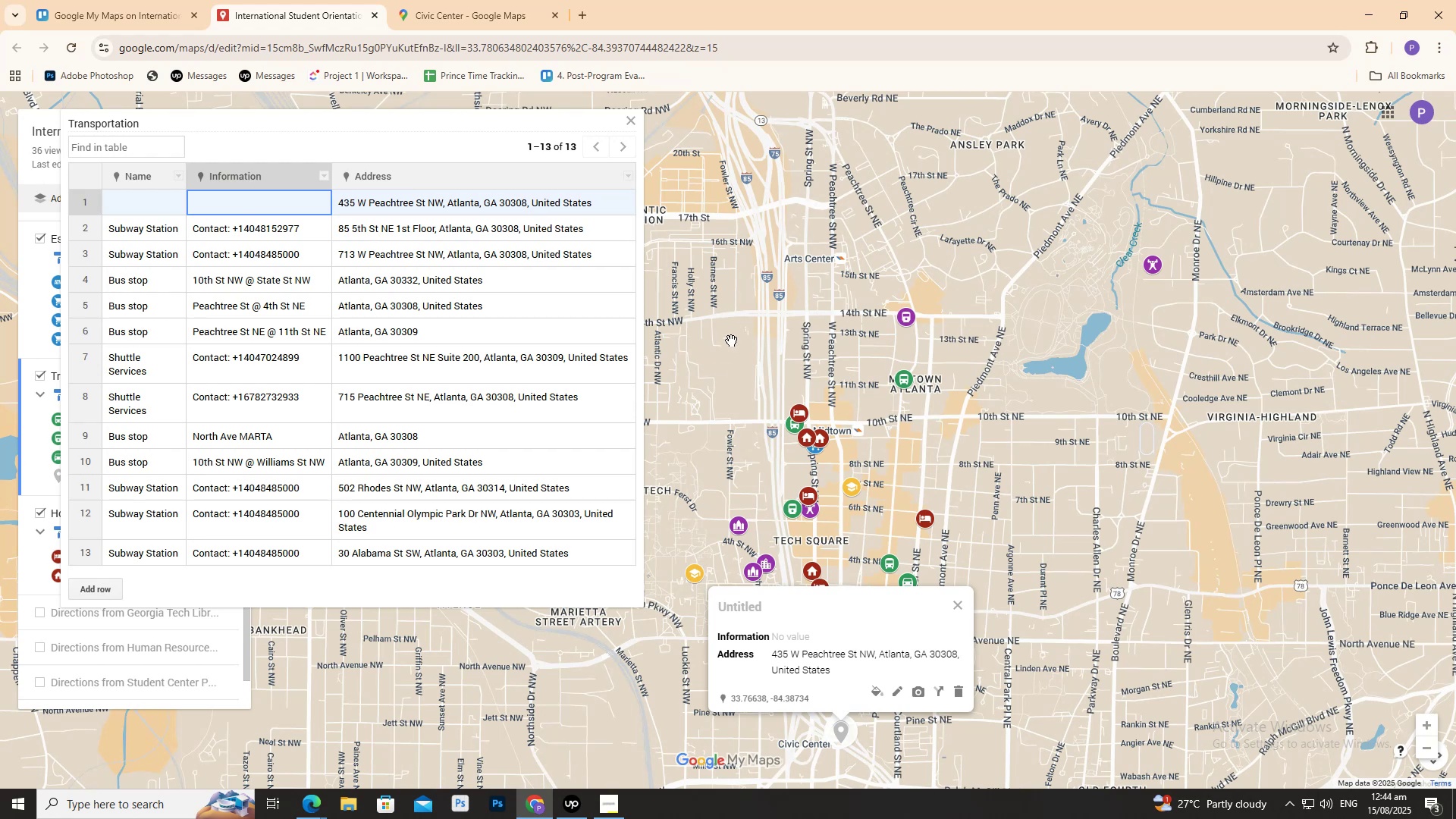 
wait(12.61)
 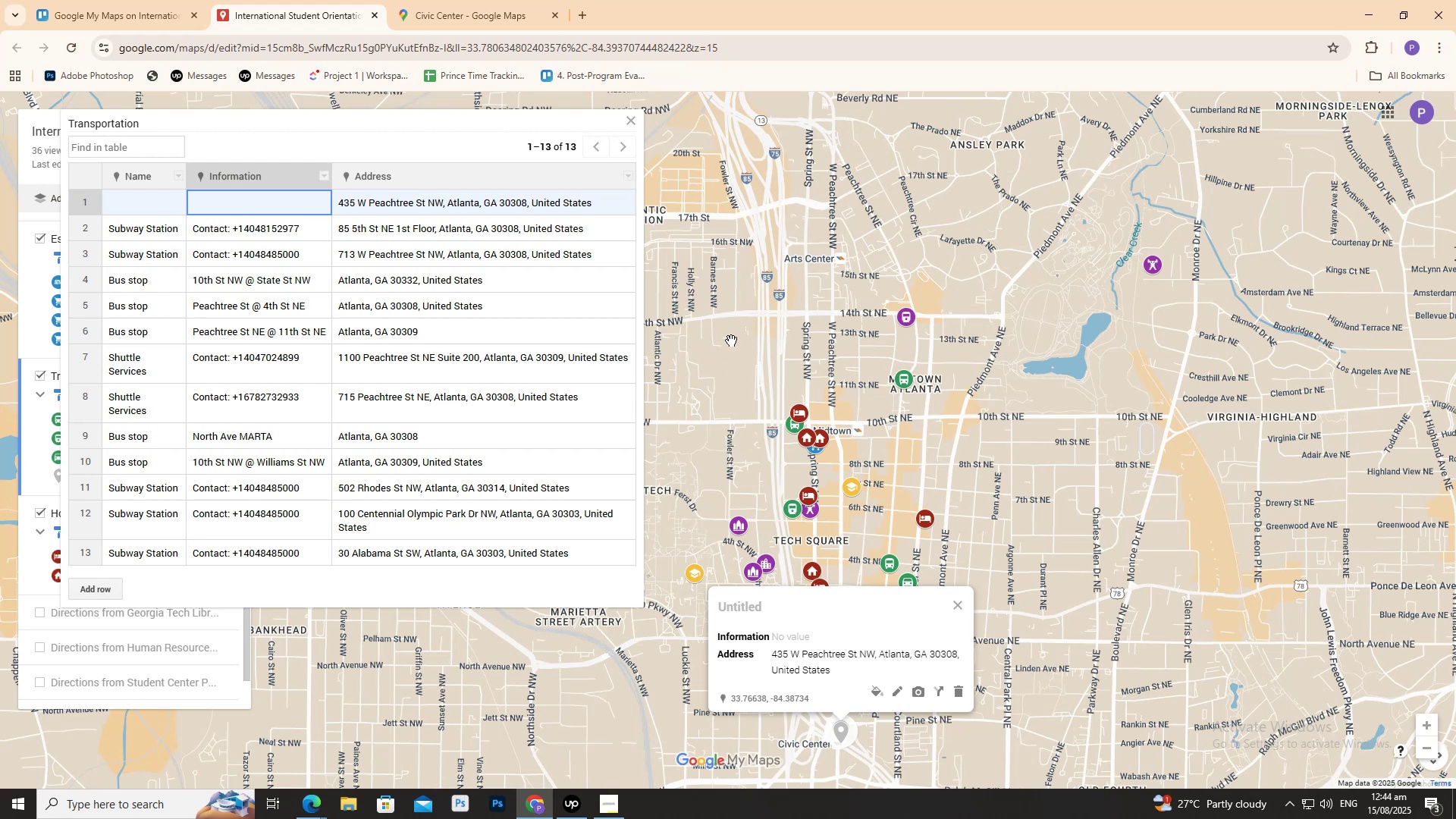 
left_click([475, 14])
 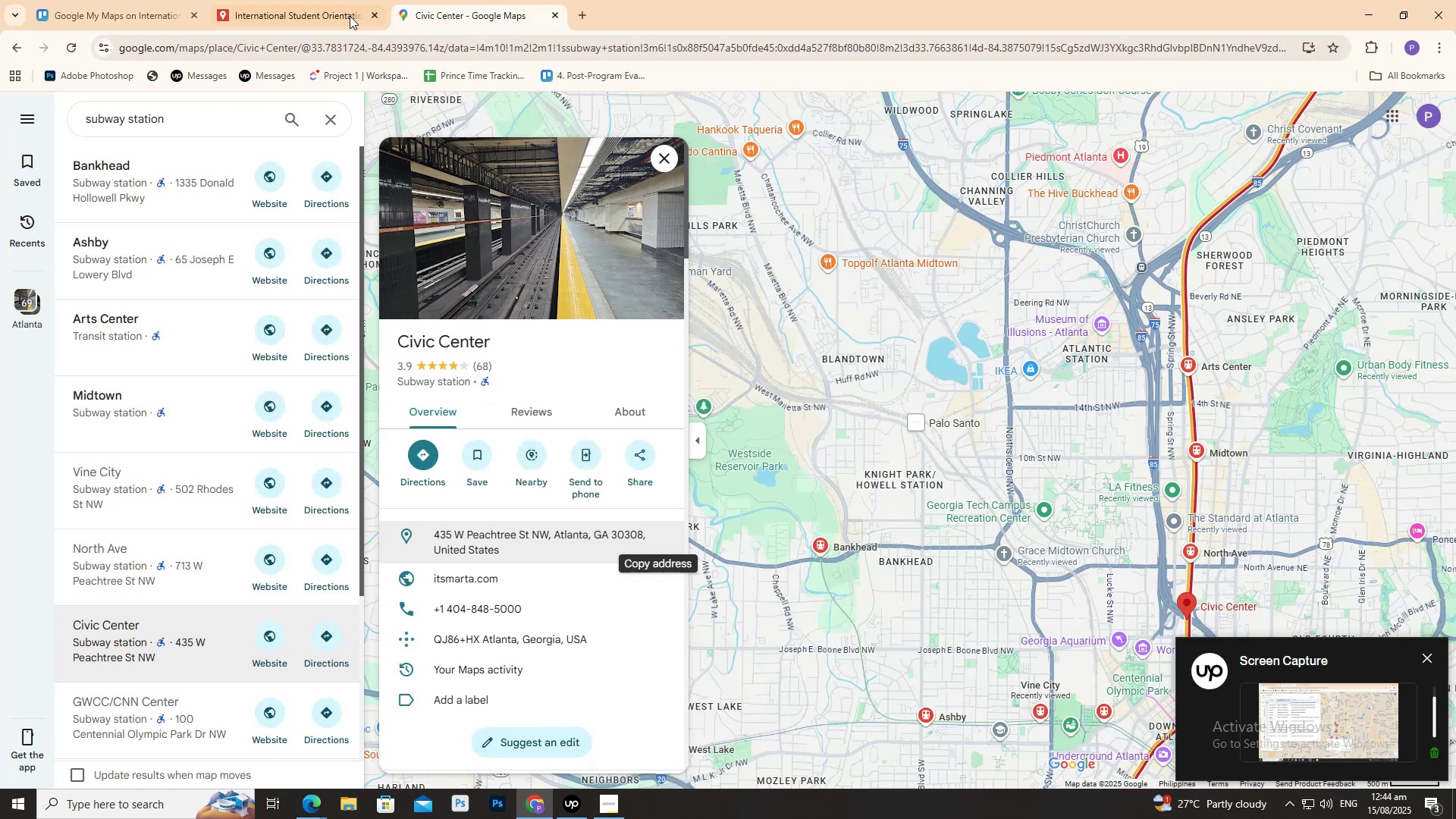 
left_click([288, 1])
 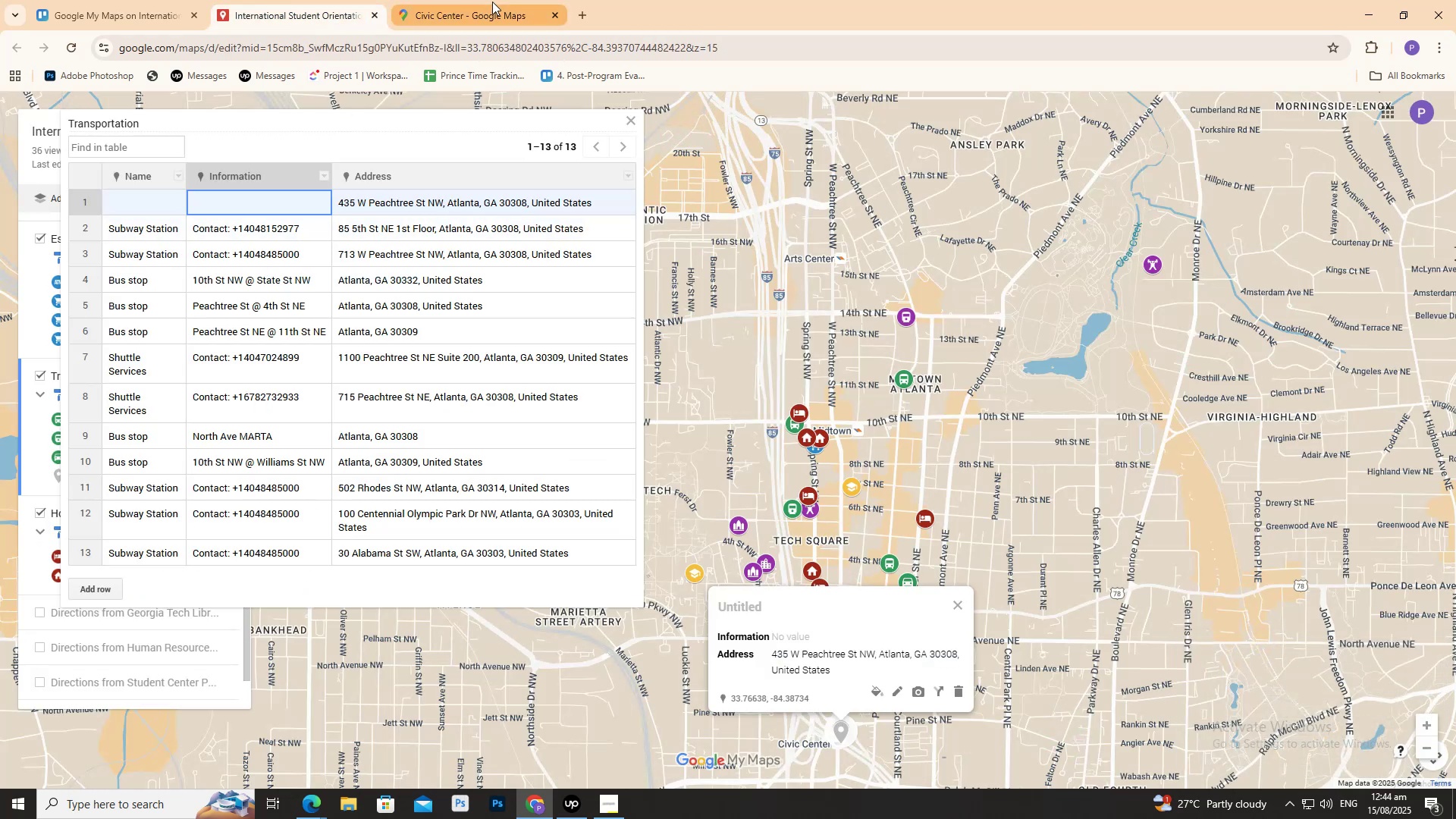 
left_click([492, 1])
 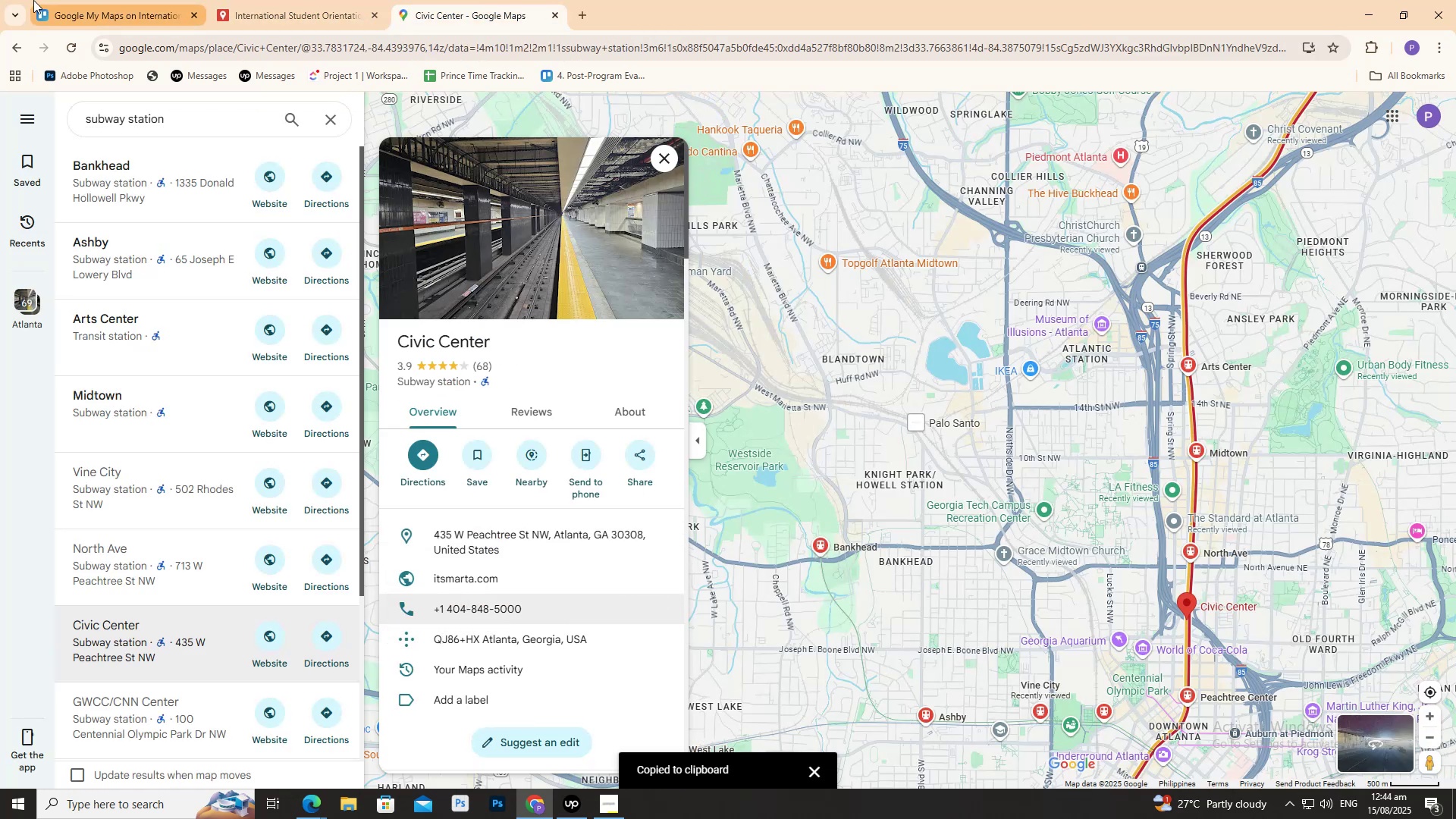 
left_click([273, 0])
 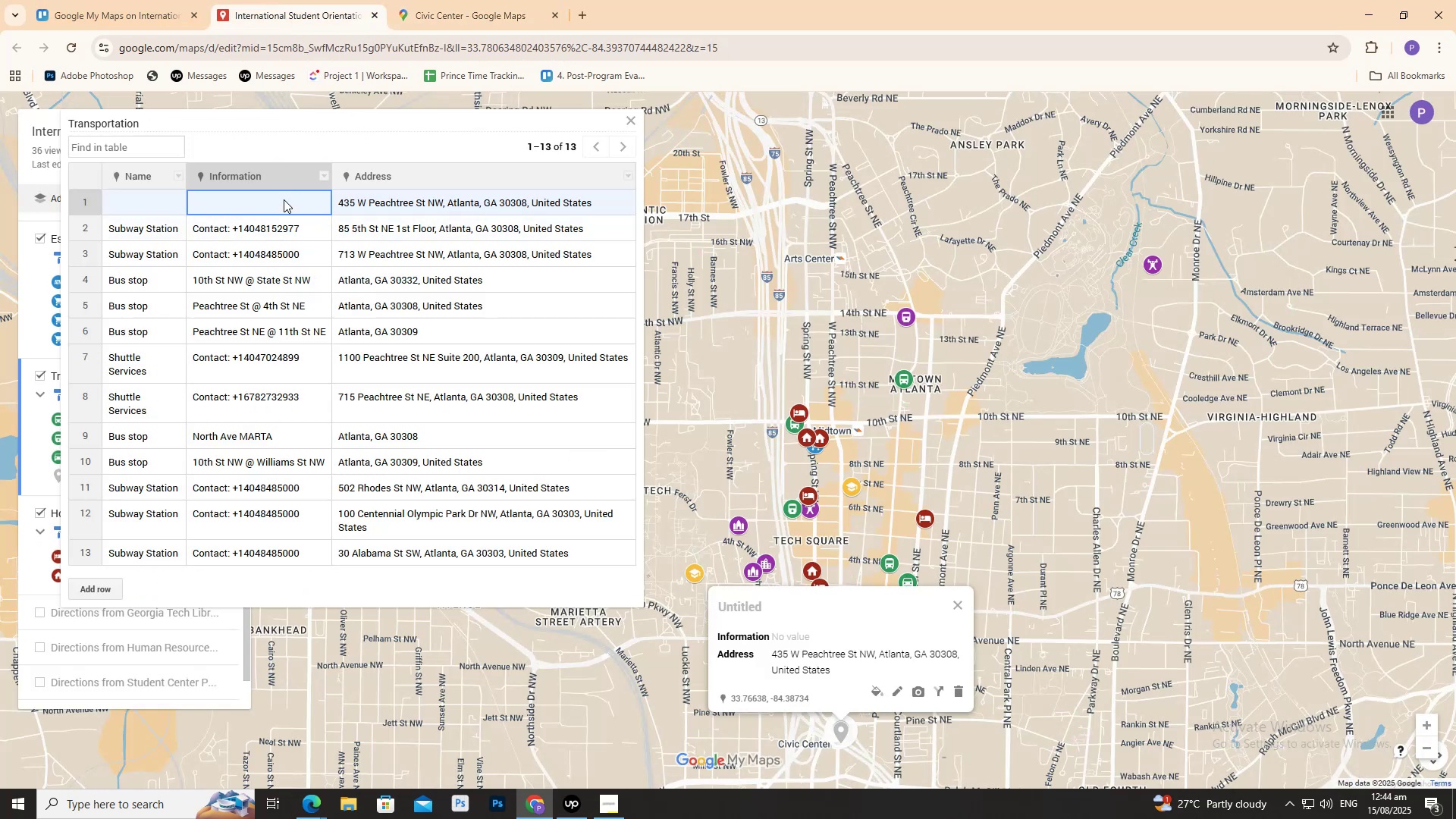 
double_click([284, 199])
 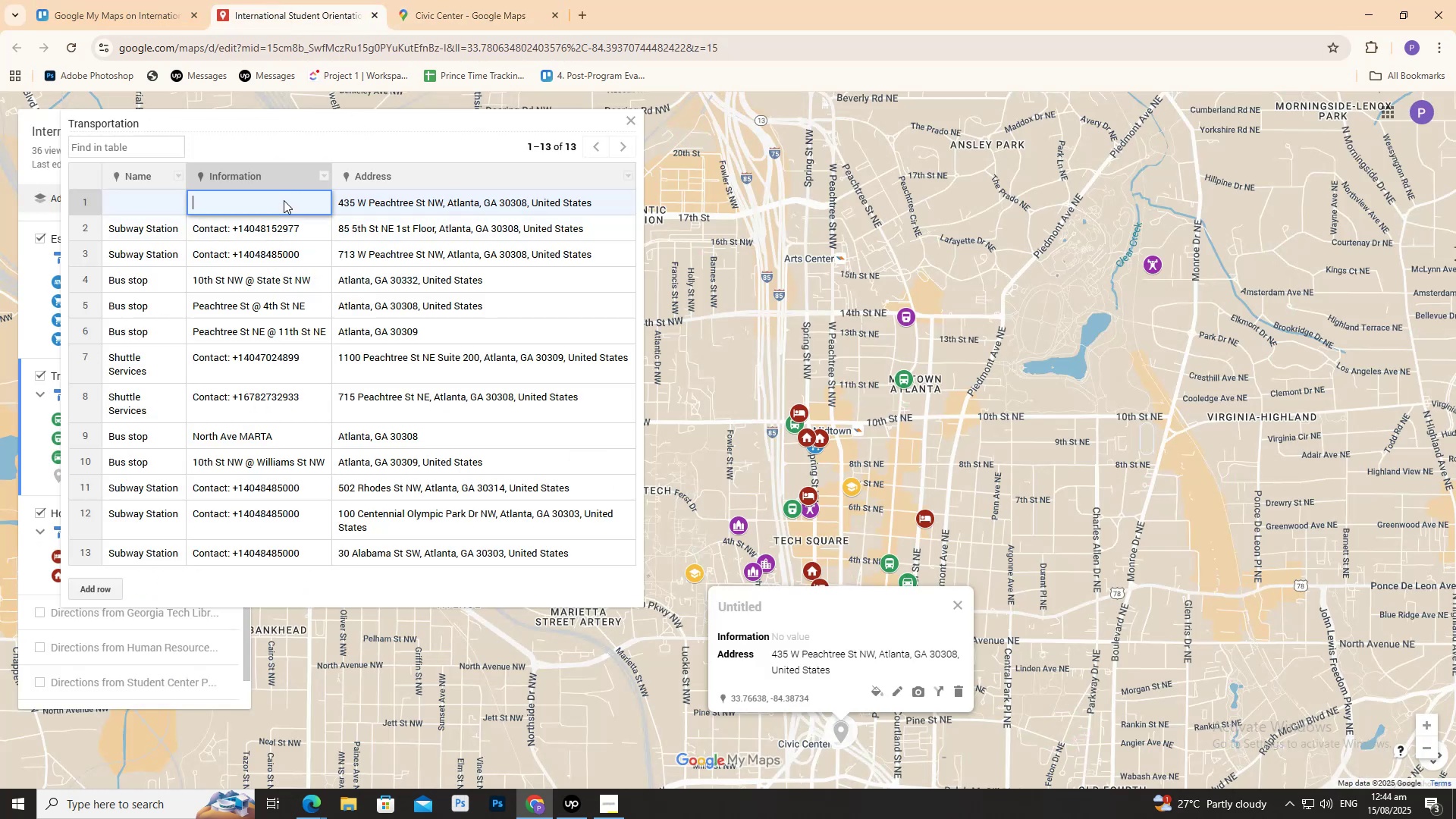 
type(Contact: )
 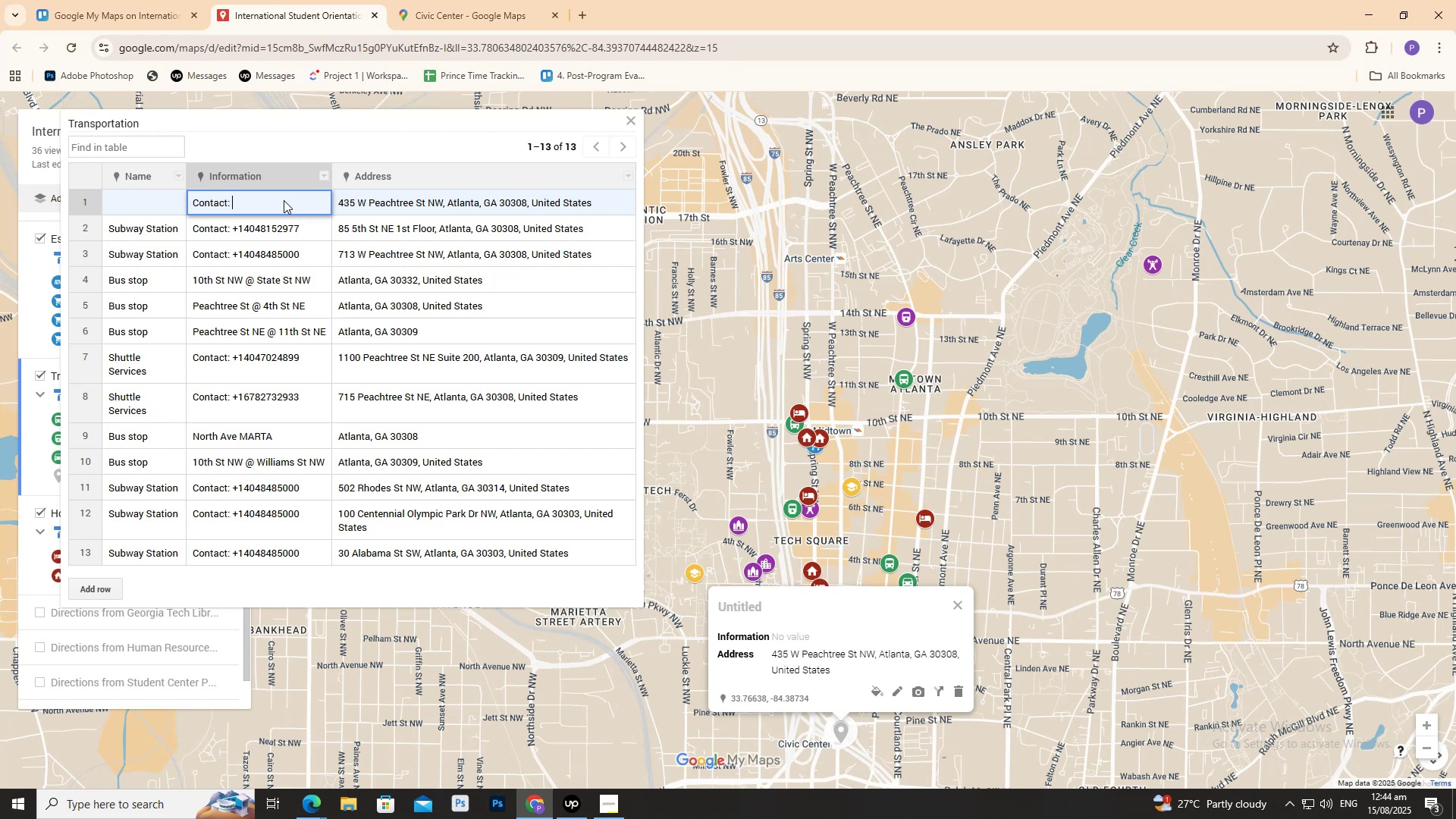 
key(Control+V)
 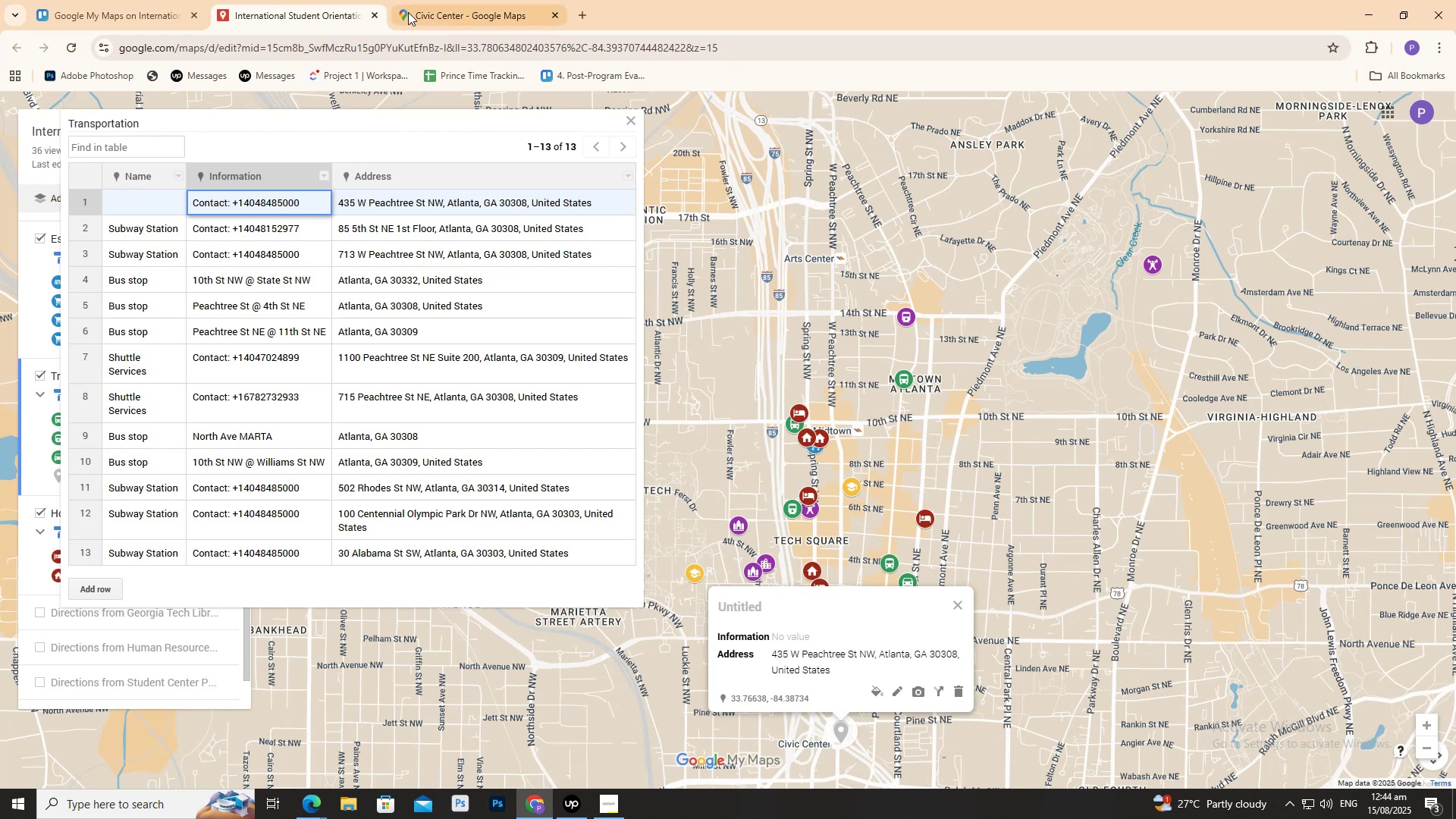 
left_click([450, 0])
 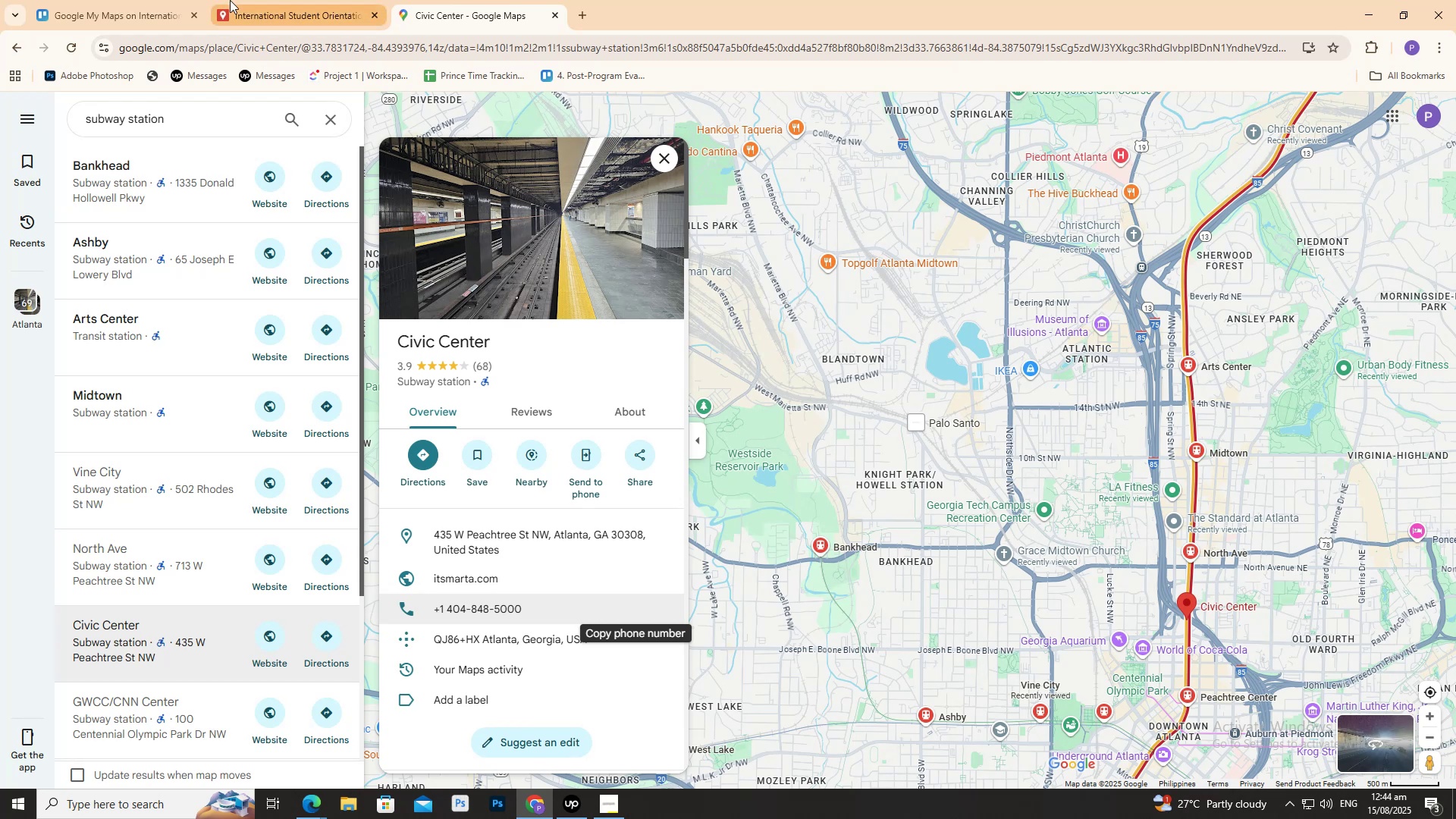 
left_click([273, 4])
 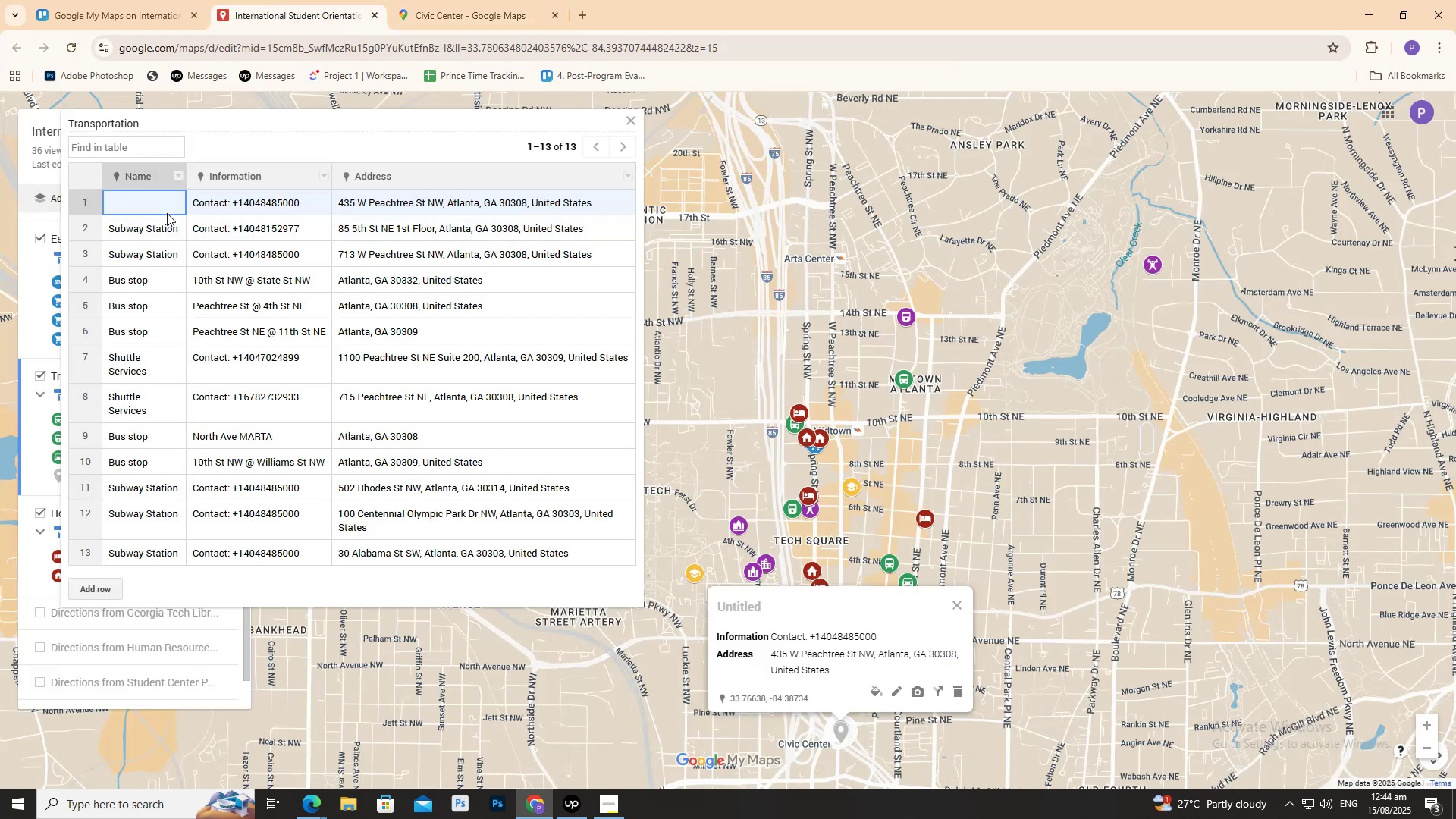 
wait(10.58)
 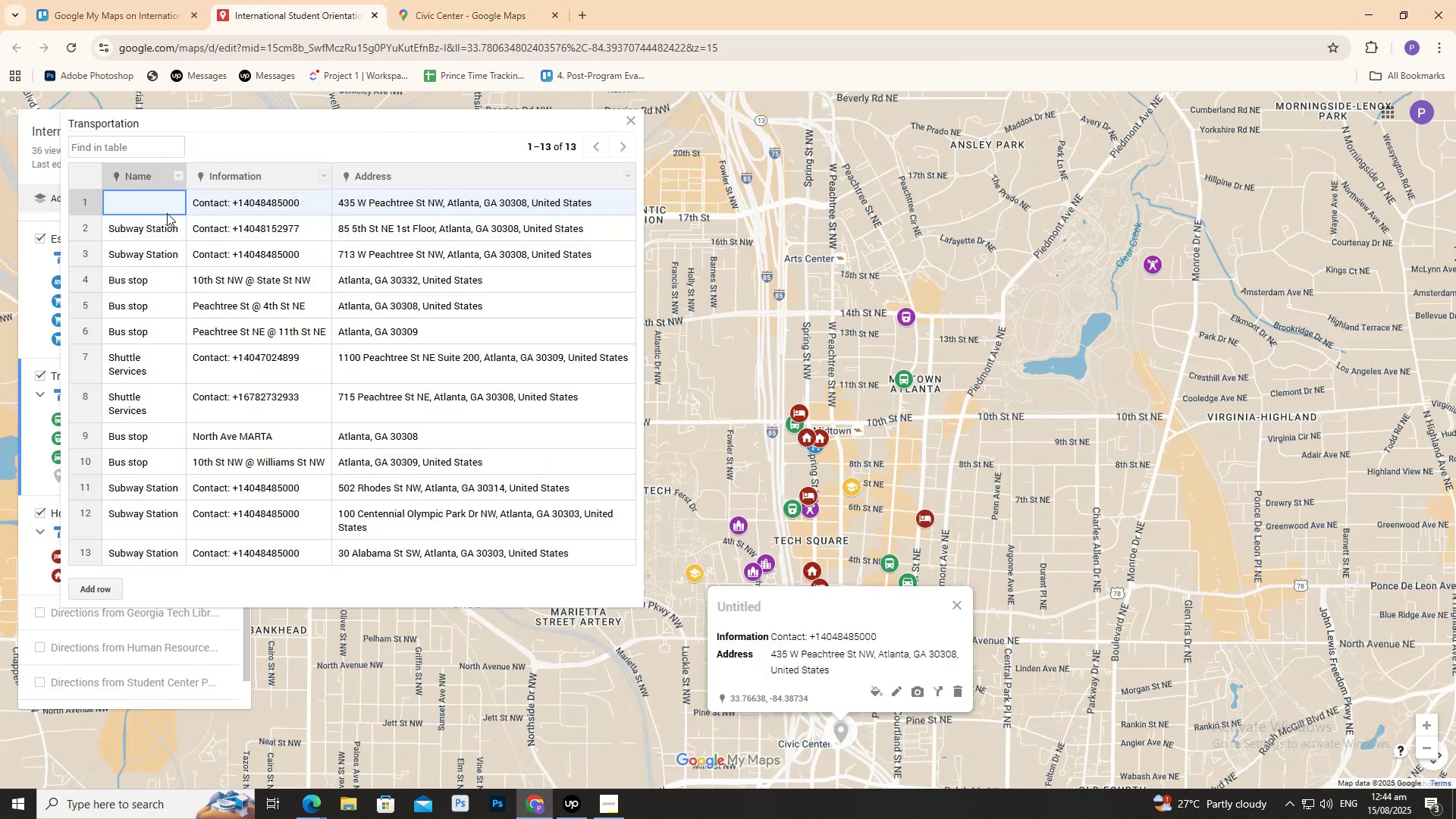 
key(CapsLock)
 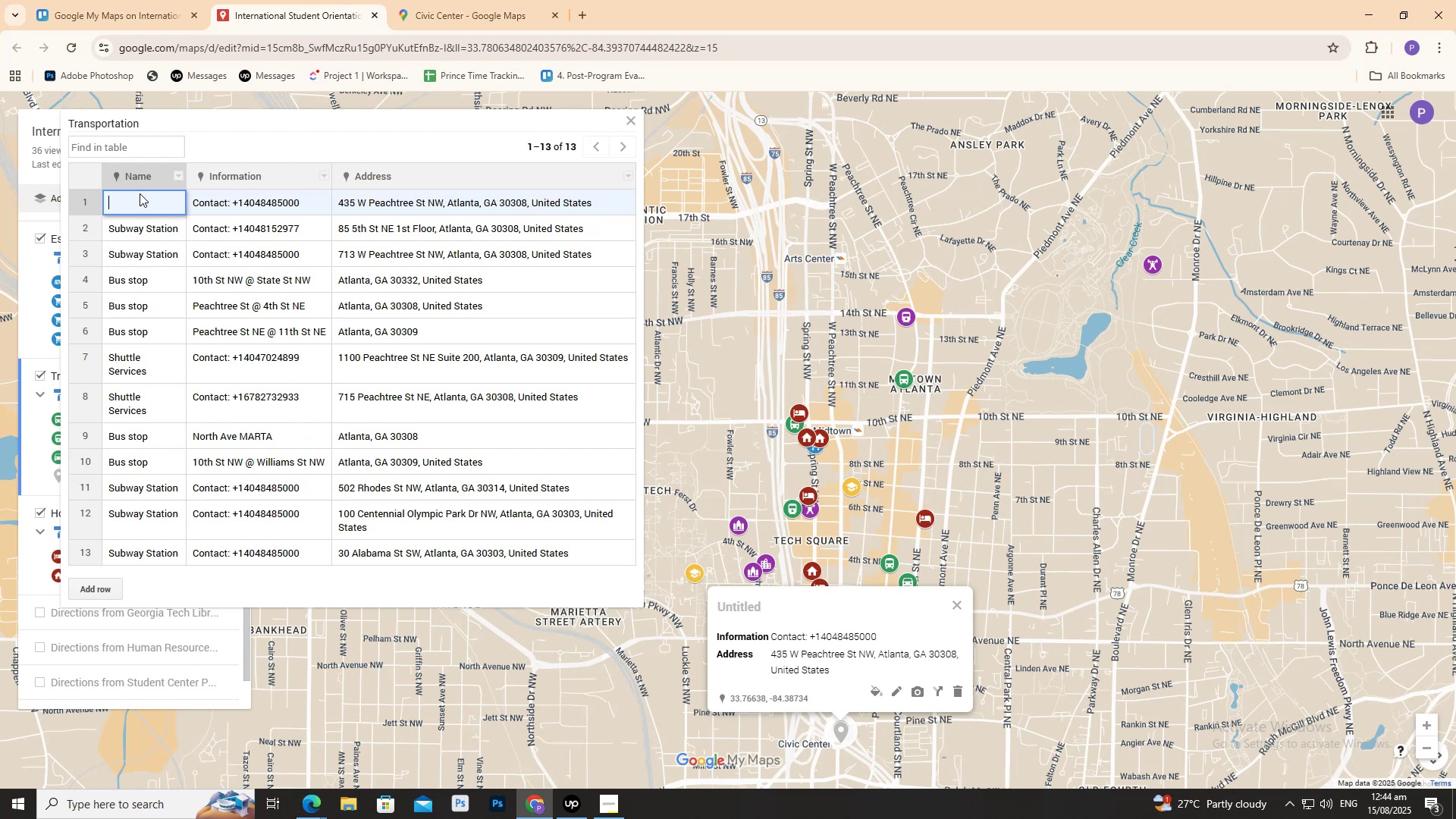 
type(sUBWA)
key(Backspace)
key(Backspace)
key(Backspace)
key(Backspace)
key(Backspace)
type(s)
key(Backspace)
type(Subway Station)
 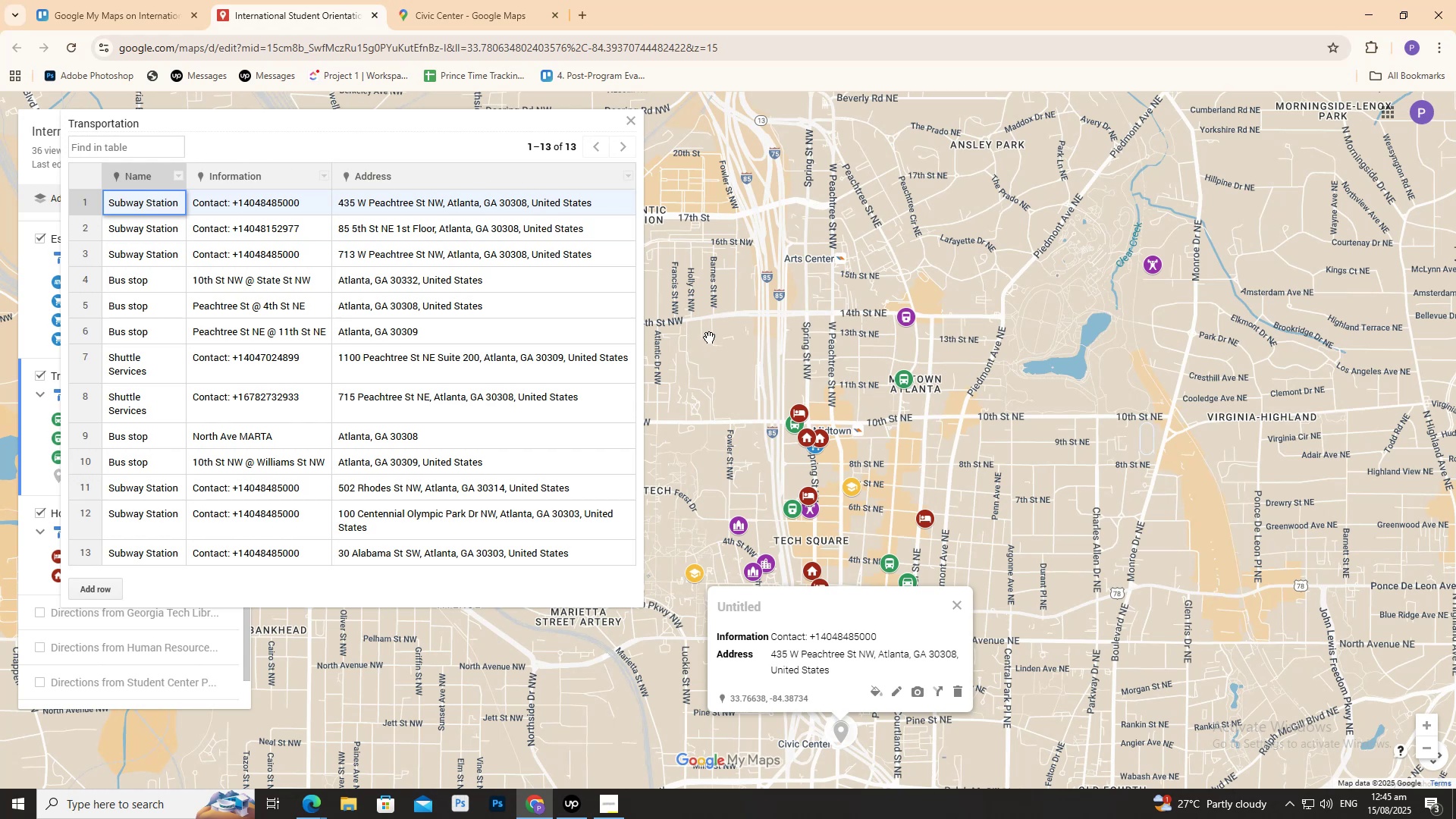 
left_click([457, 0])
 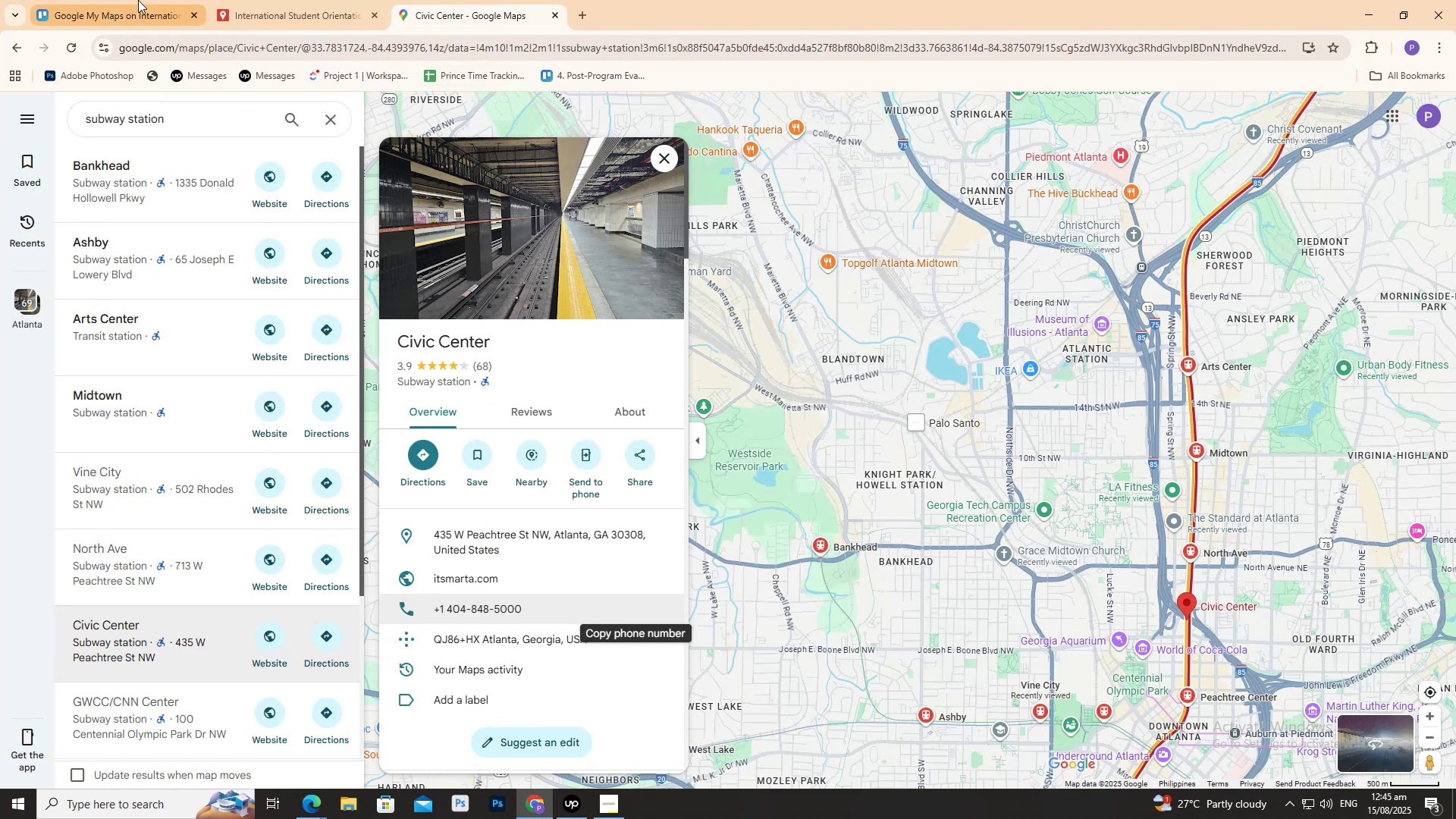 
left_click([303, 22])
 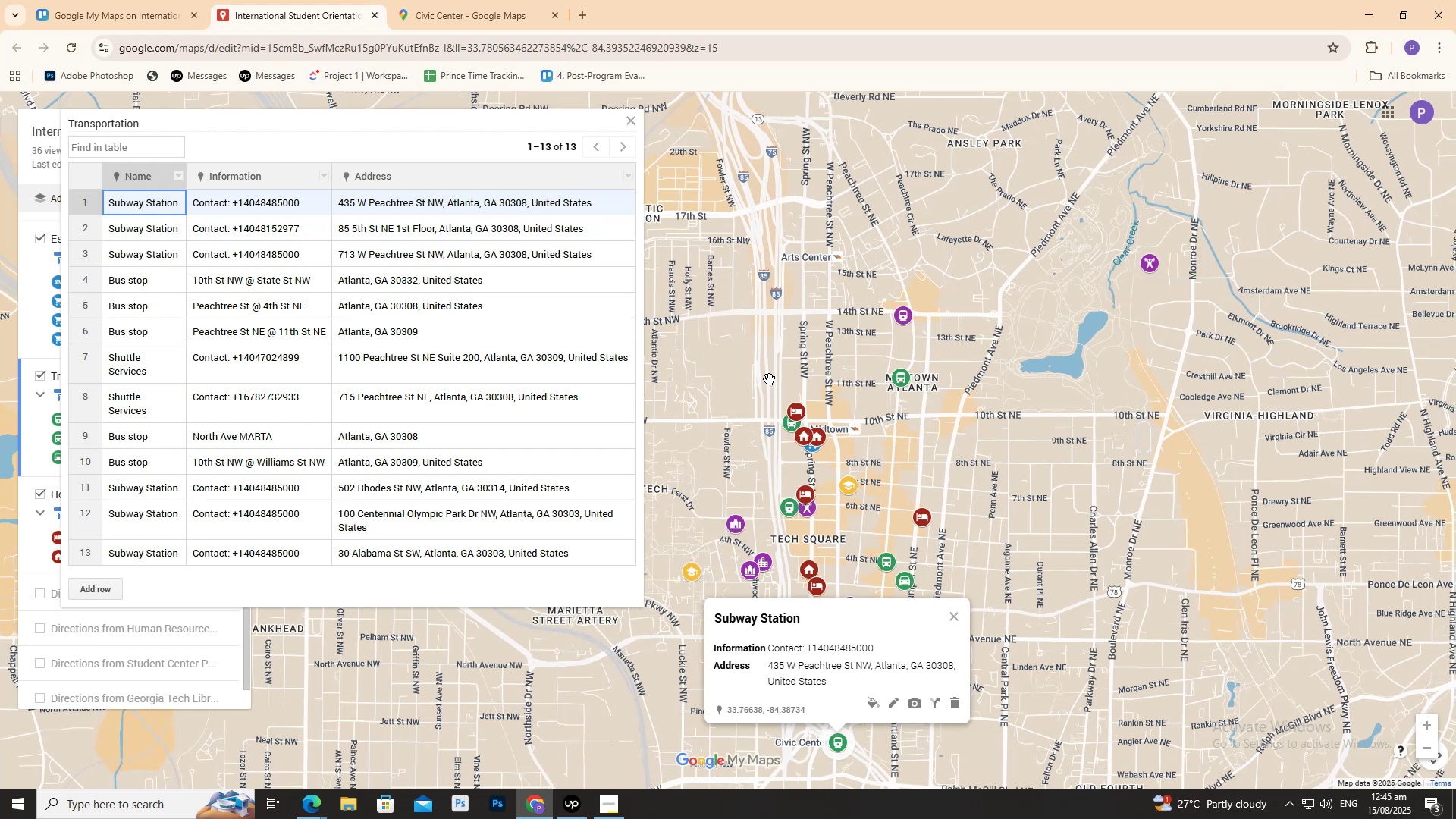 
wait(12.12)
 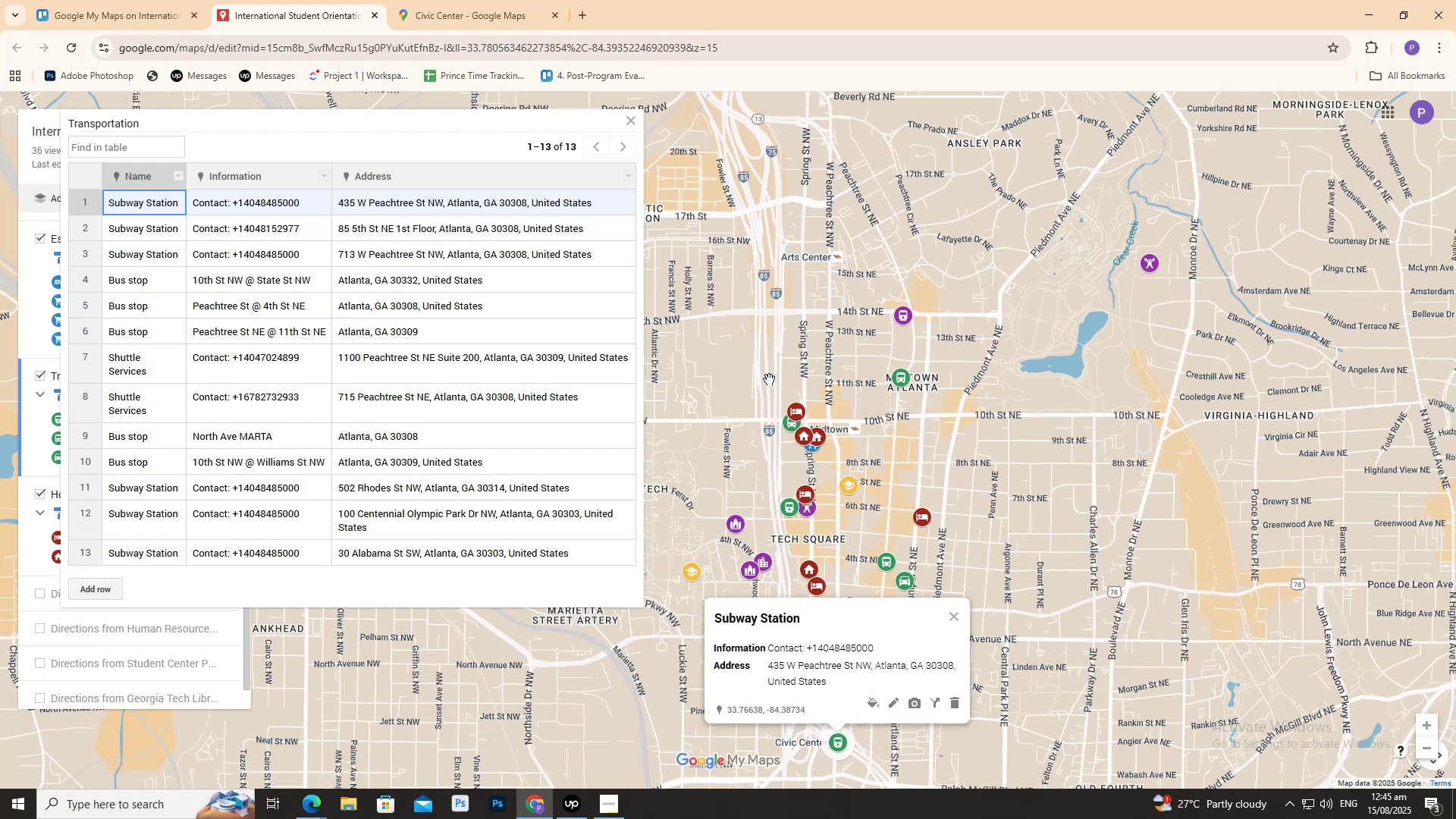 
left_click([517, 6])
 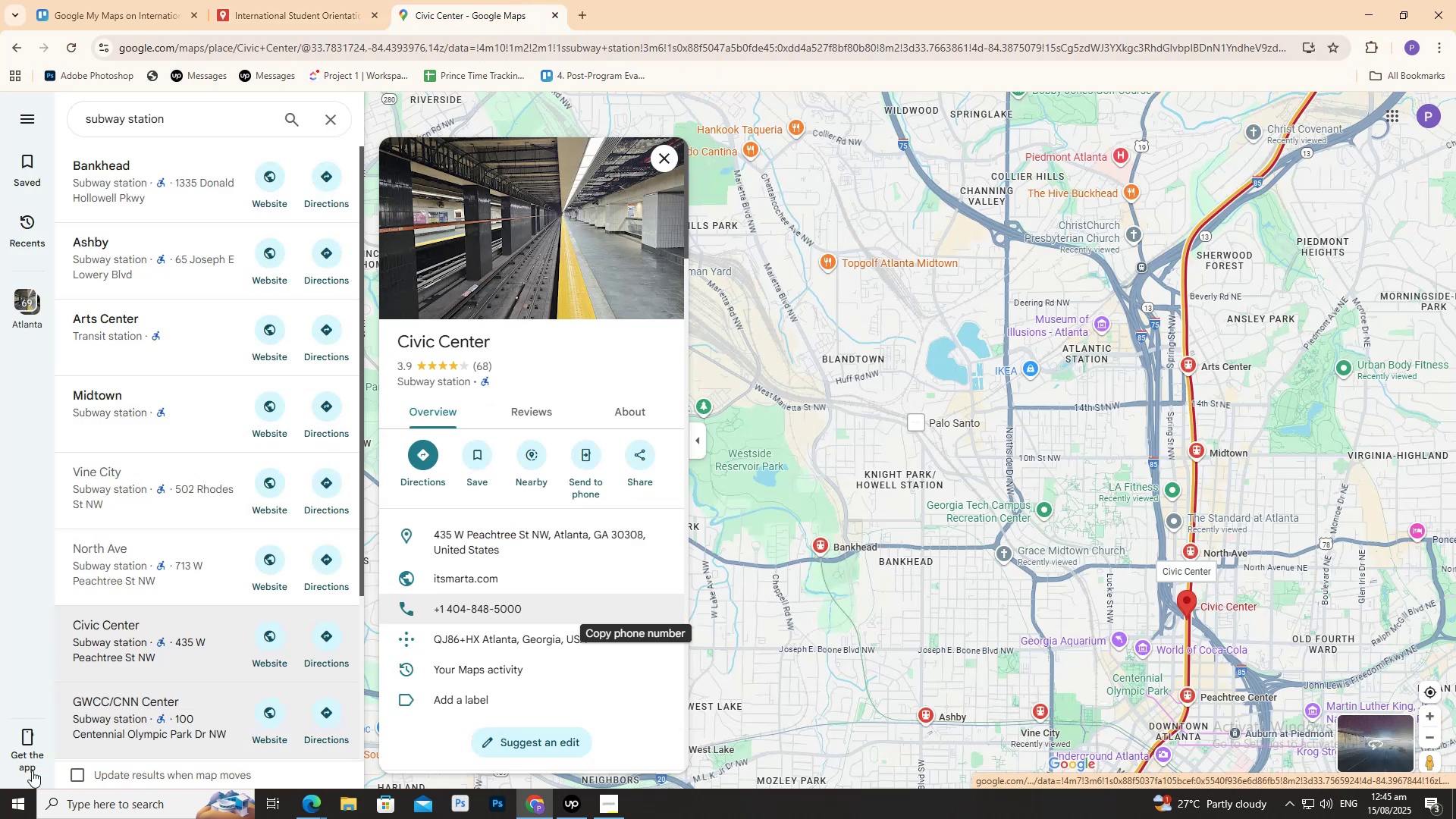 
scroll: coordinate [95, 673], scroll_direction: down, amount: 1.0
 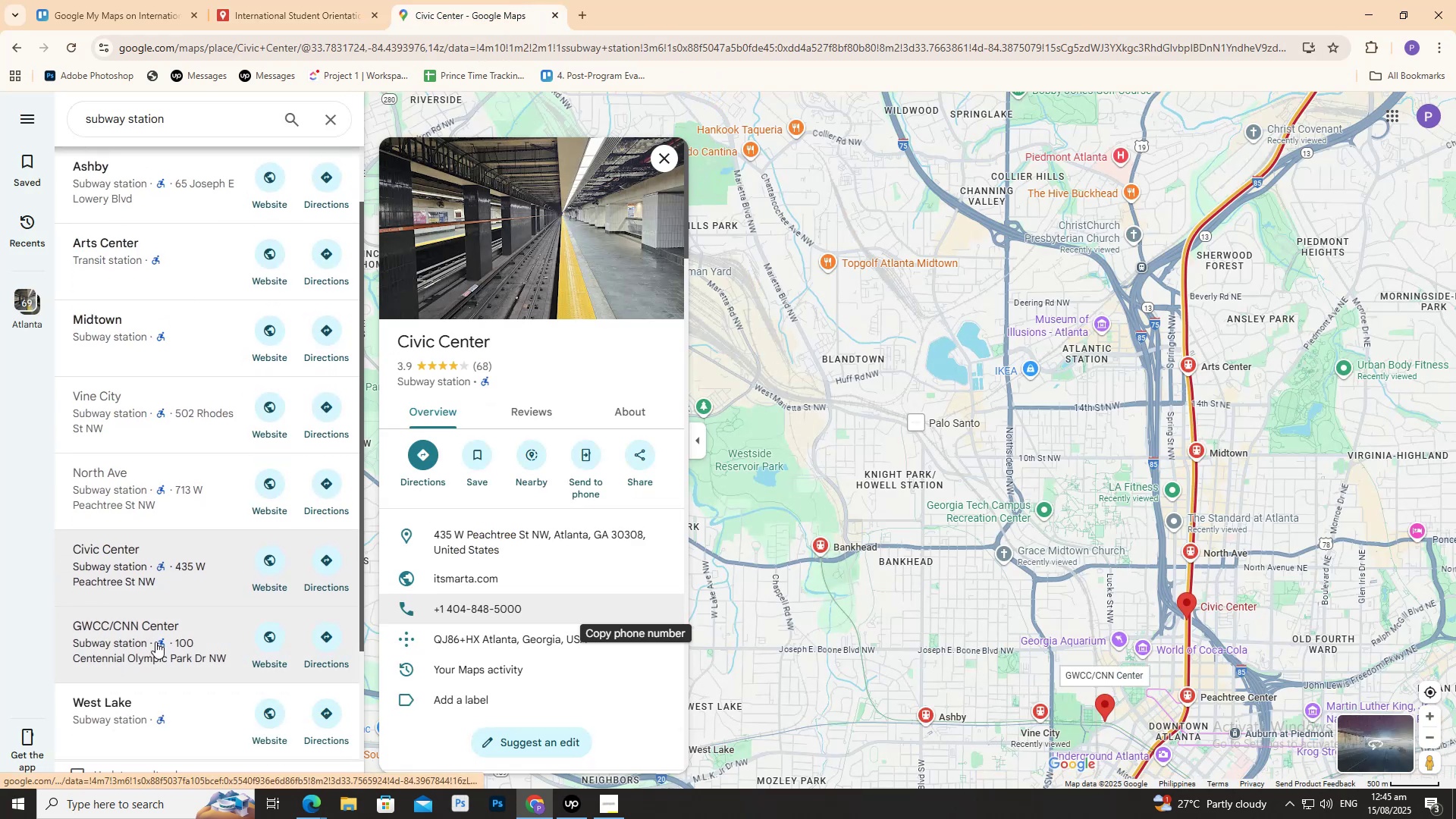 
left_click([155, 641])
 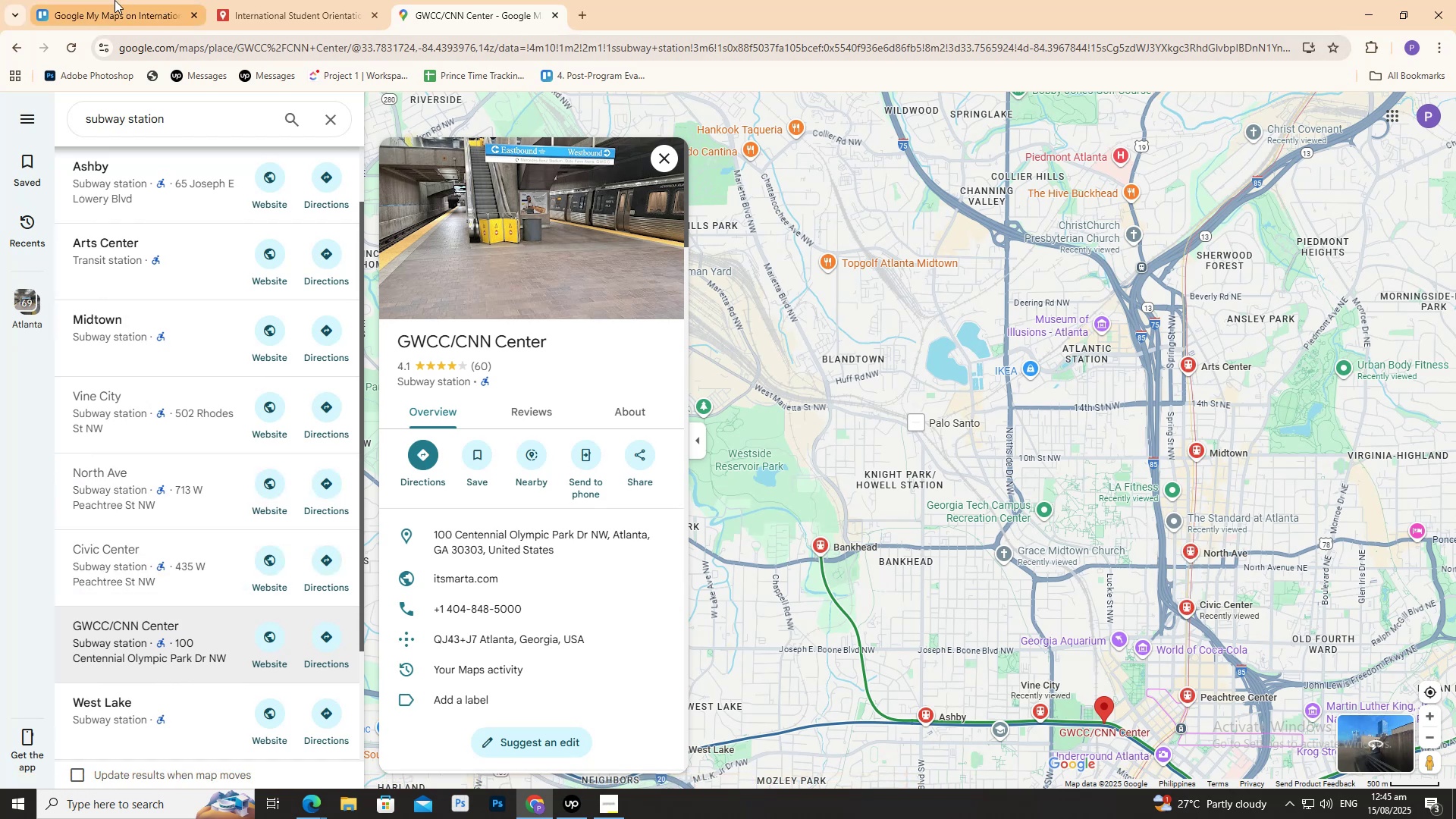 
wait(17.26)
 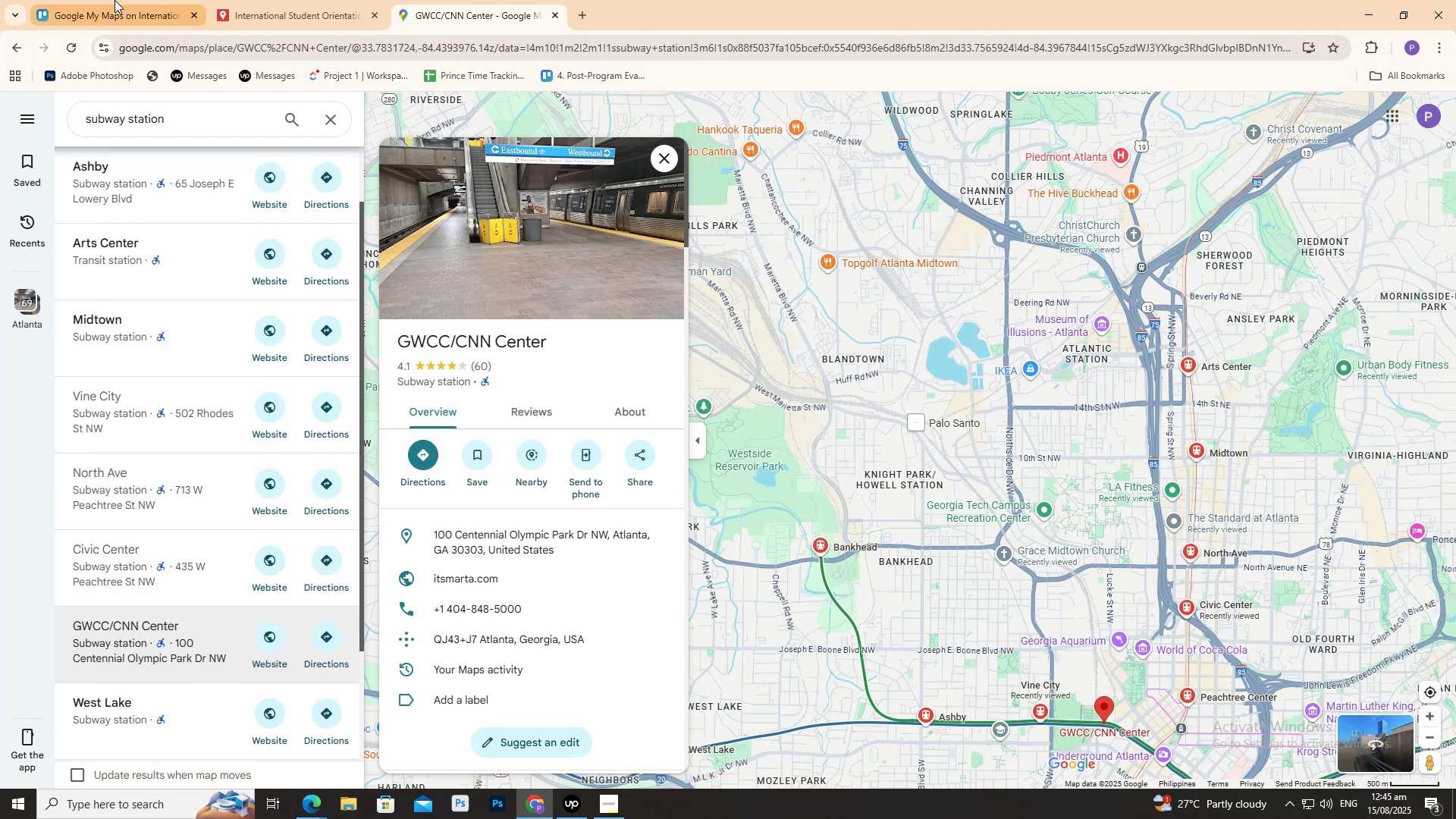 
left_click([566, 801])
 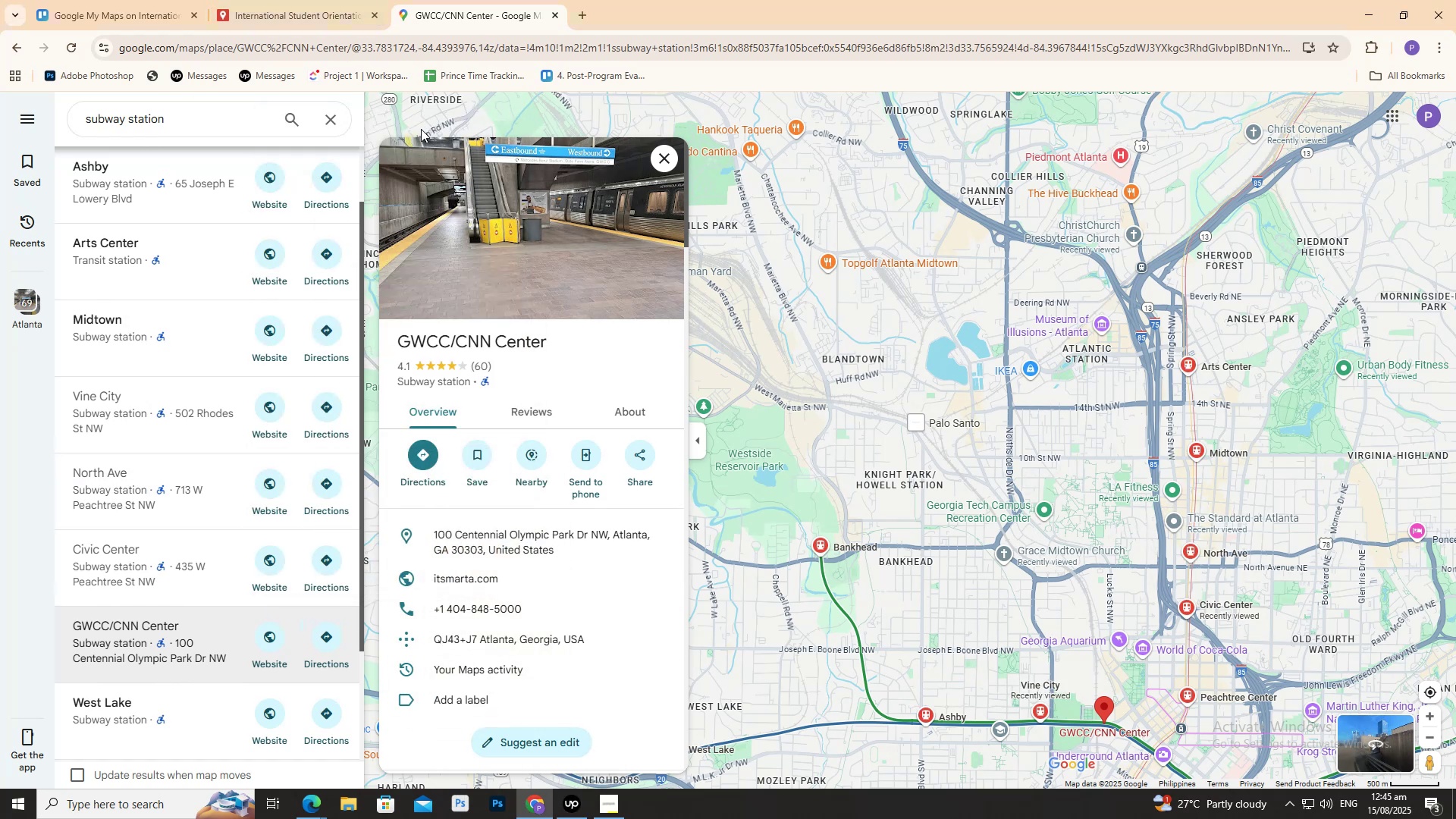 
wait(6.06)
 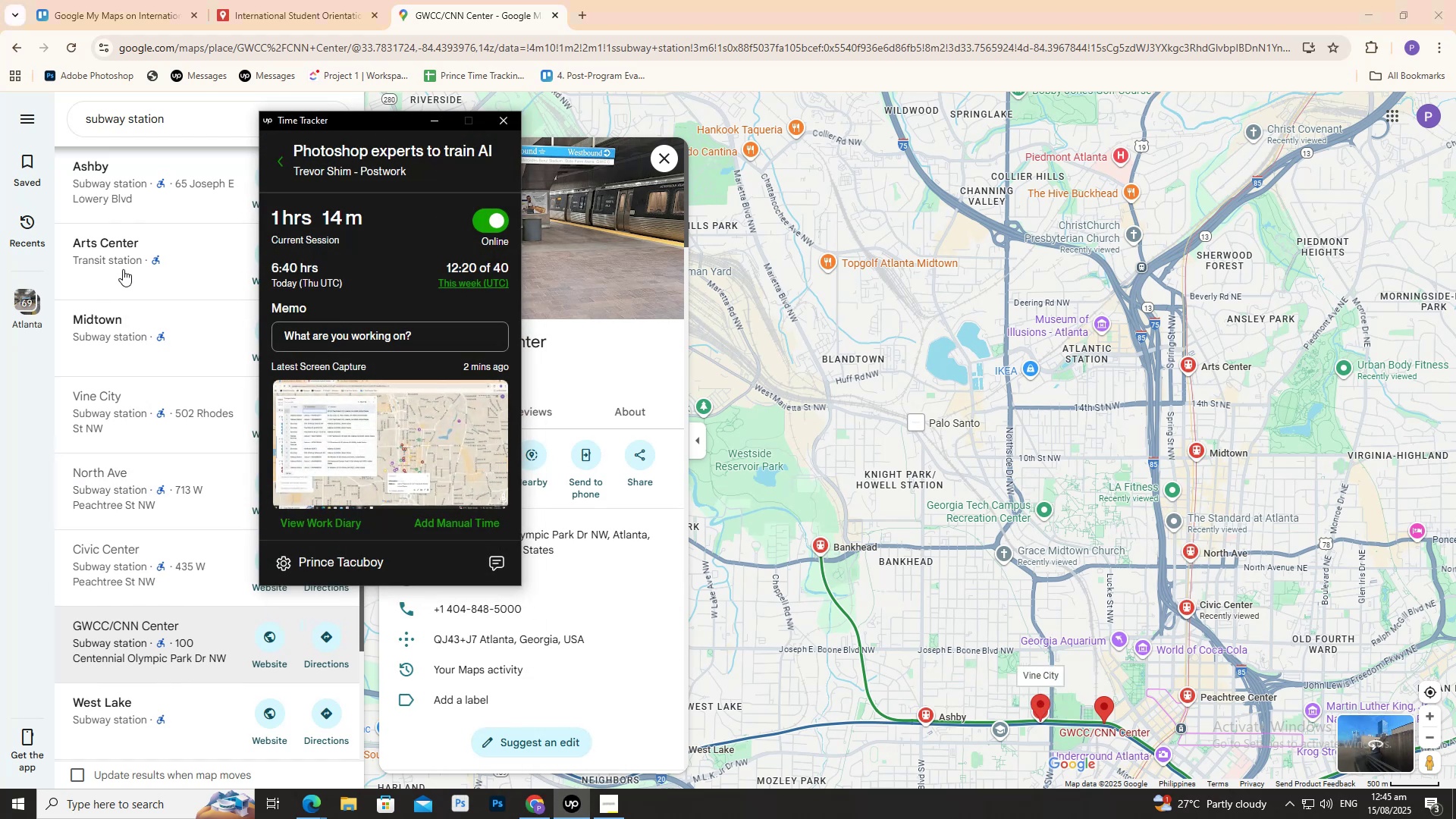 
mouse_move([563, 797])
 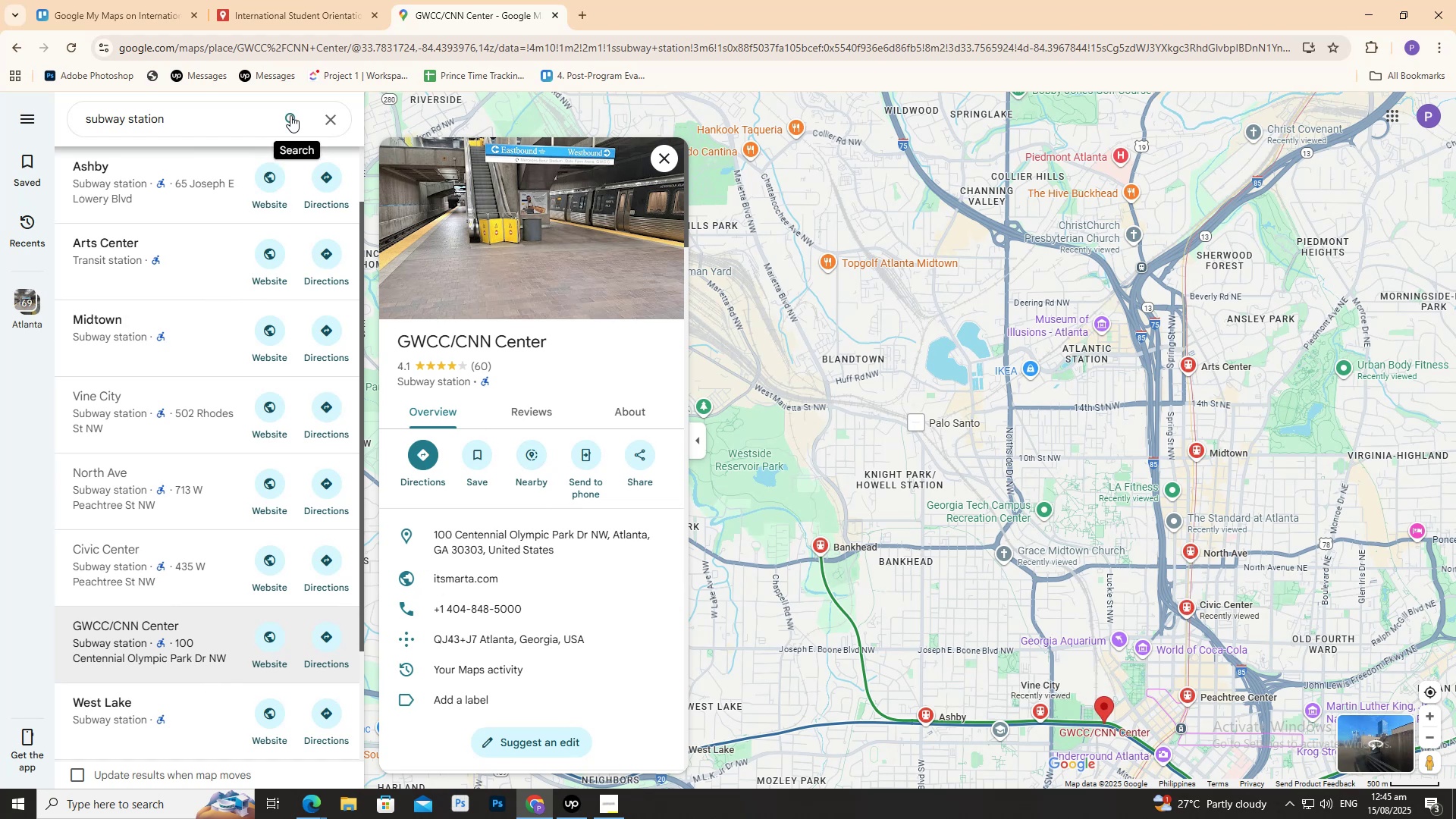 
left_click([291, 8])
 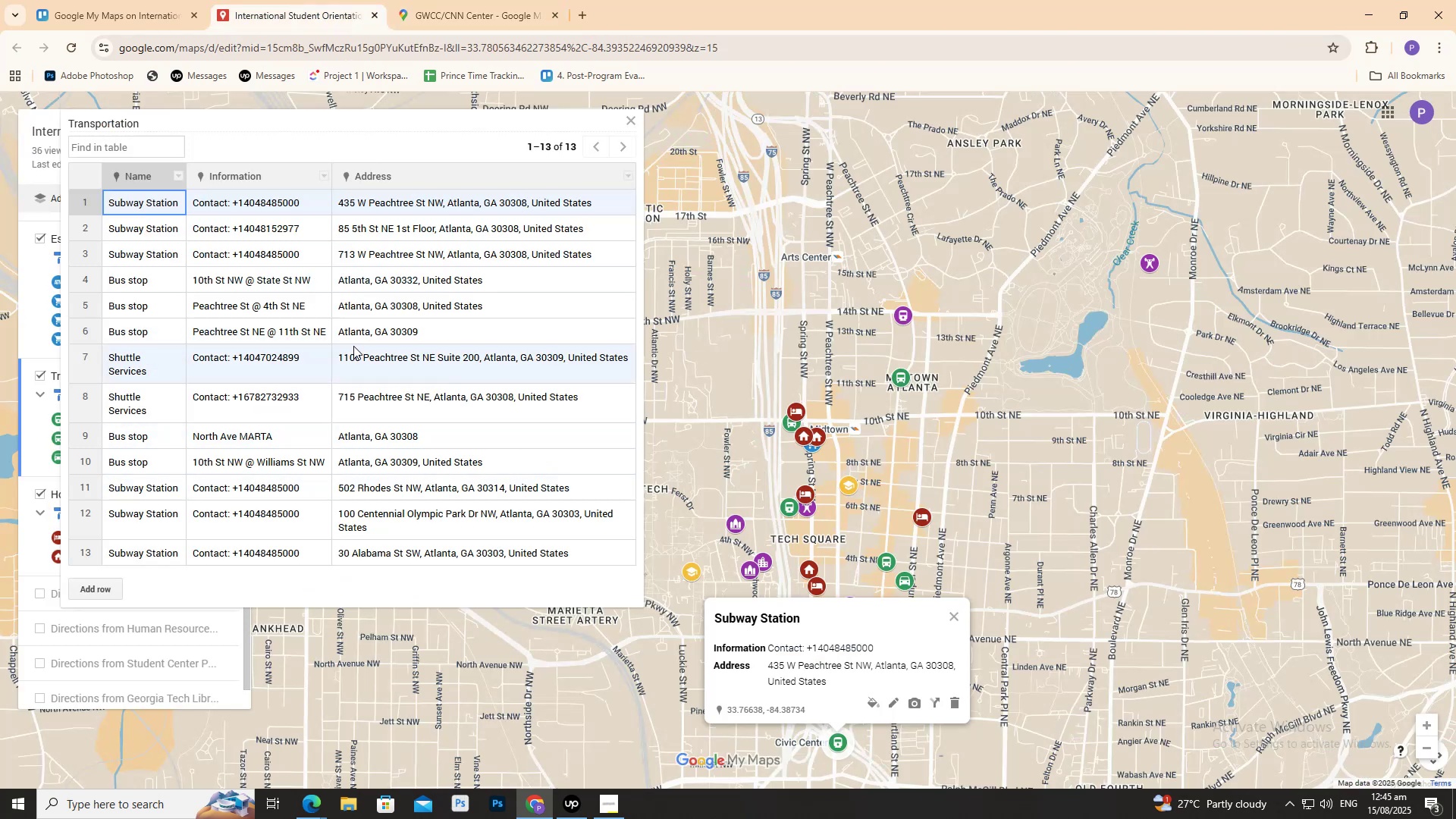 
scroll: coordinate [406, 325], scroll_direction: down, amount: 2.0
 